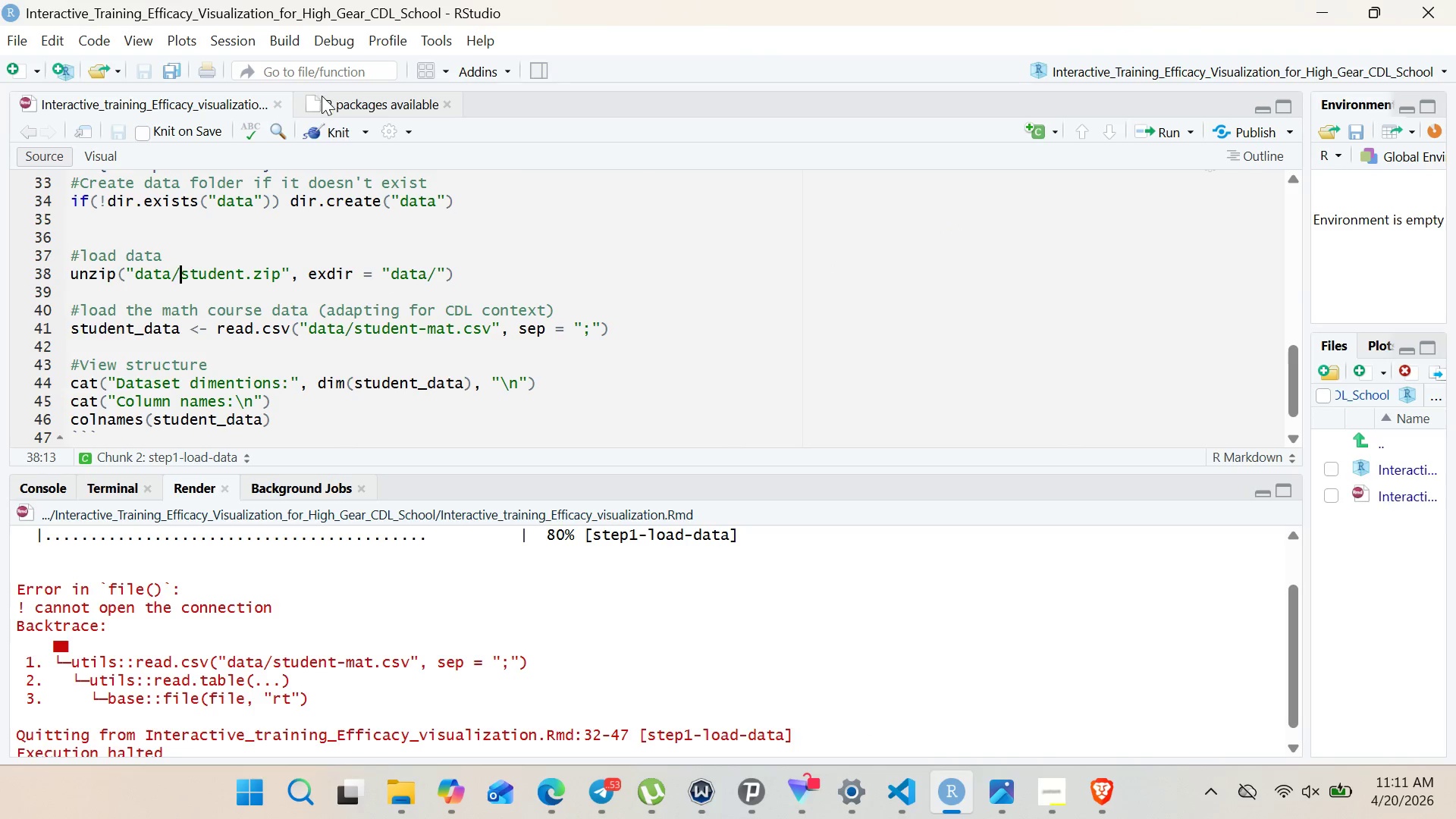 
left_click([336, 124])
 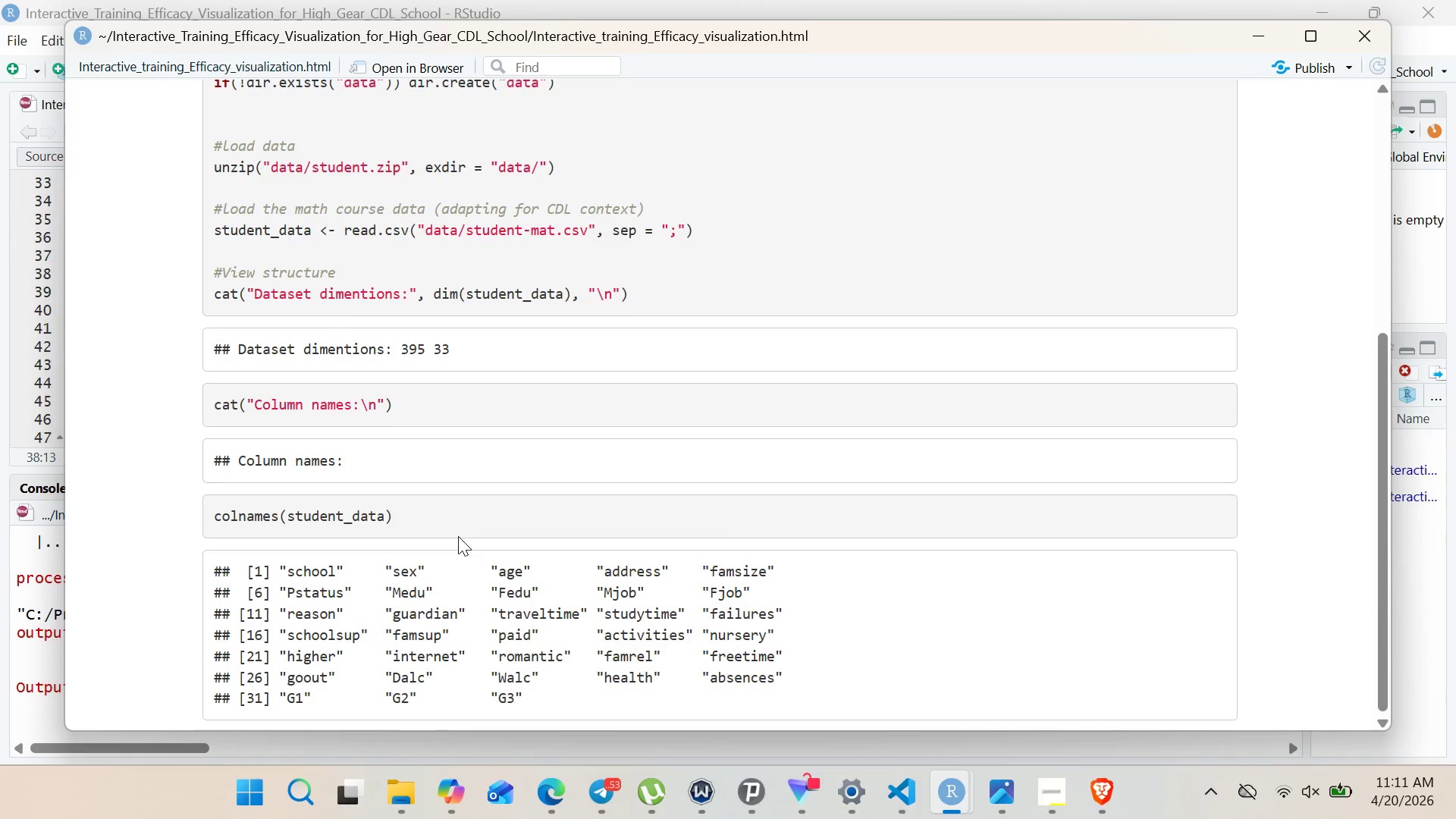 
wait(24.02)
 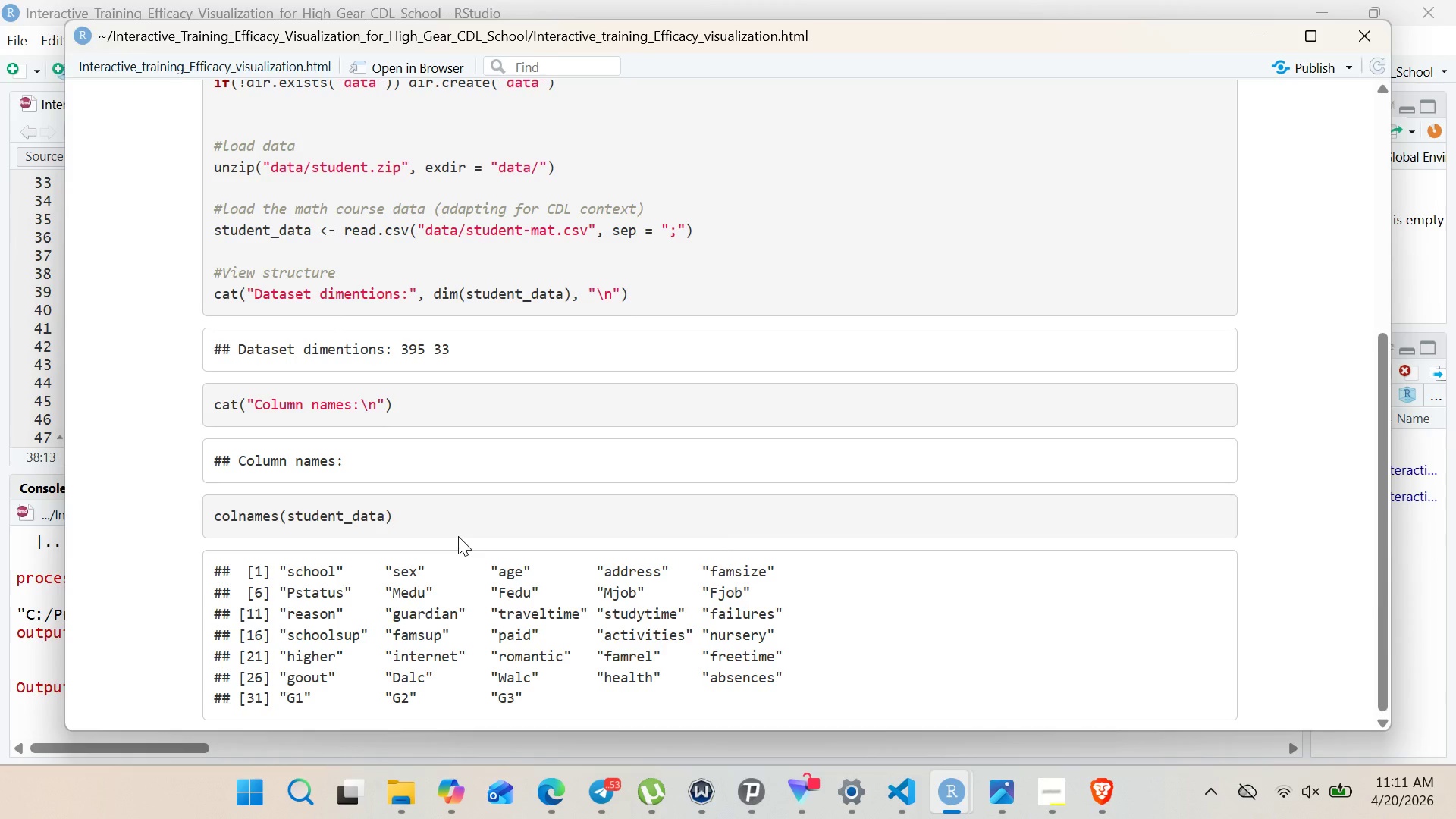 
left_click([1241, 24])
 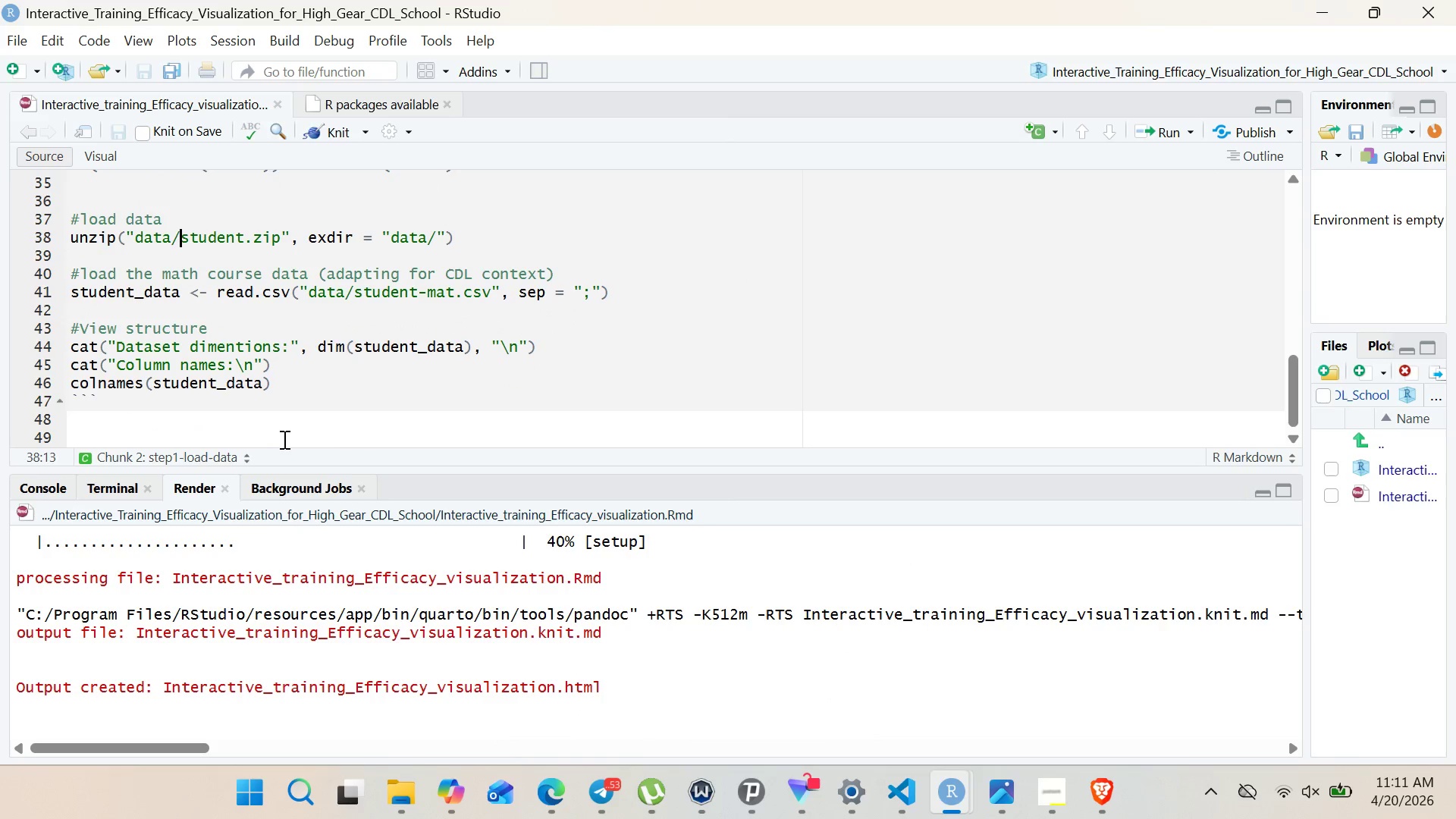 
left_click([293, 439])
 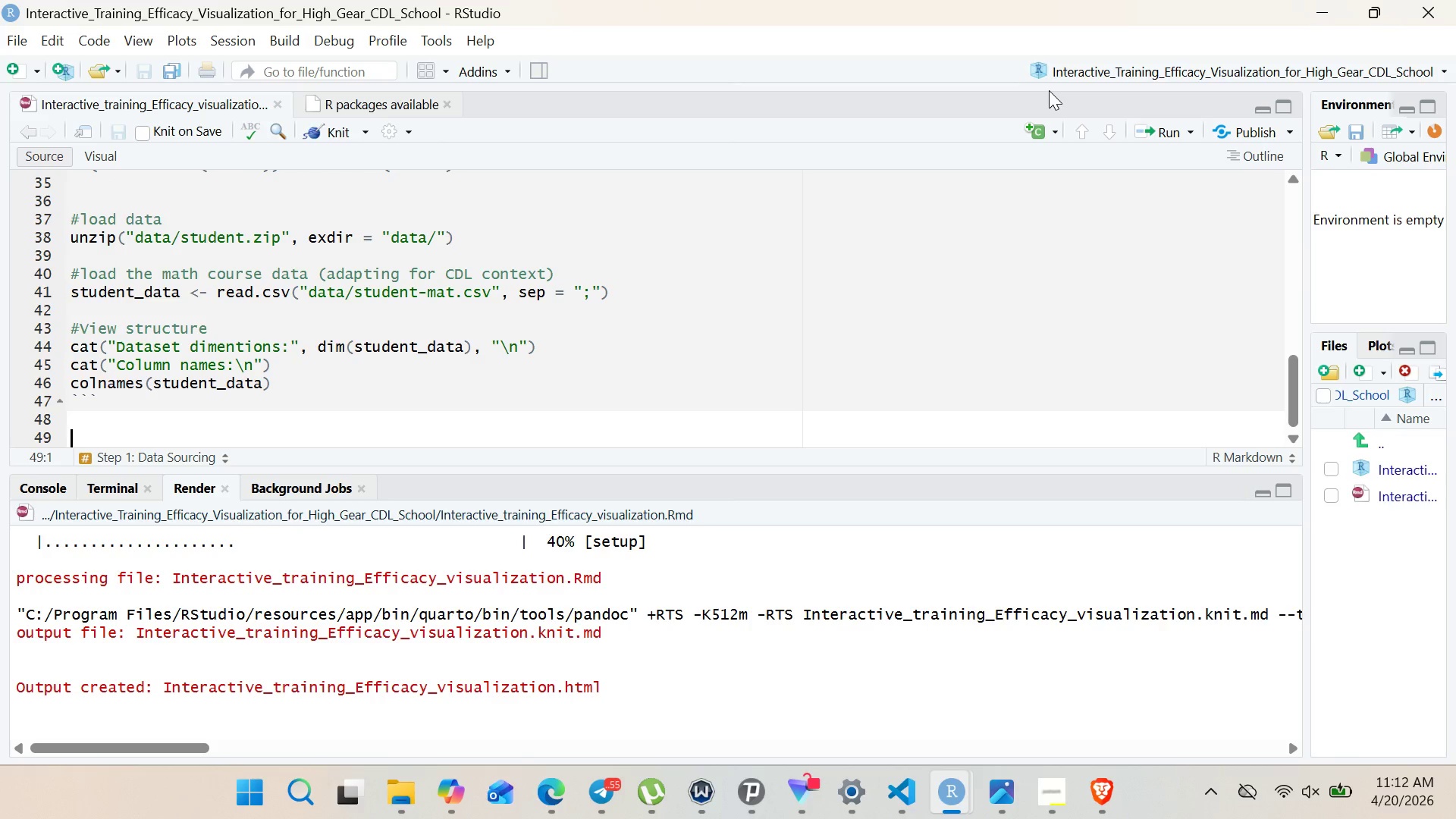 
wait(41.34)
 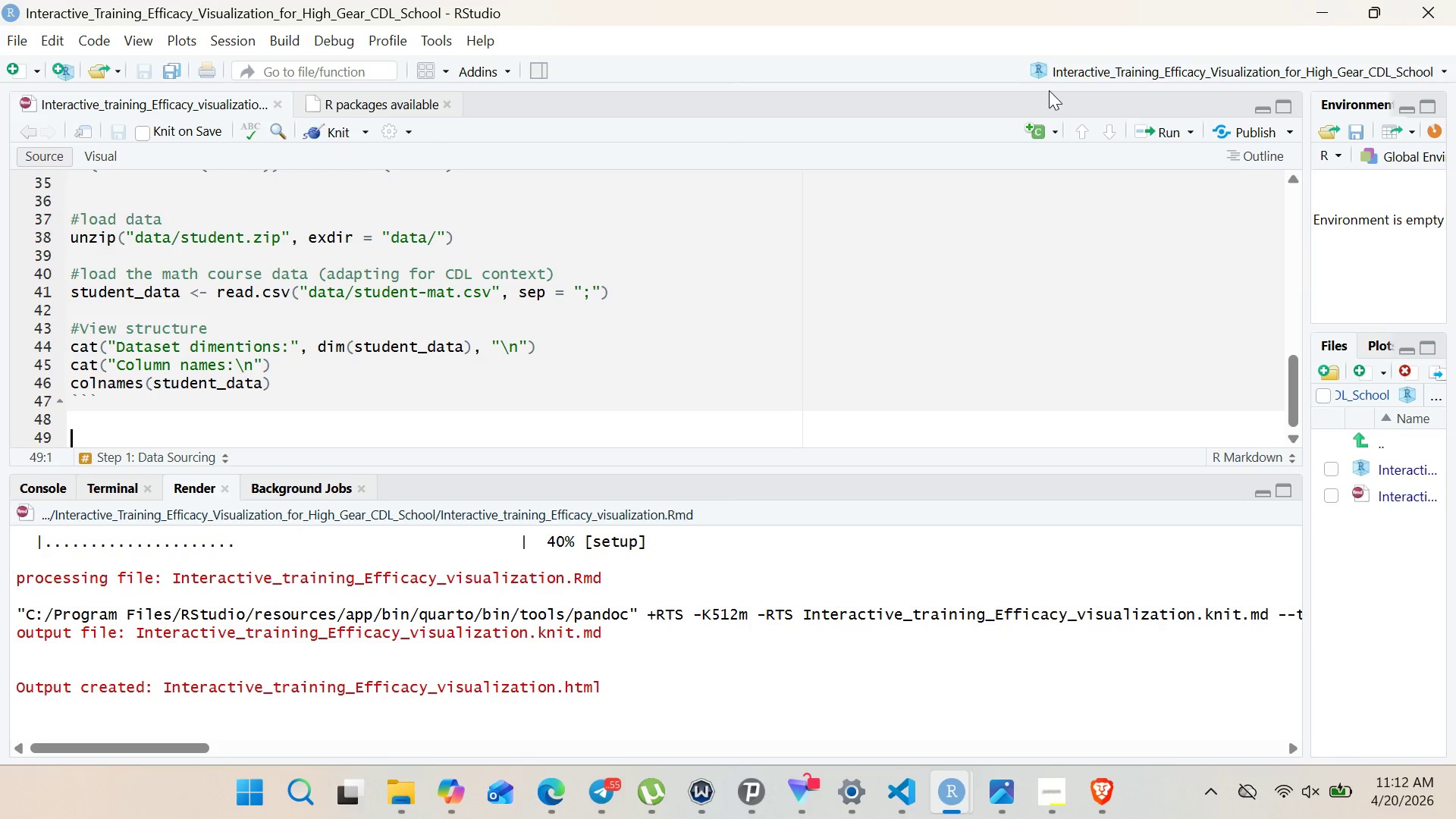 
left_click([1047, 137])
 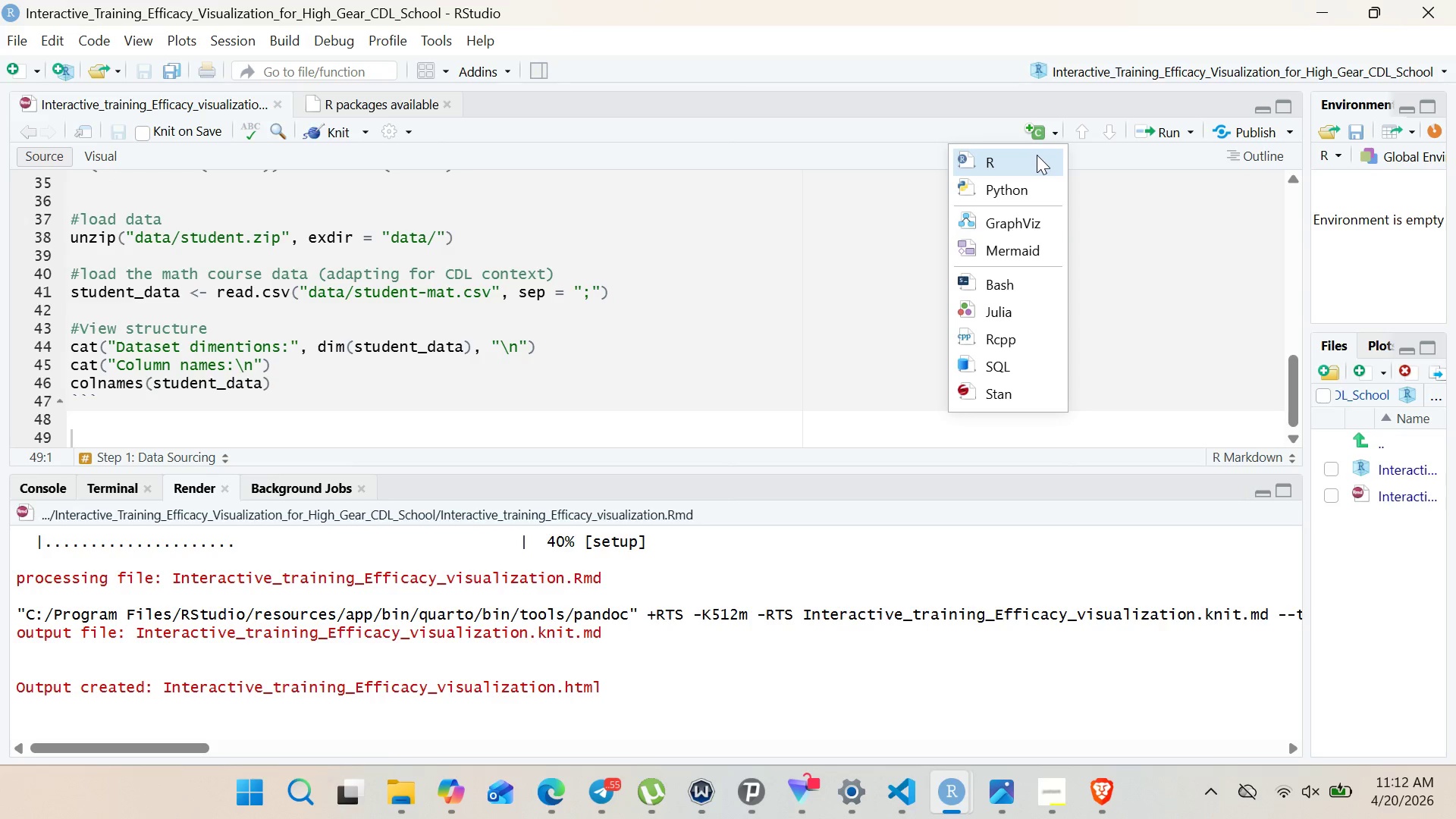 
left_click([1037, 155])
 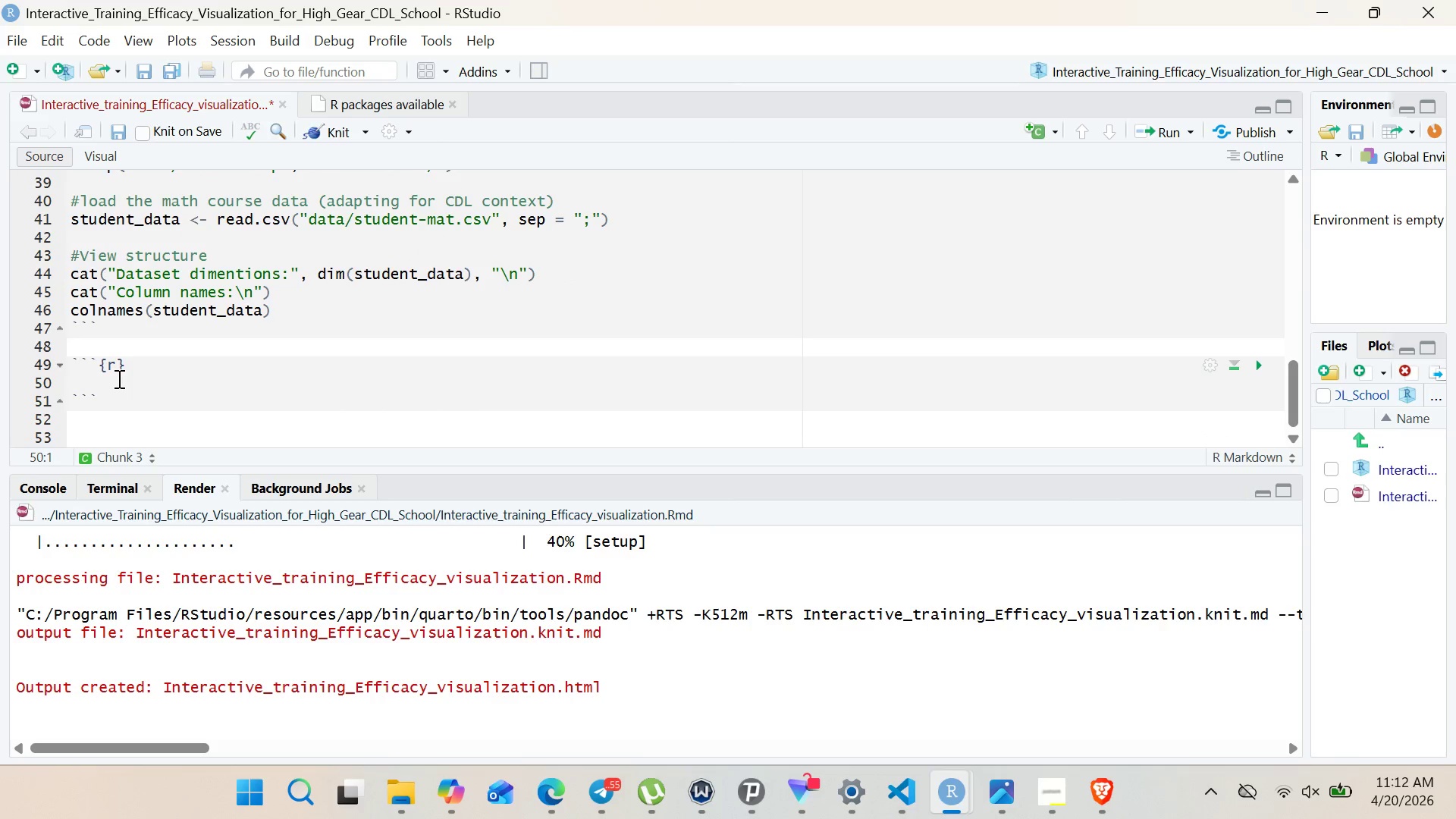 
left_click([118, 370])
 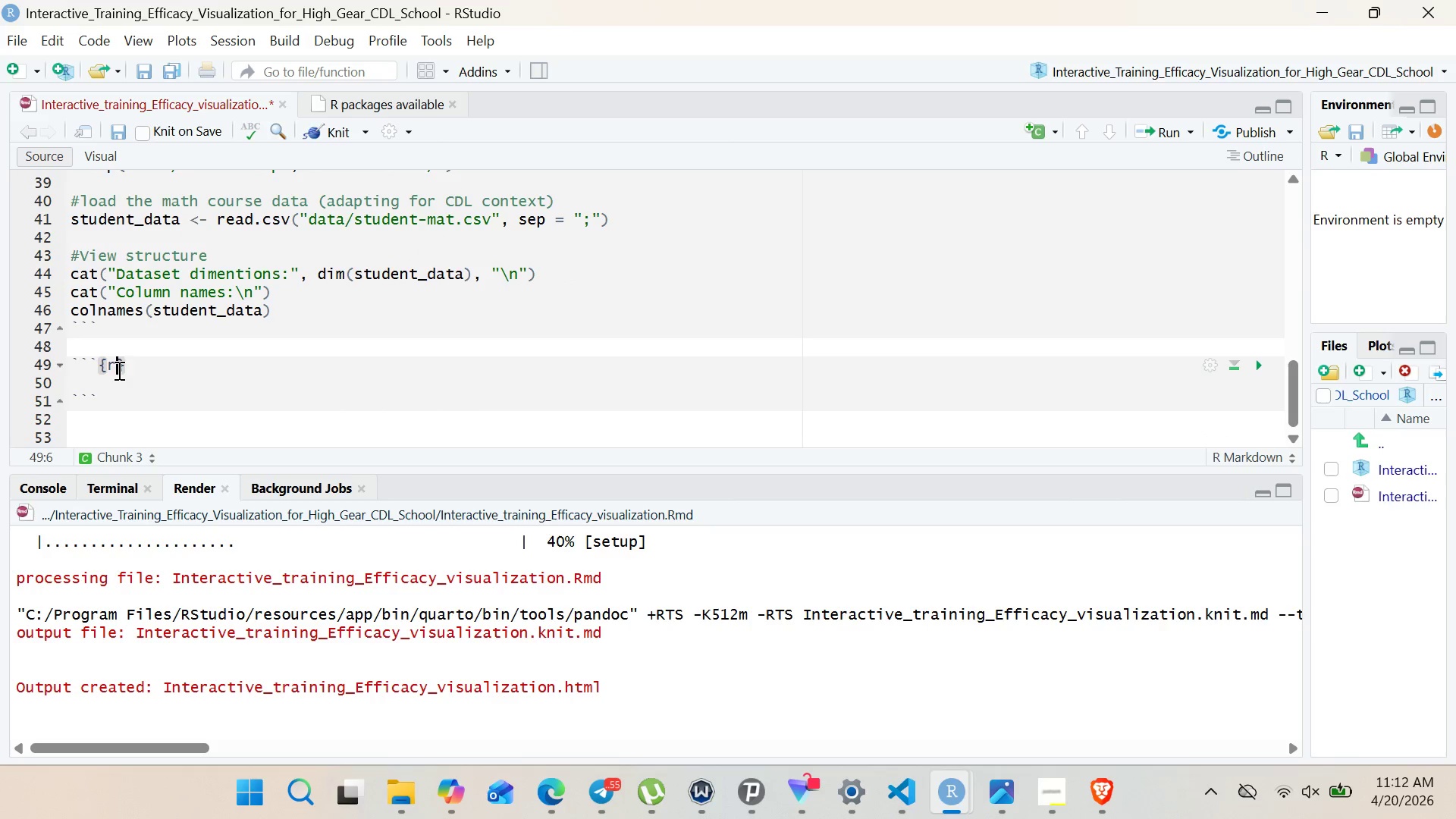 
type( step1-data-overviw)
 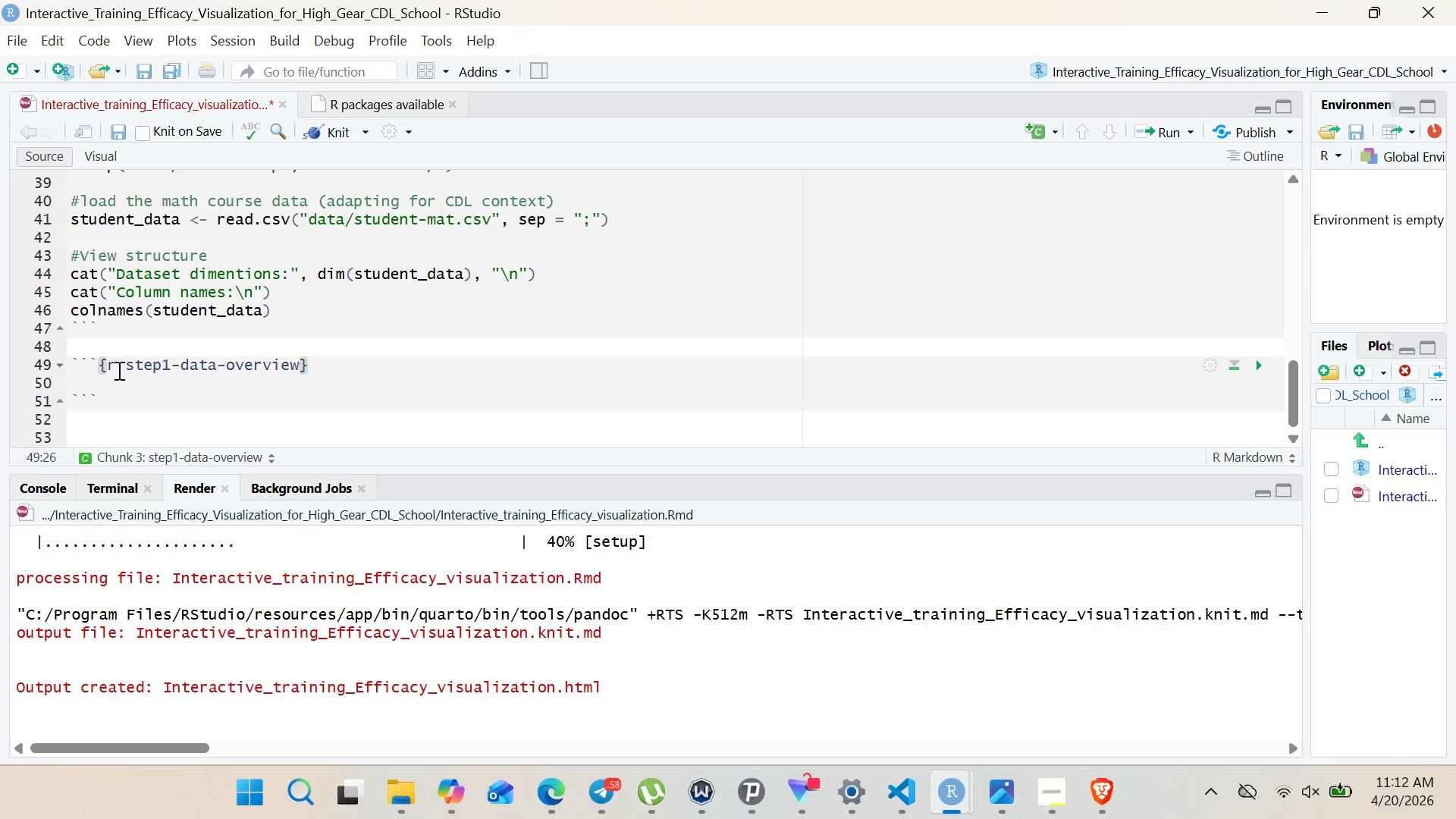 
hold_key(key=E, duration=0.31)
 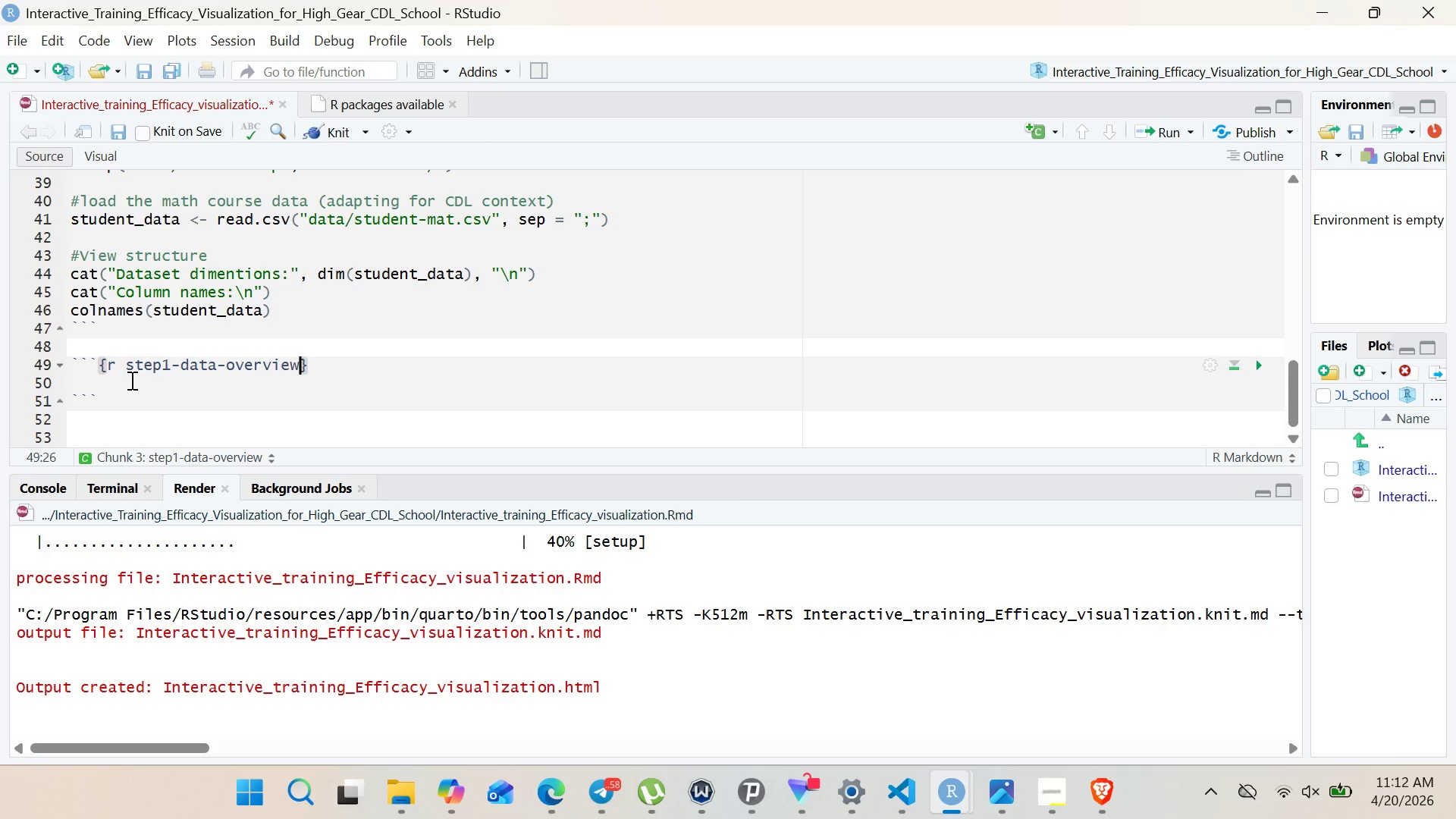 
left_click([130, 380])
 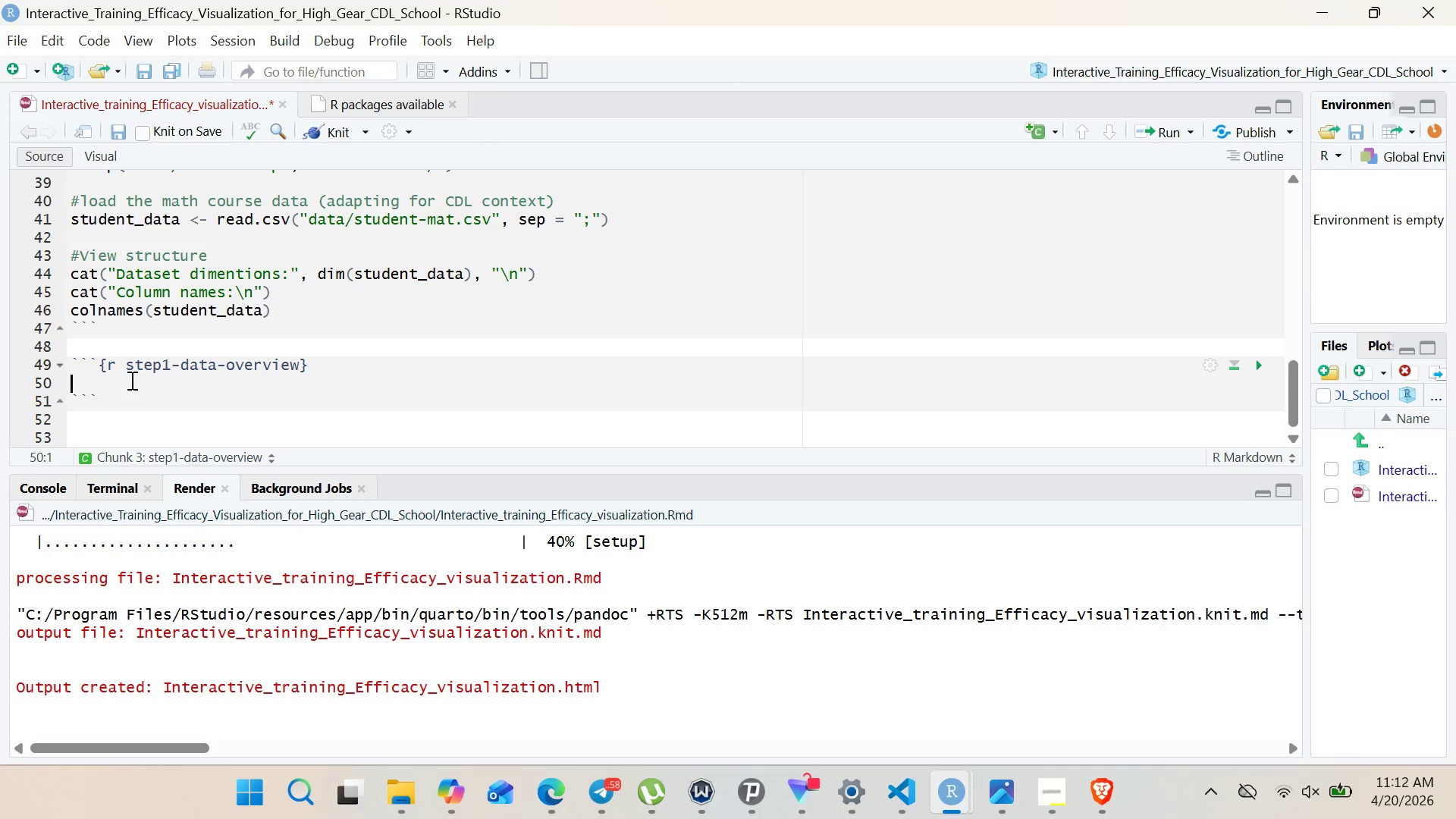 
type(# First few rows)
 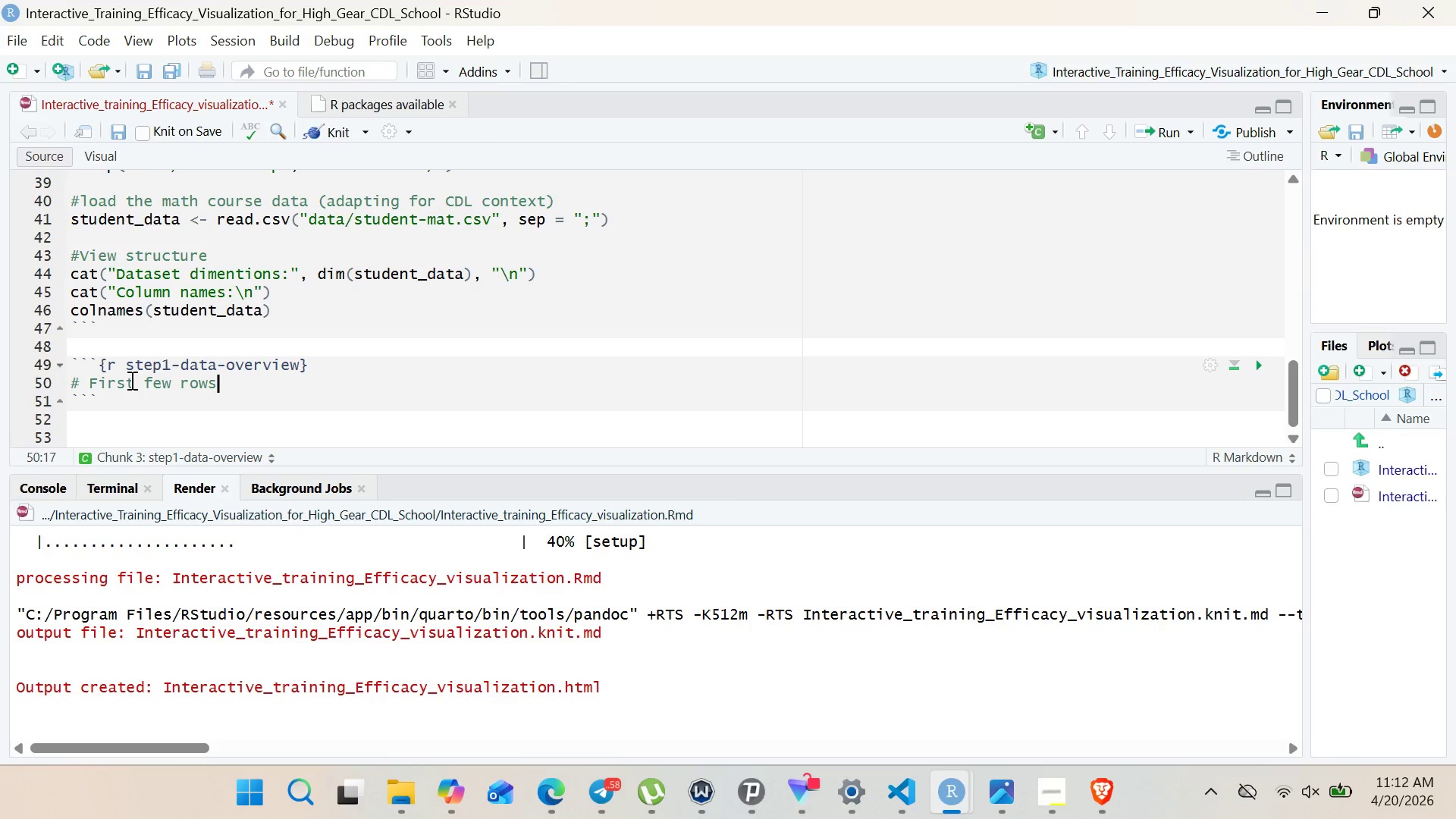 
key(Enter)
 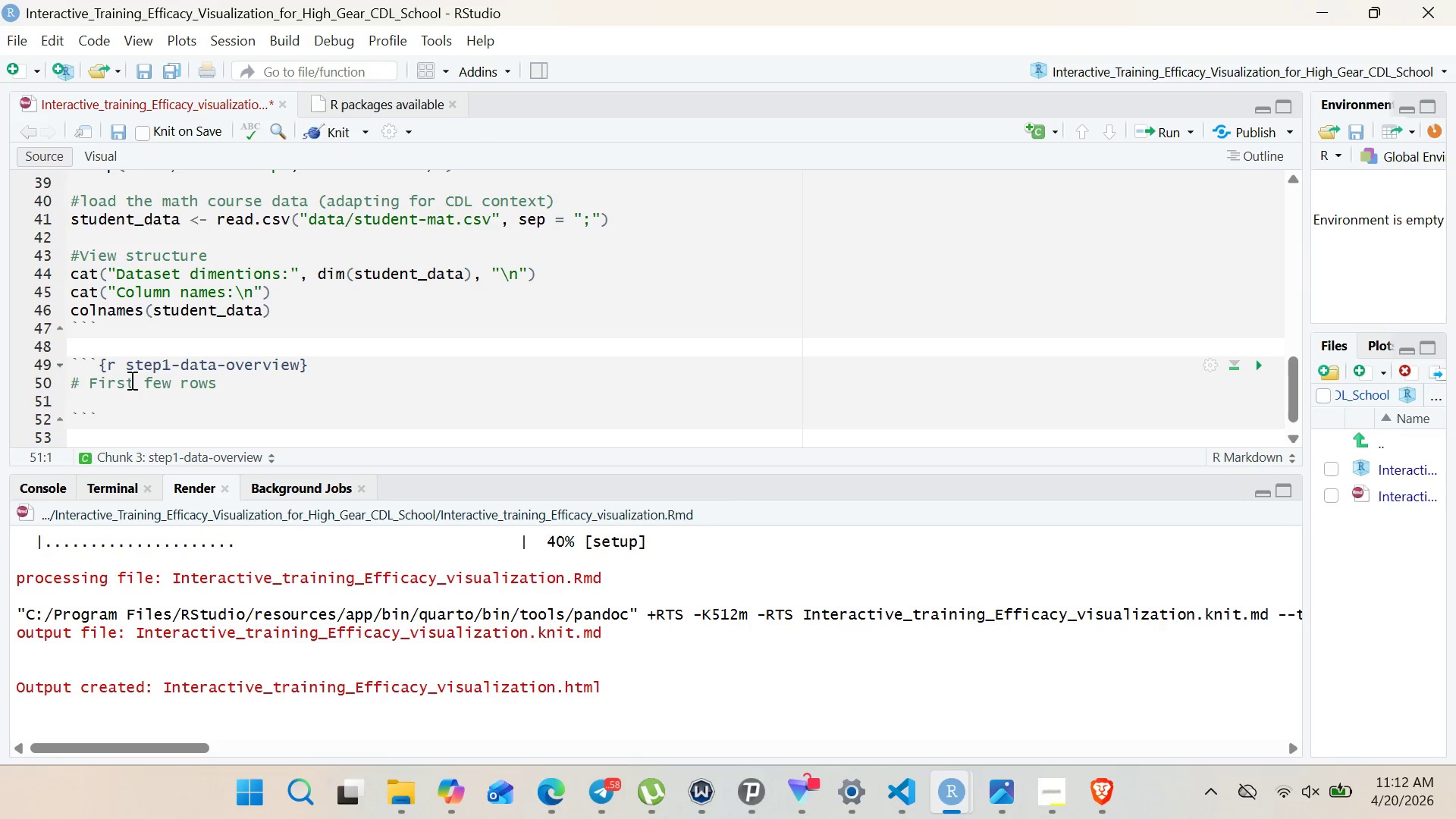 
hold_key(key=ControlLeft, duration=0.89)
 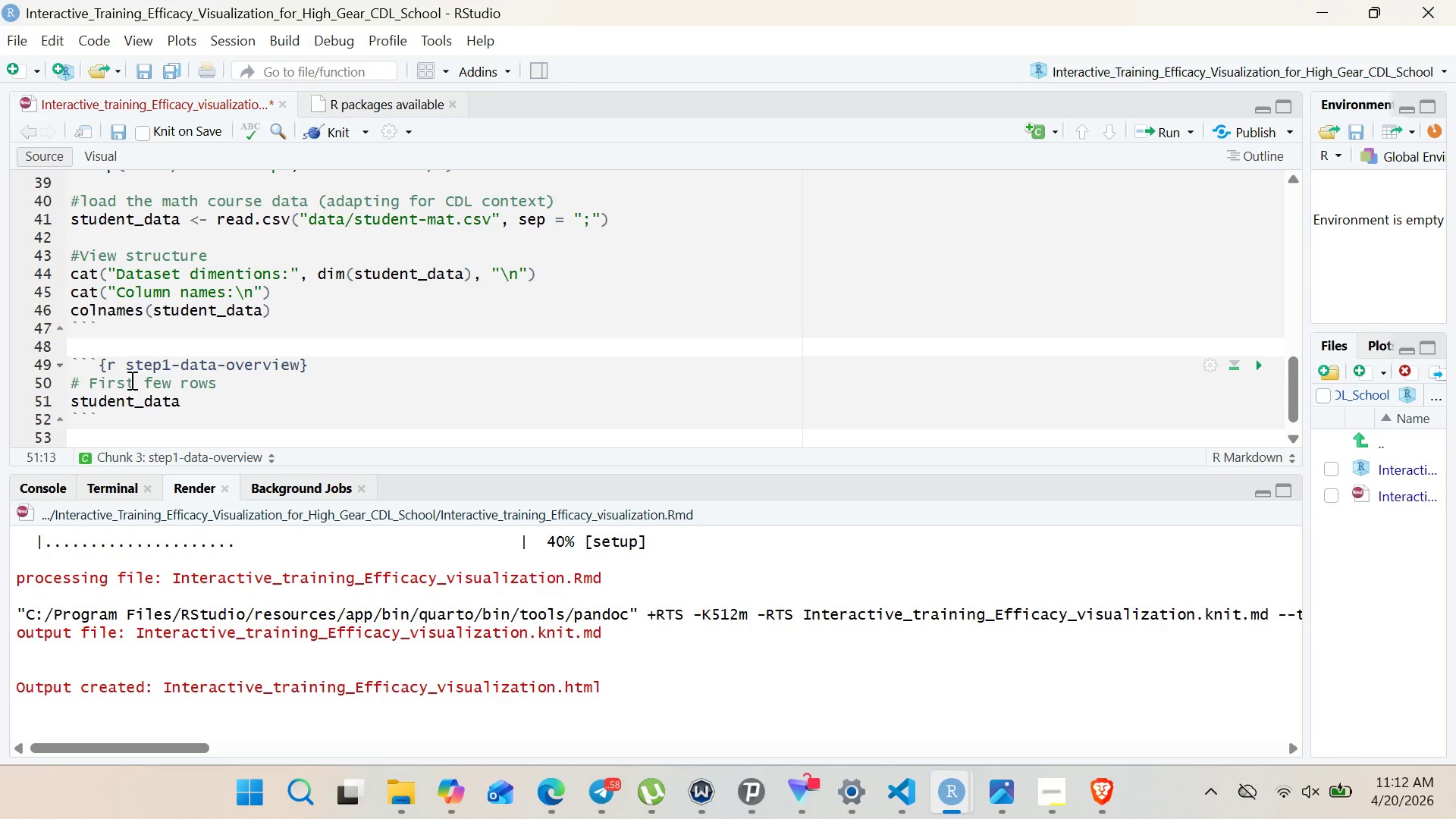 
key(V)
 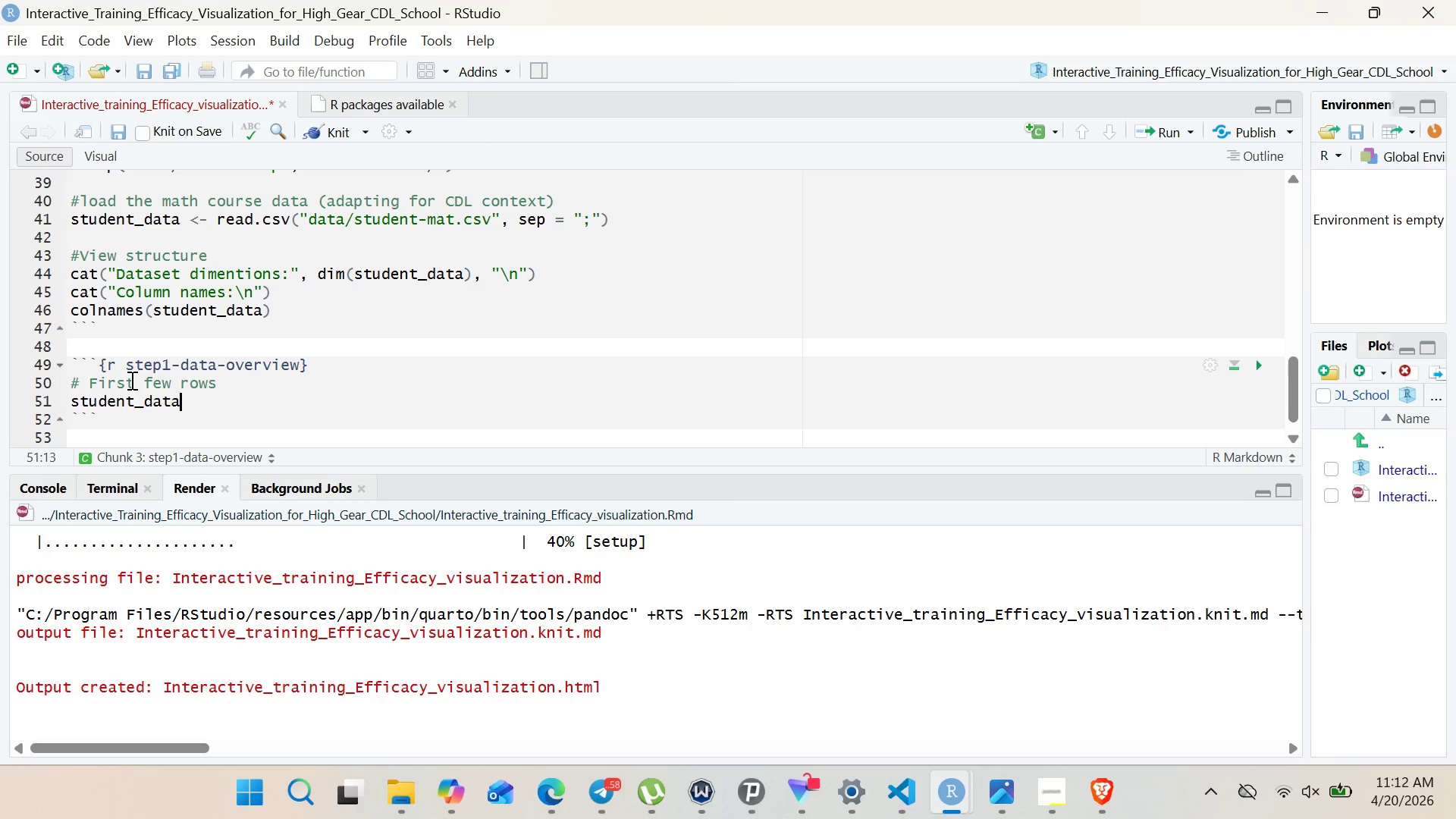 
key(Space)
 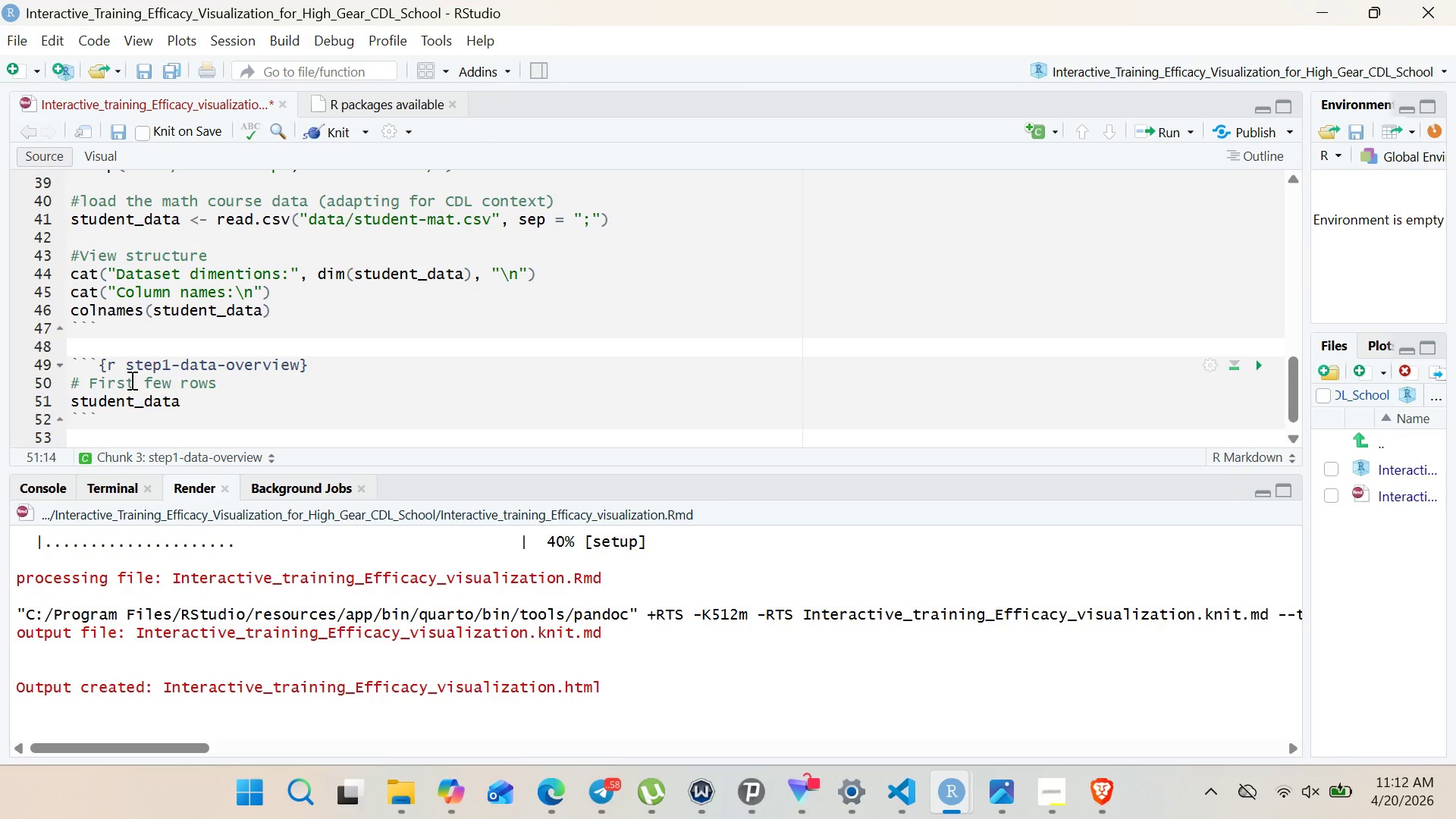 
key(Shift+5)
 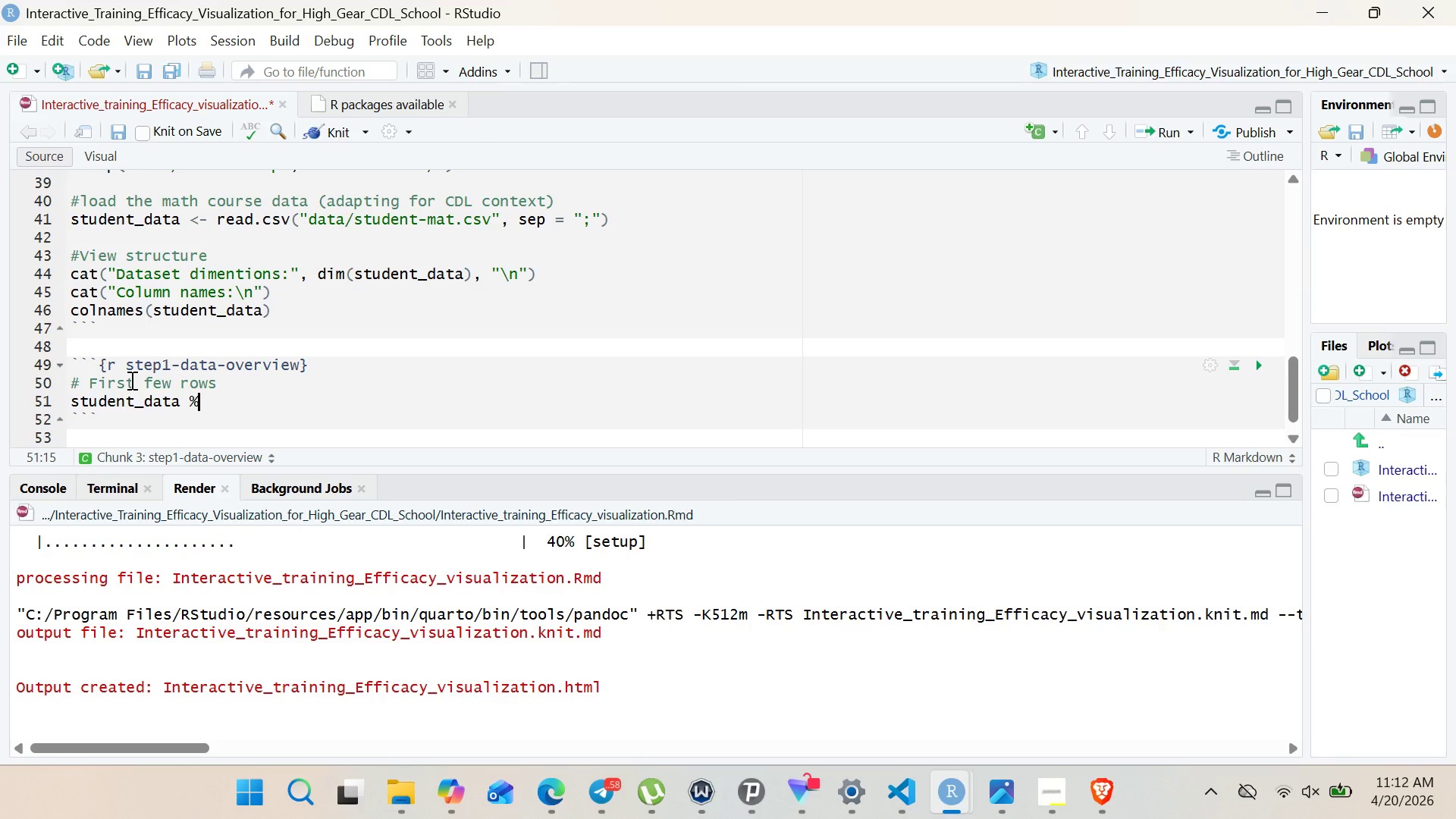 
key(Shift+Period)
 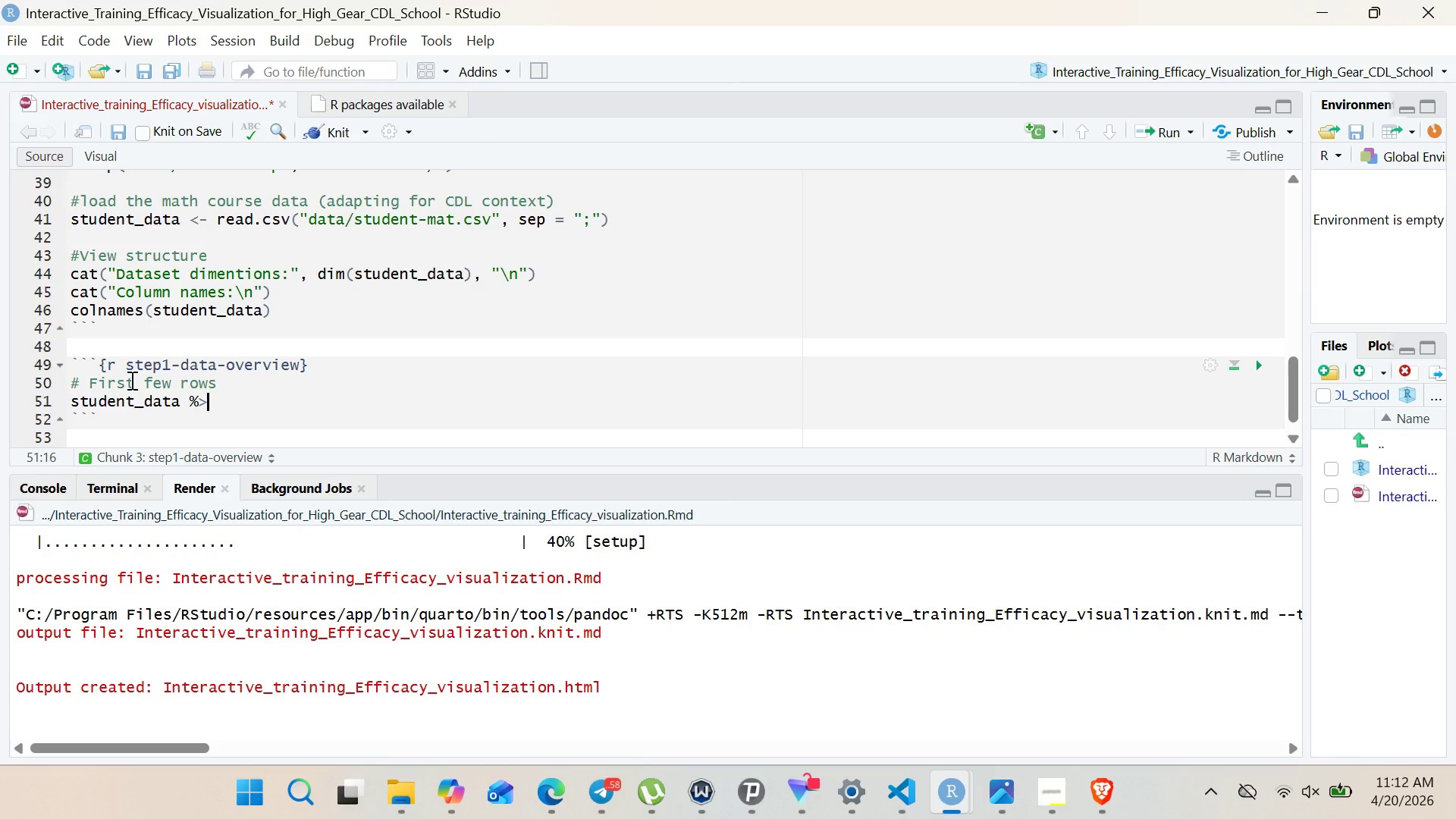 
key(Shift+5)
 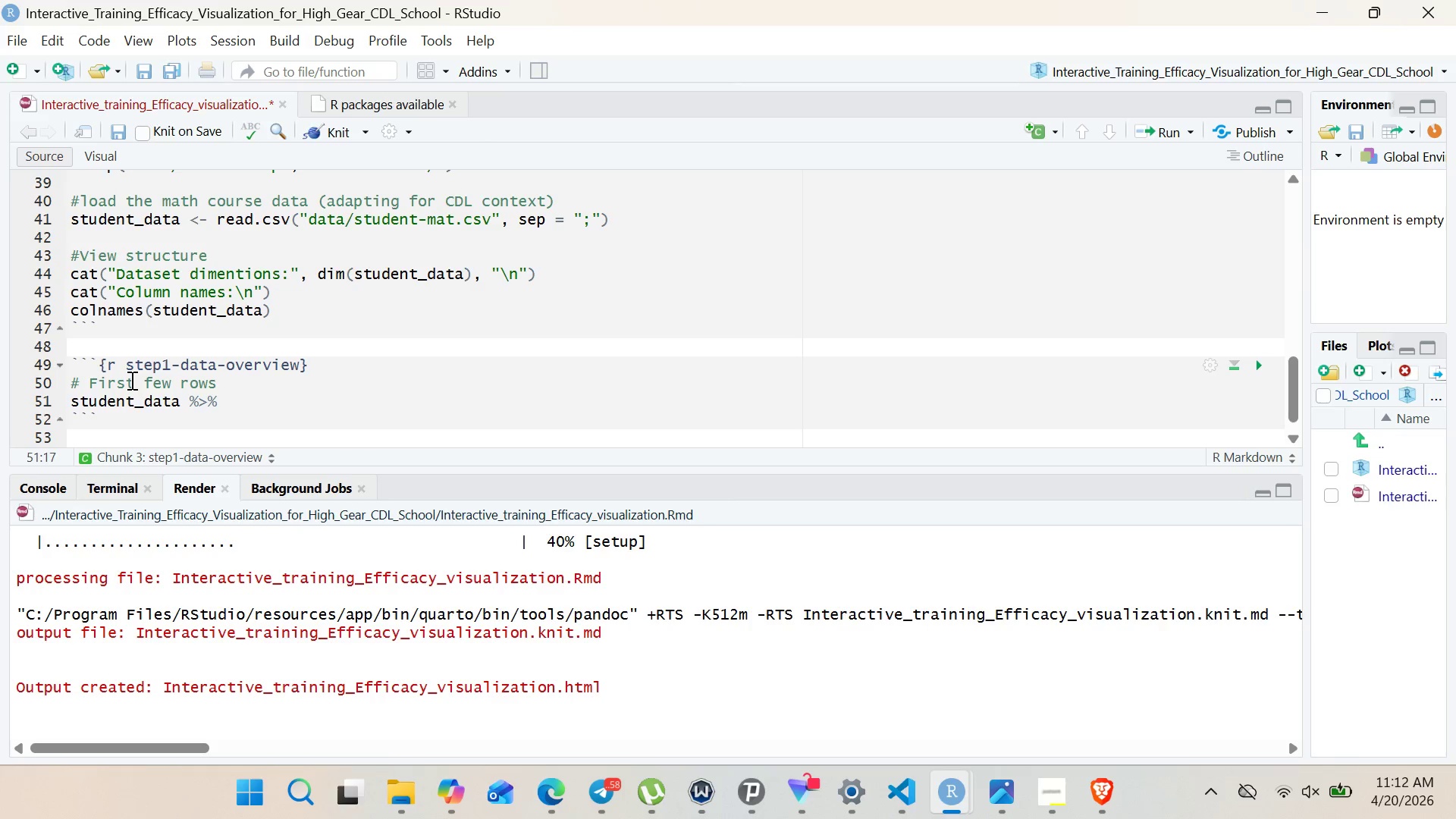 
key(Enter)
 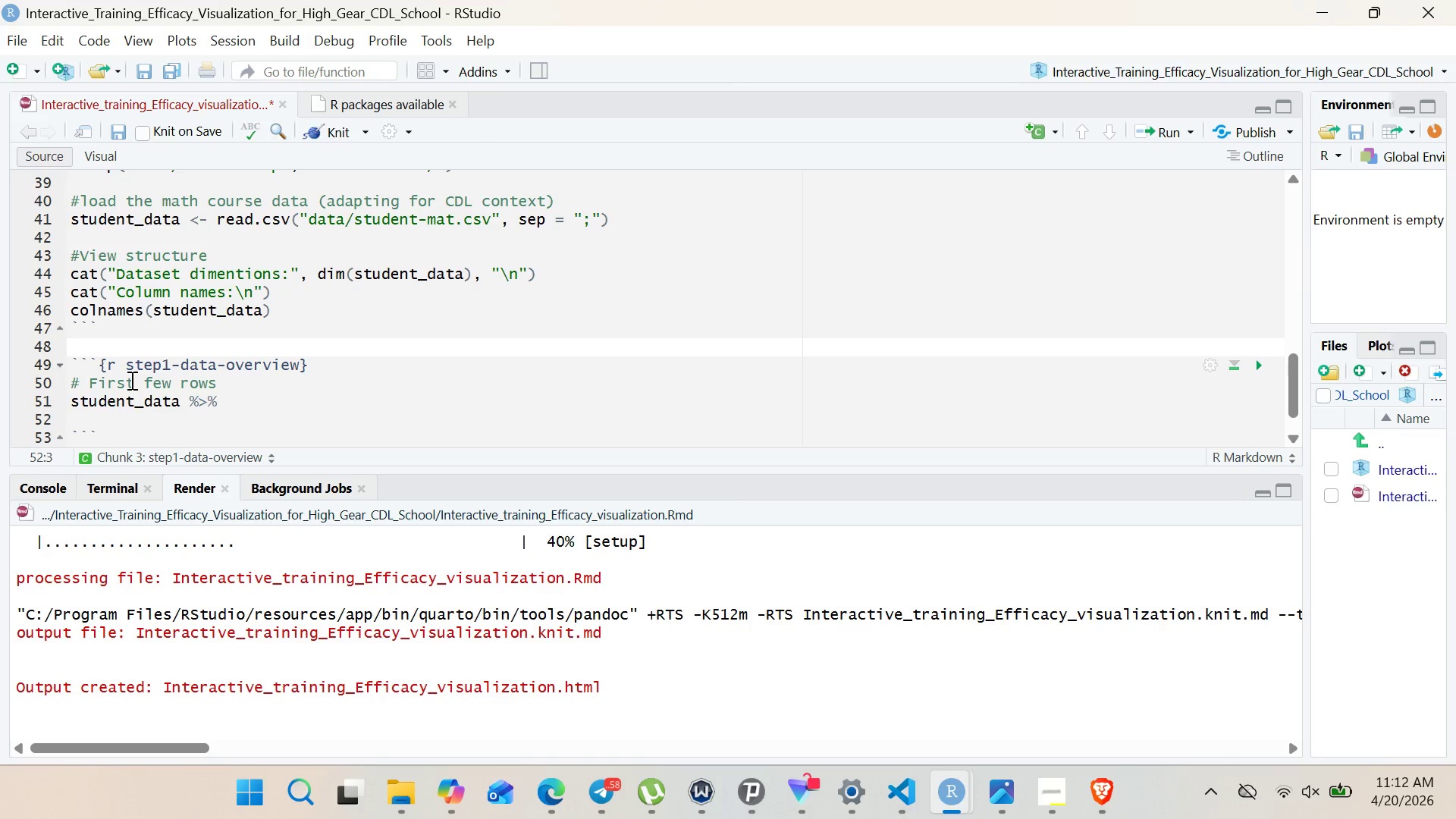 
type(head(10)
 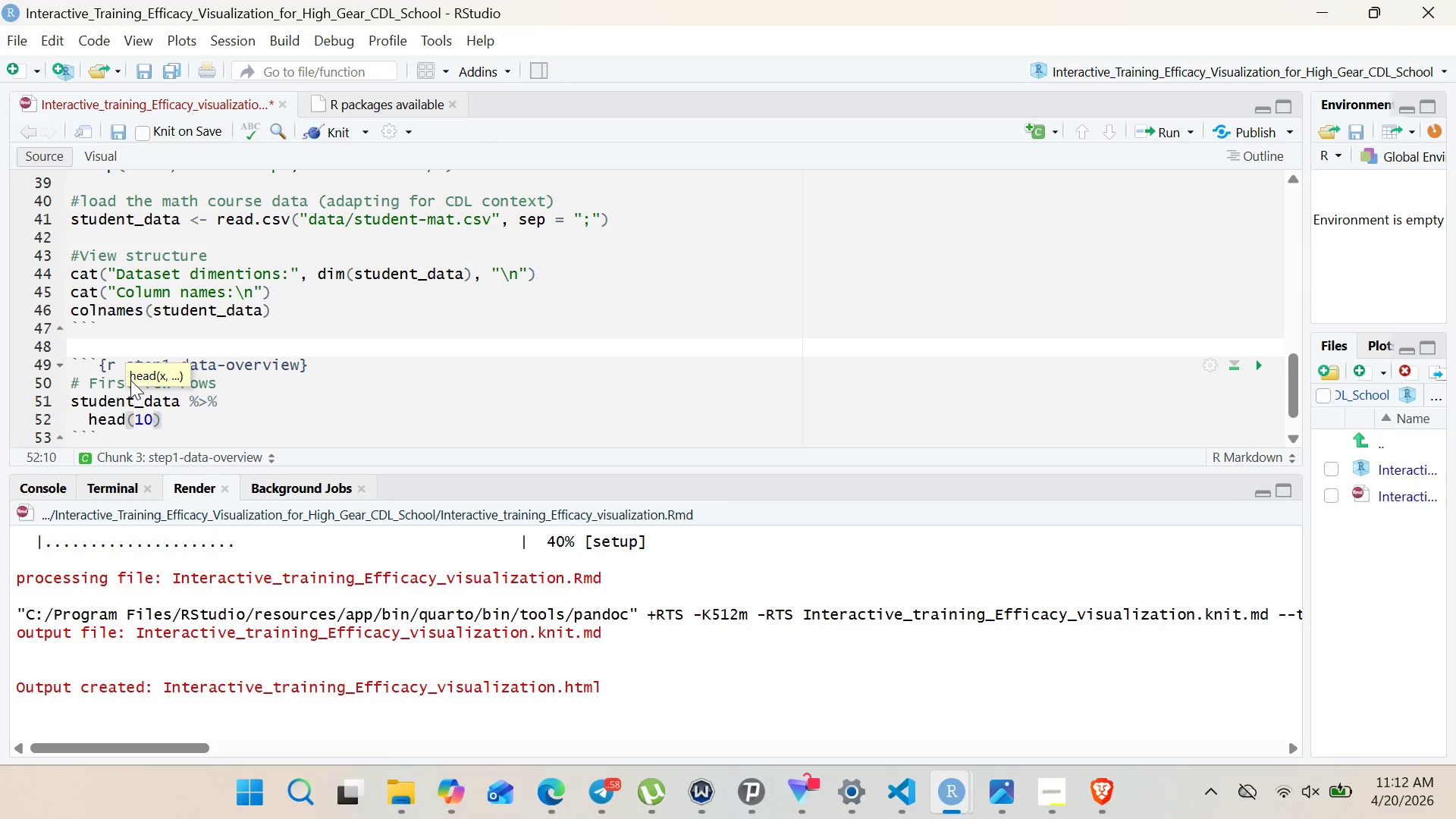 
key(ArrowRight)
 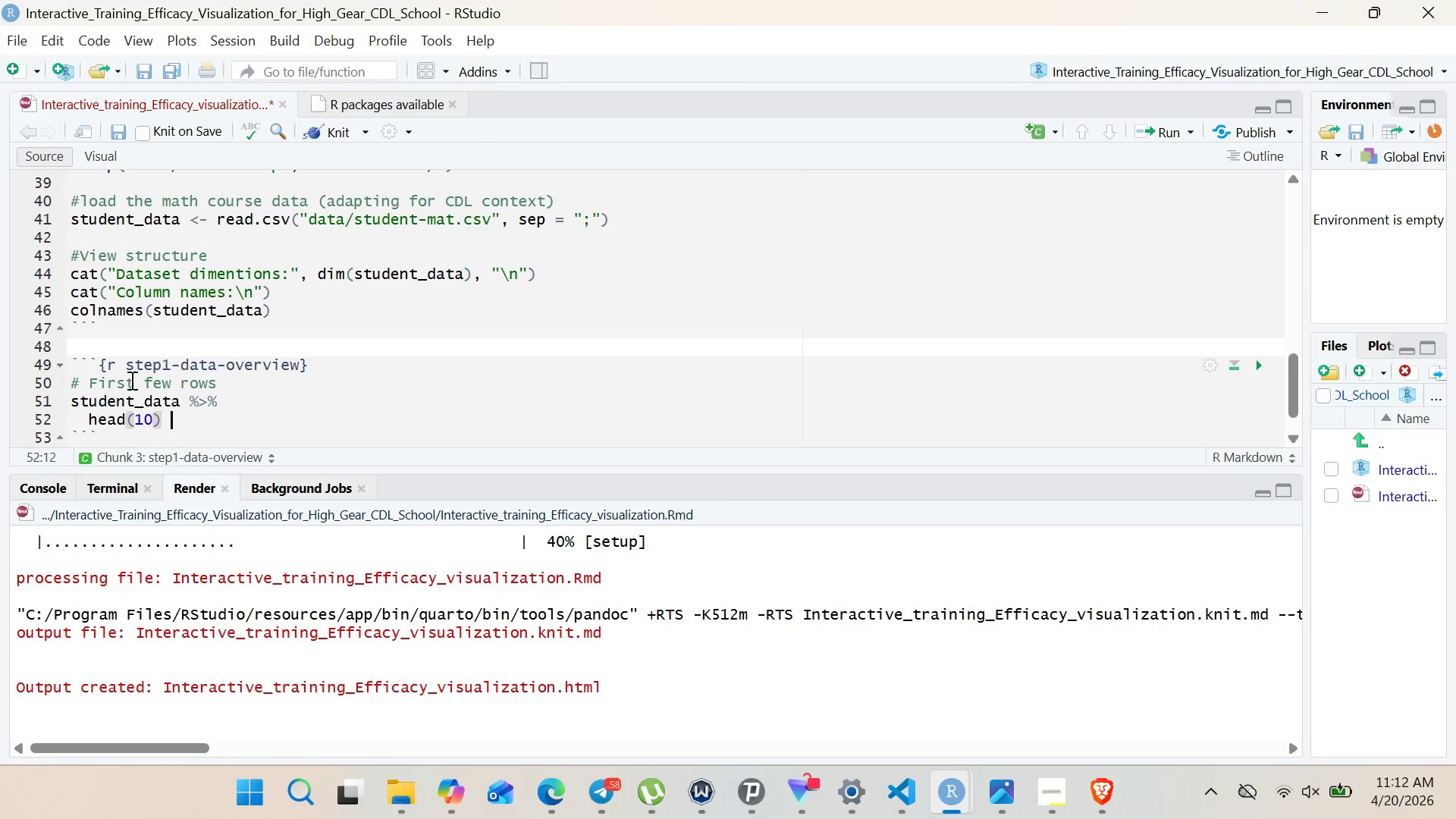 
key(Space)
 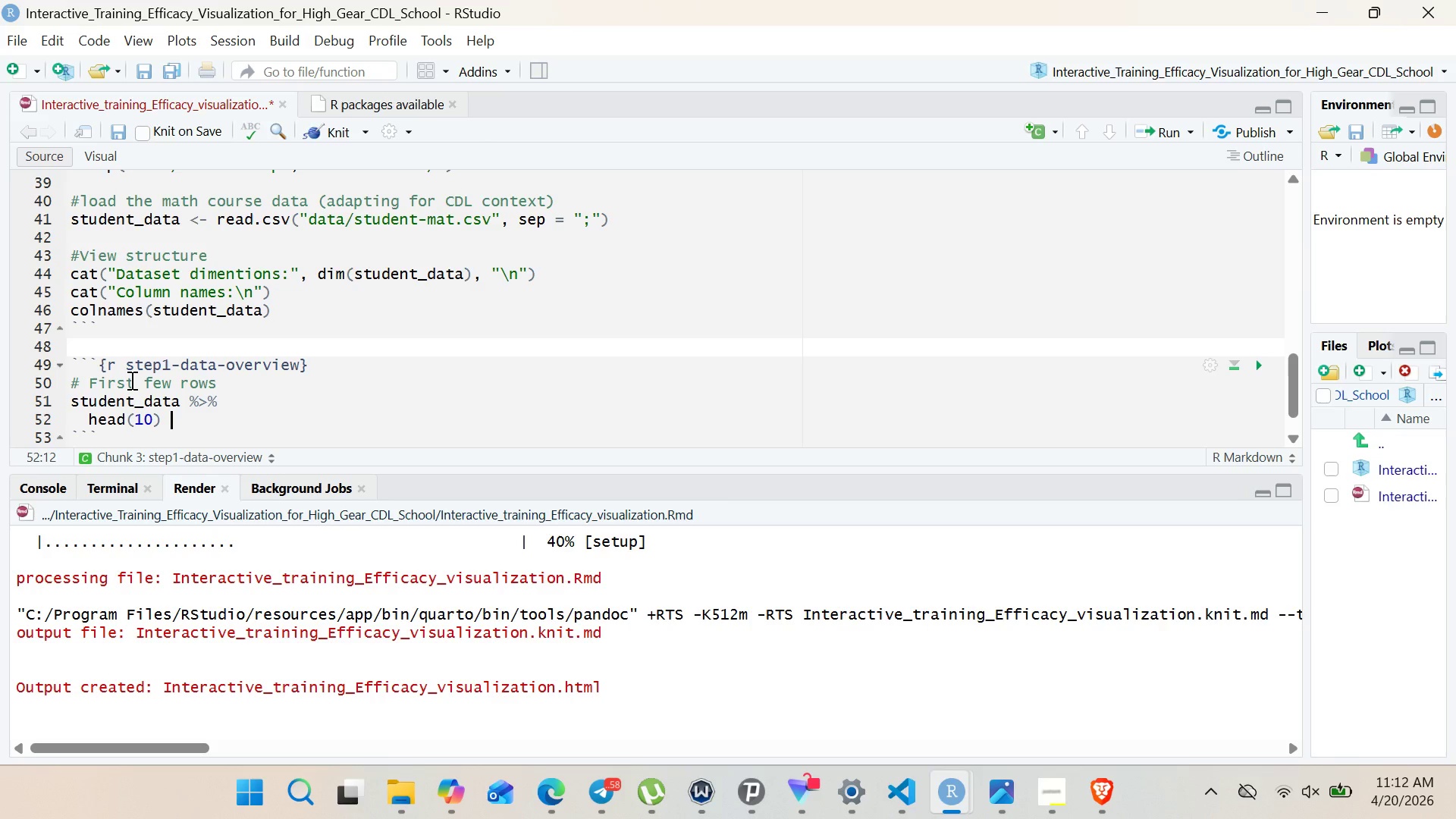 
hold_key(key=ShiftRight, duration=1.14)
 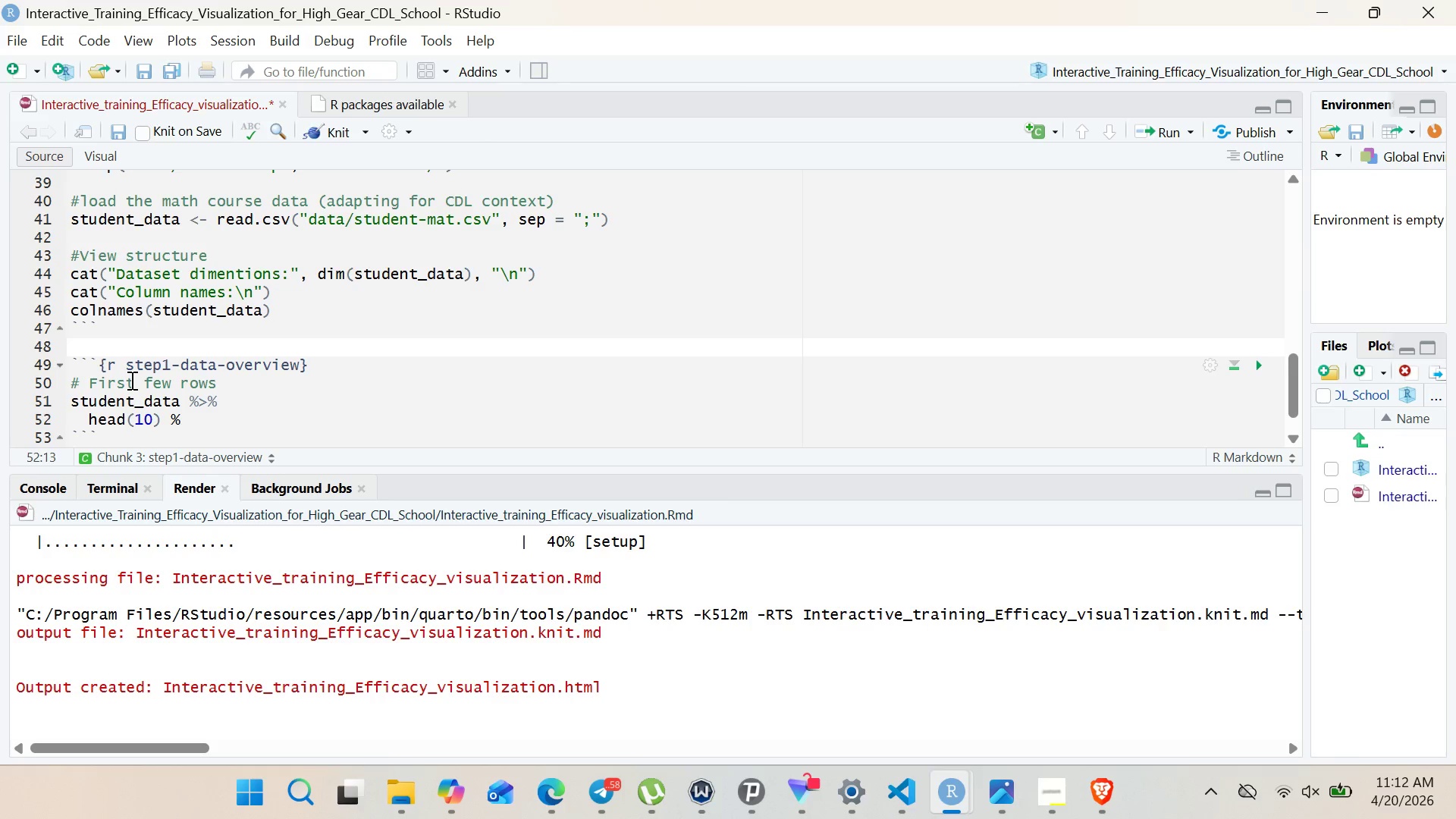 
key(5)
 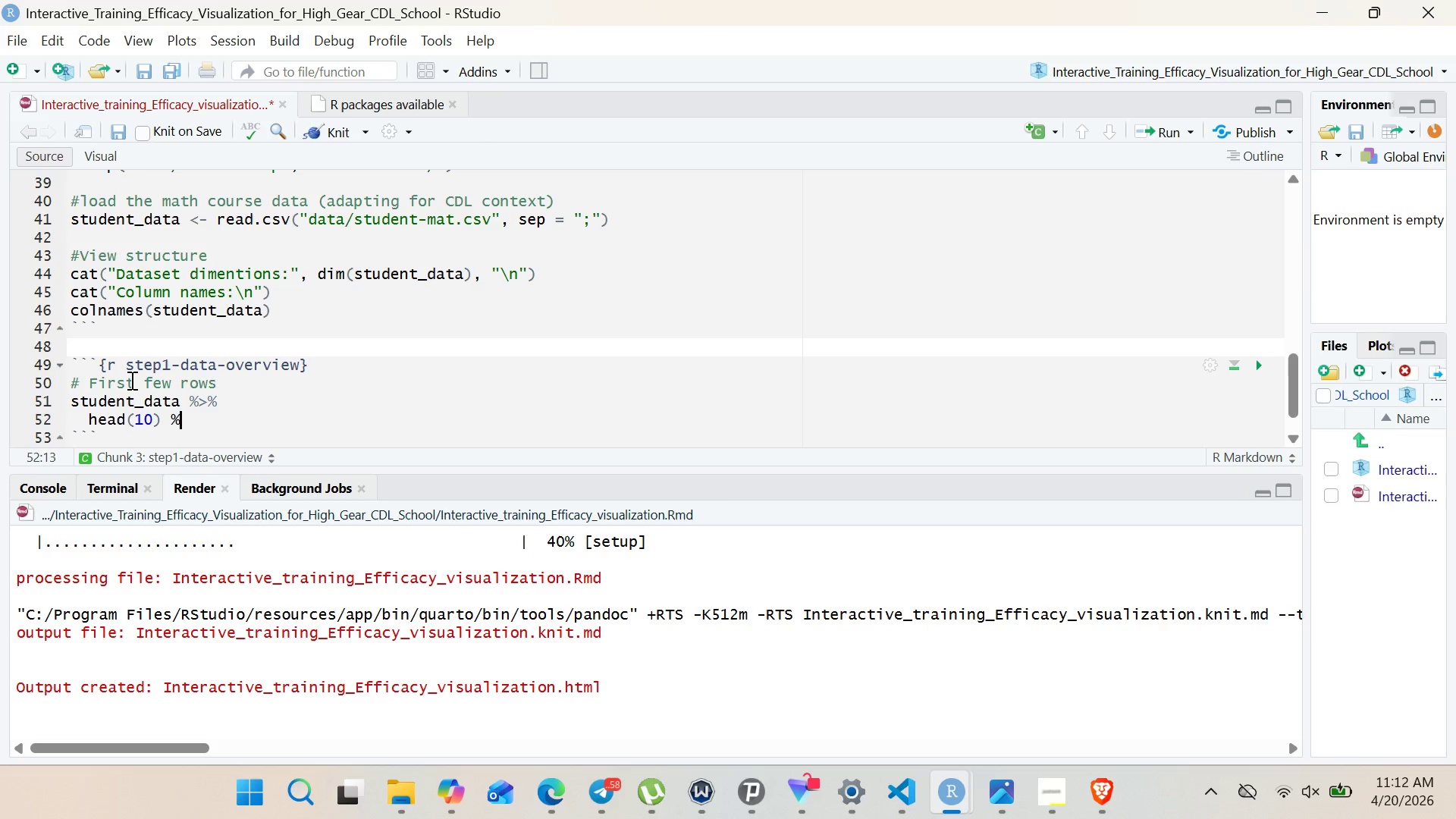 
key(Shift+Period)
 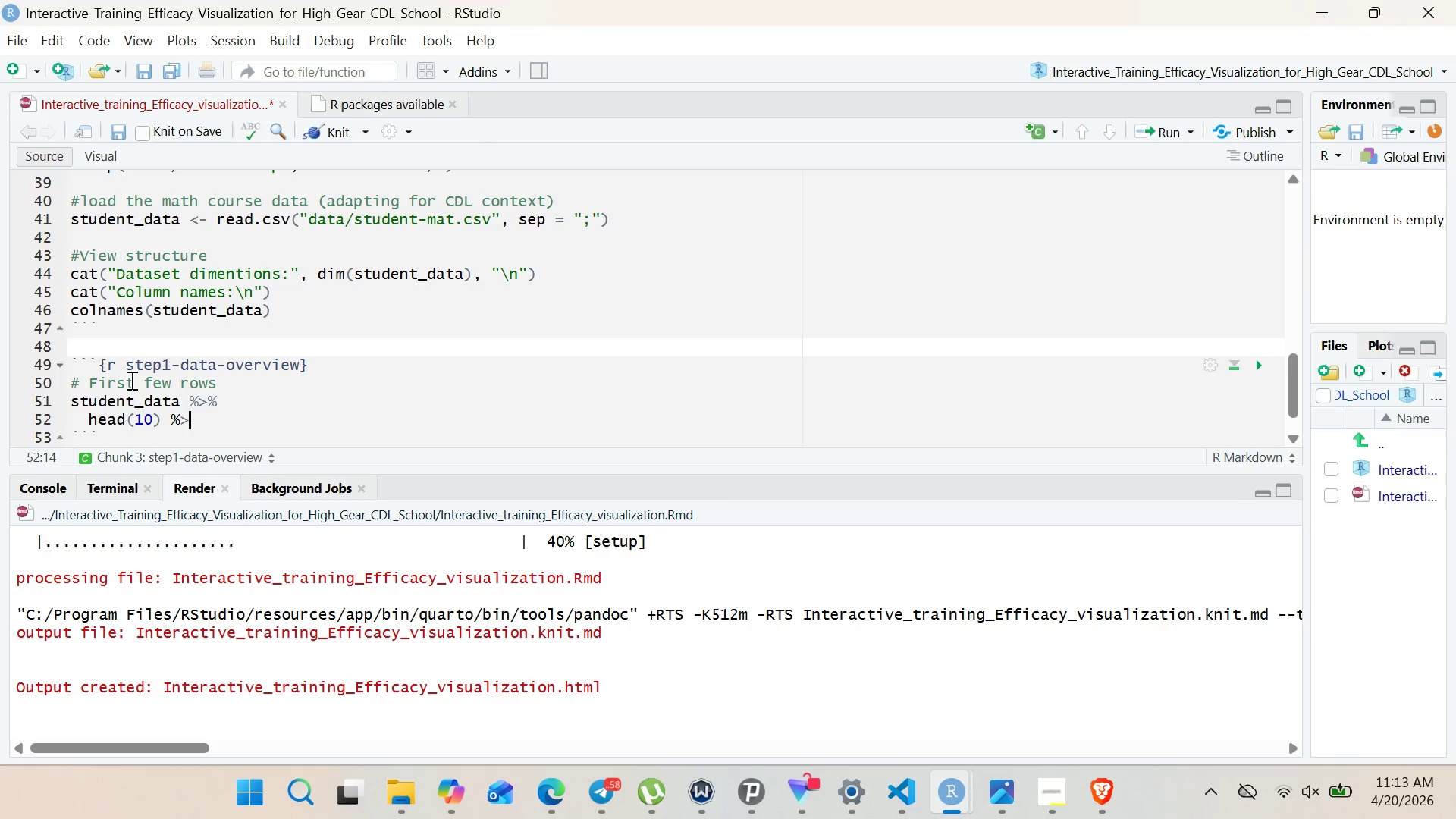 
hold_key(key=ShiftRight, duration=0.5)
 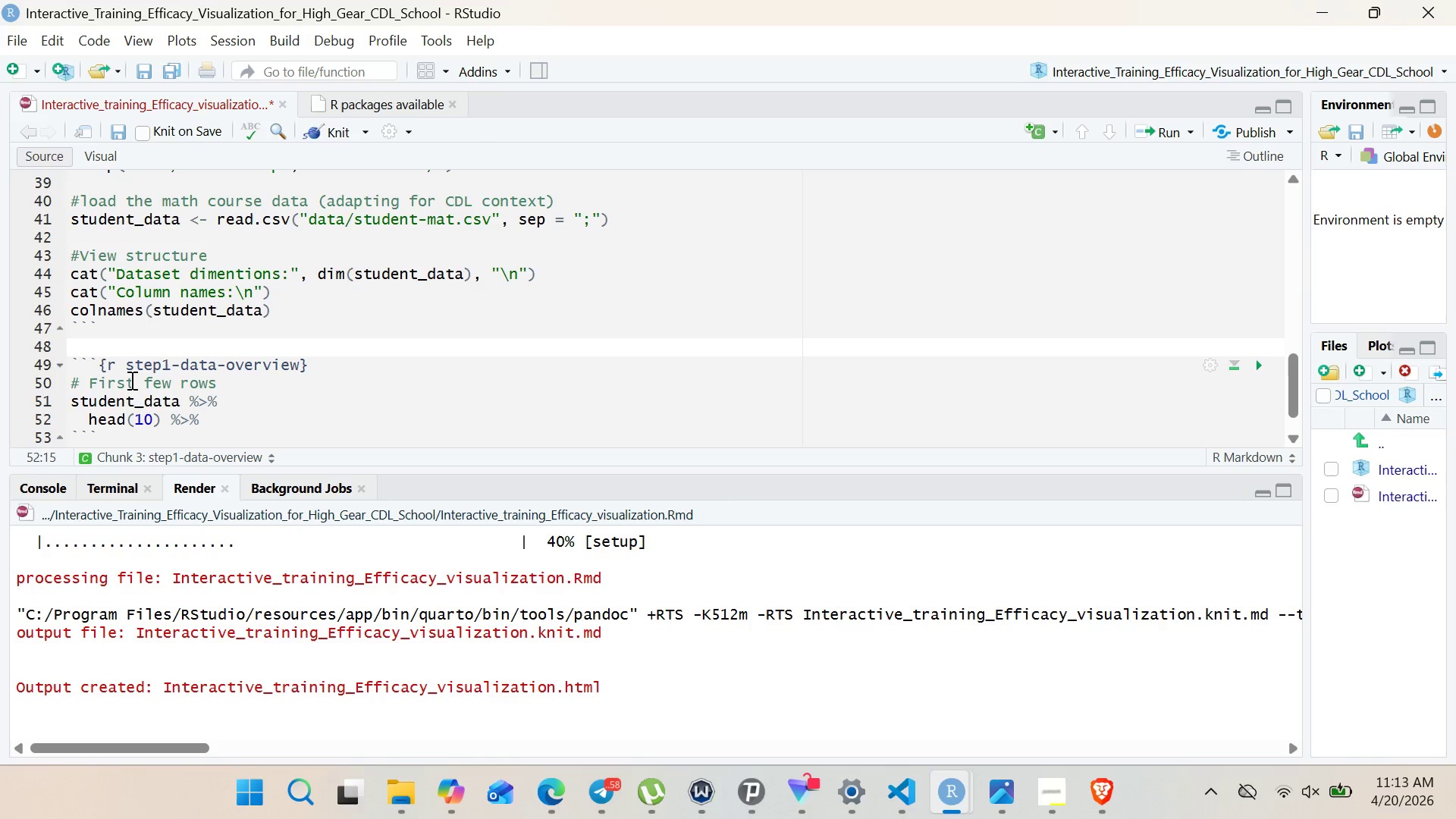 
key(5)
 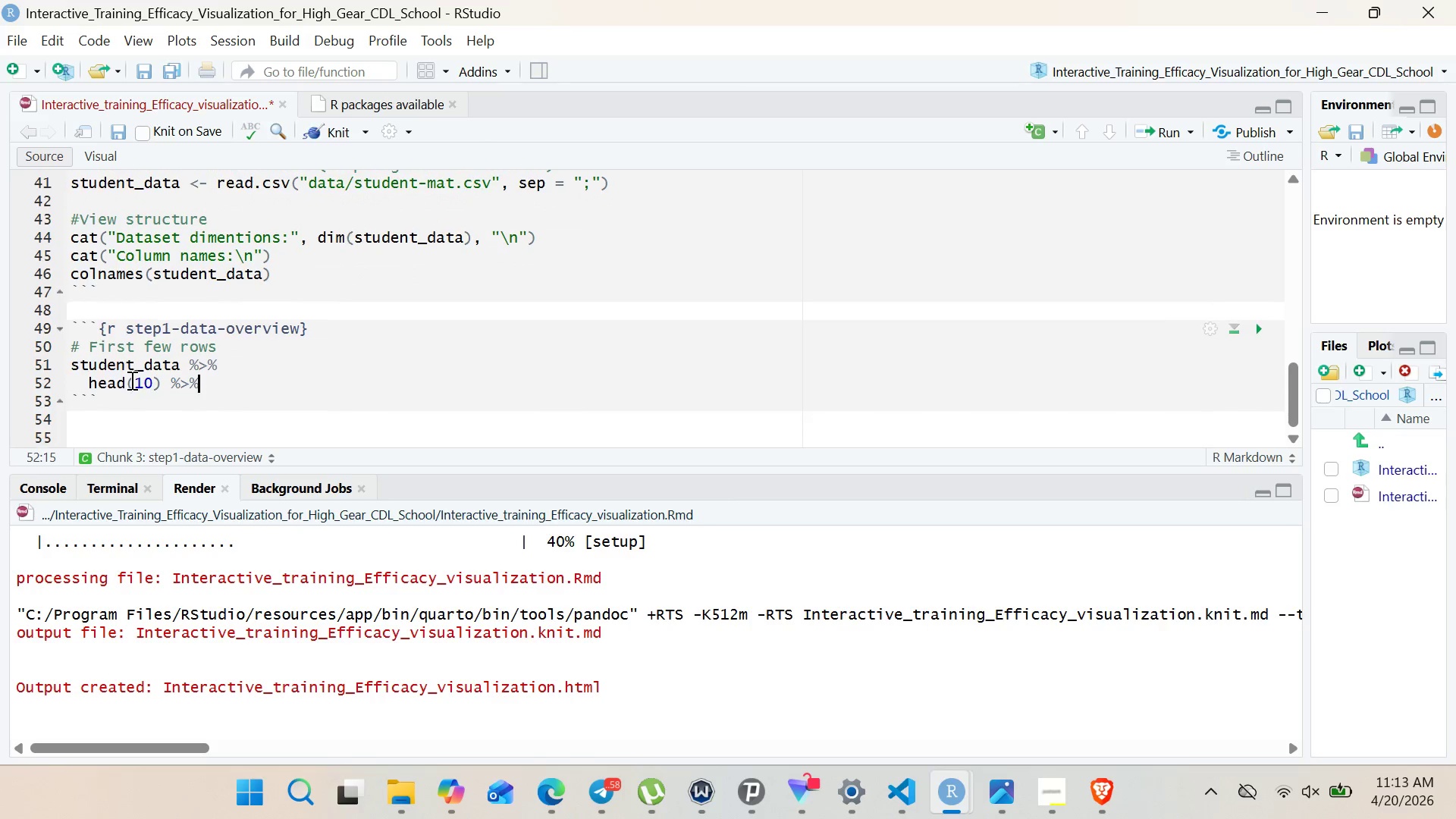 
key(Enter)
 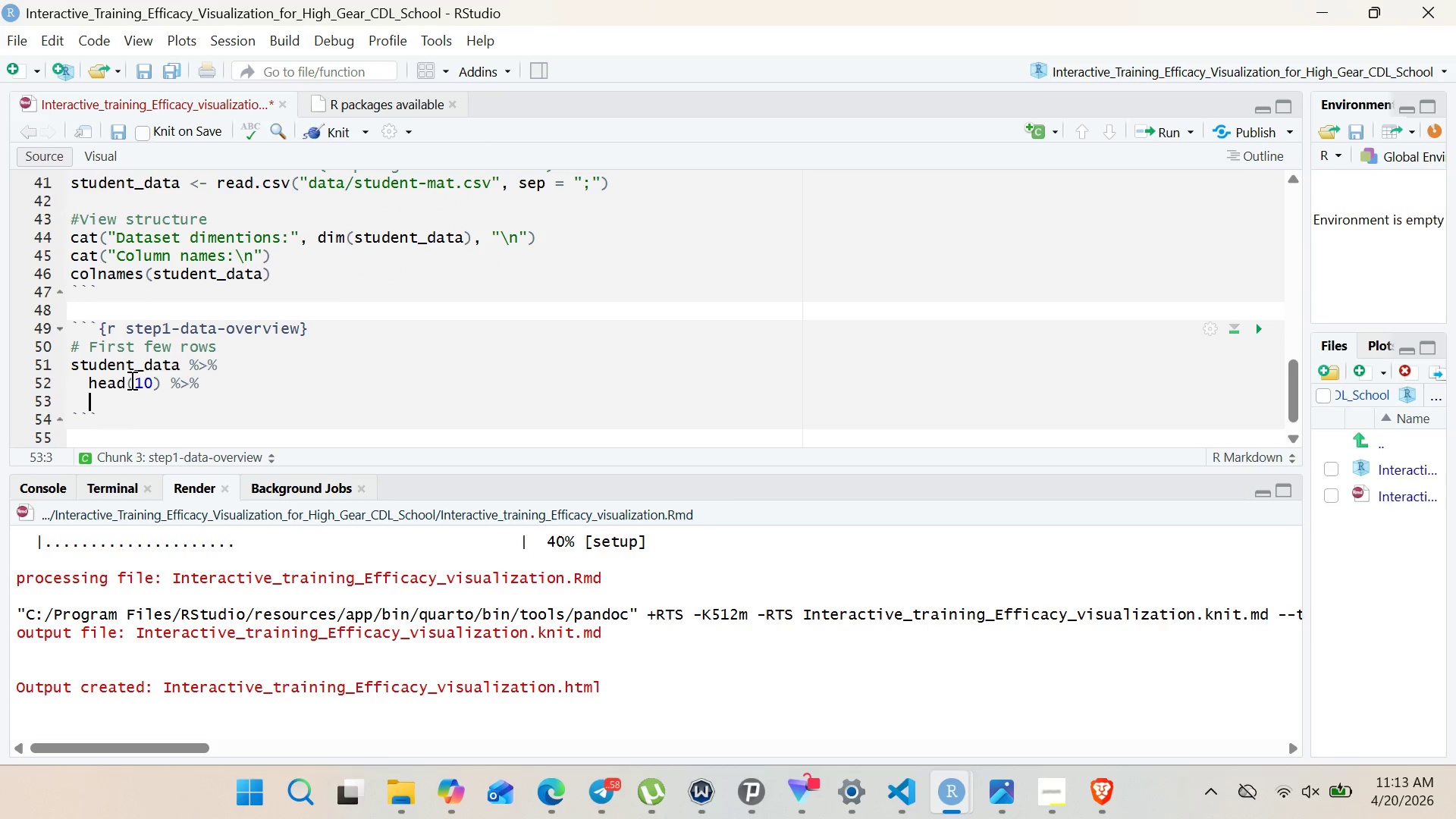 
type(kable)
 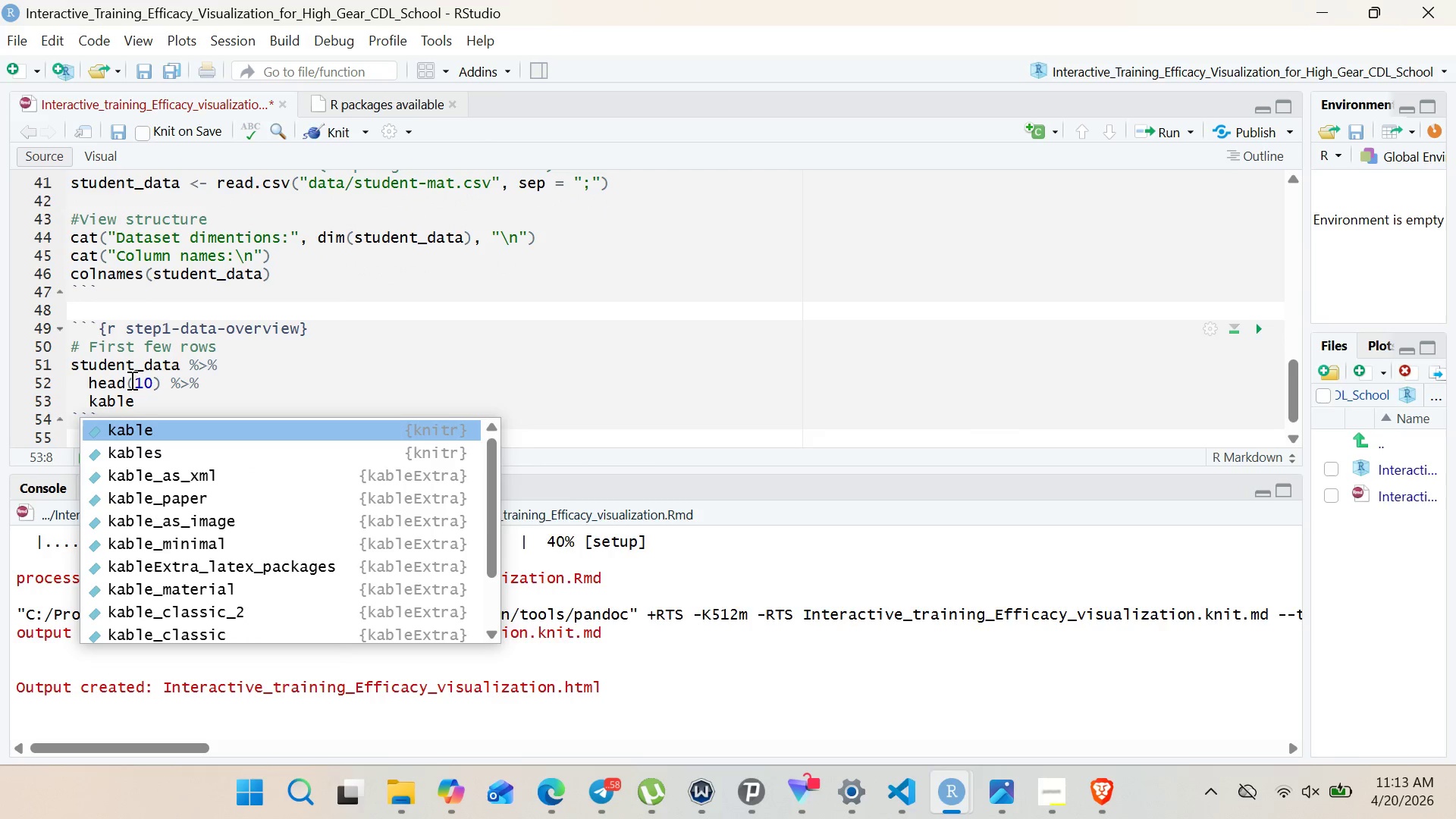 
hold_key(key=ShiftRight, duration=0.34)
 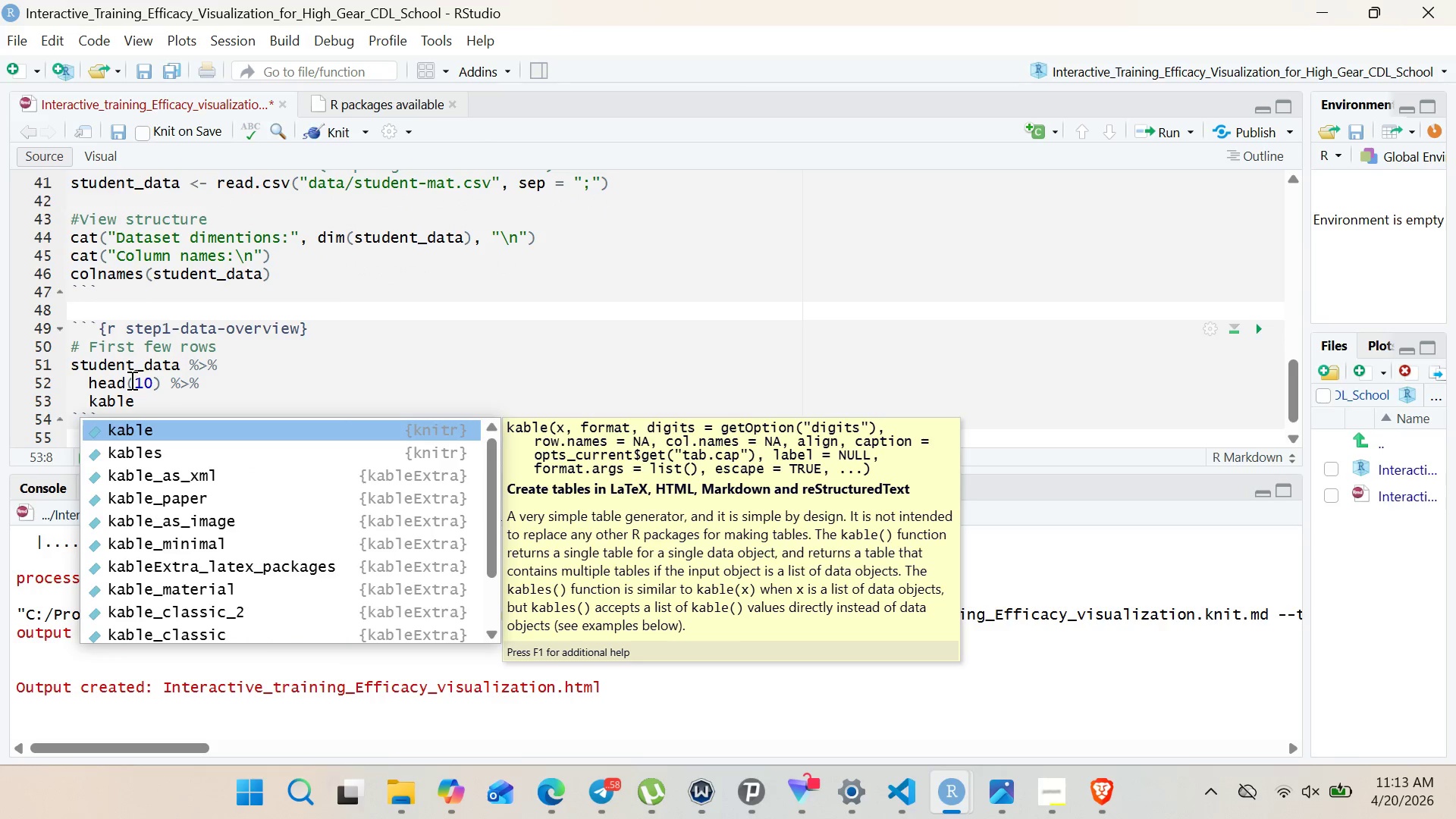 
key(Enter)
 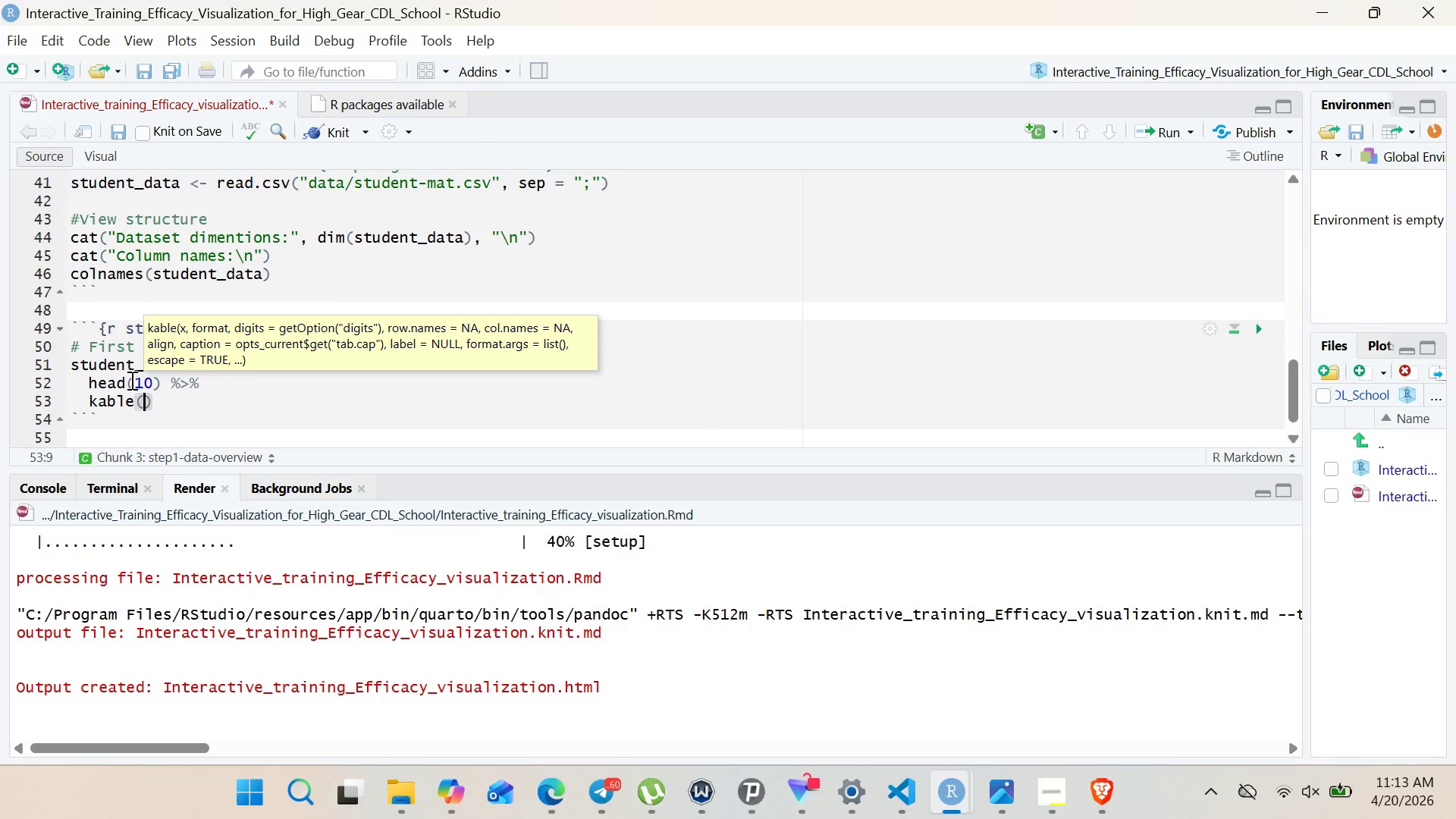 
type(cap)
 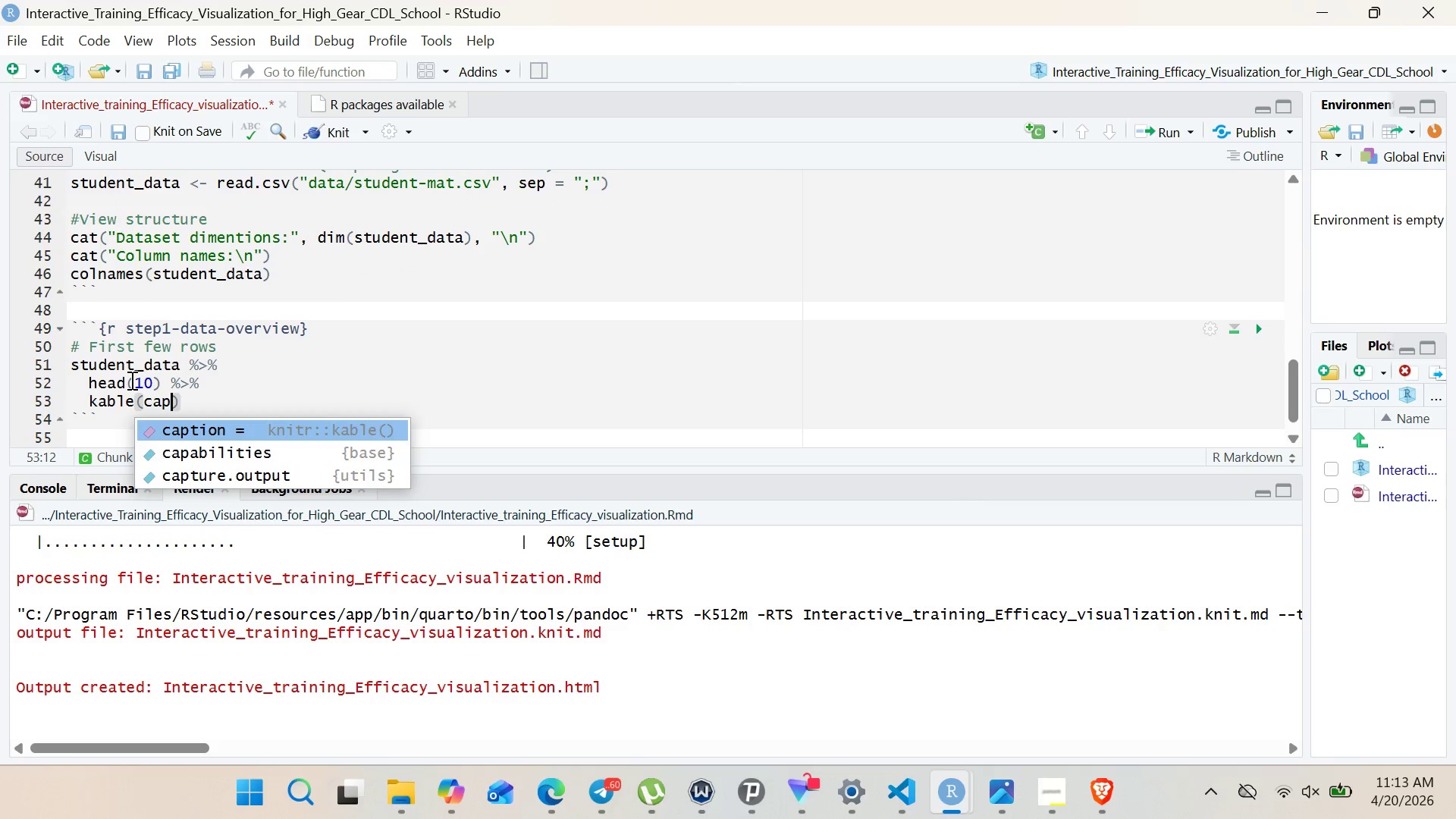 
key(Enter)
 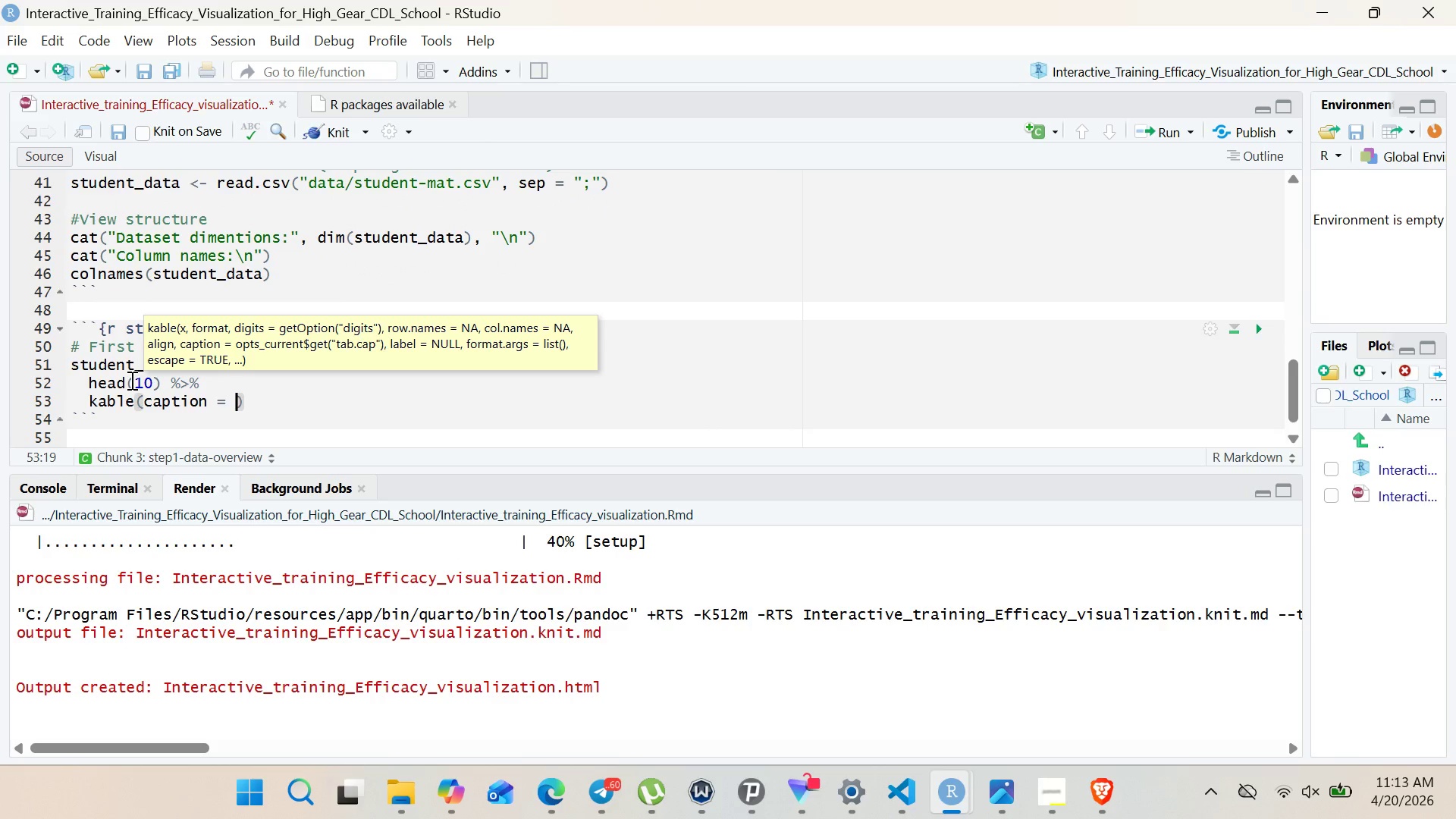 
type('Sample of STUDENT Performance)
 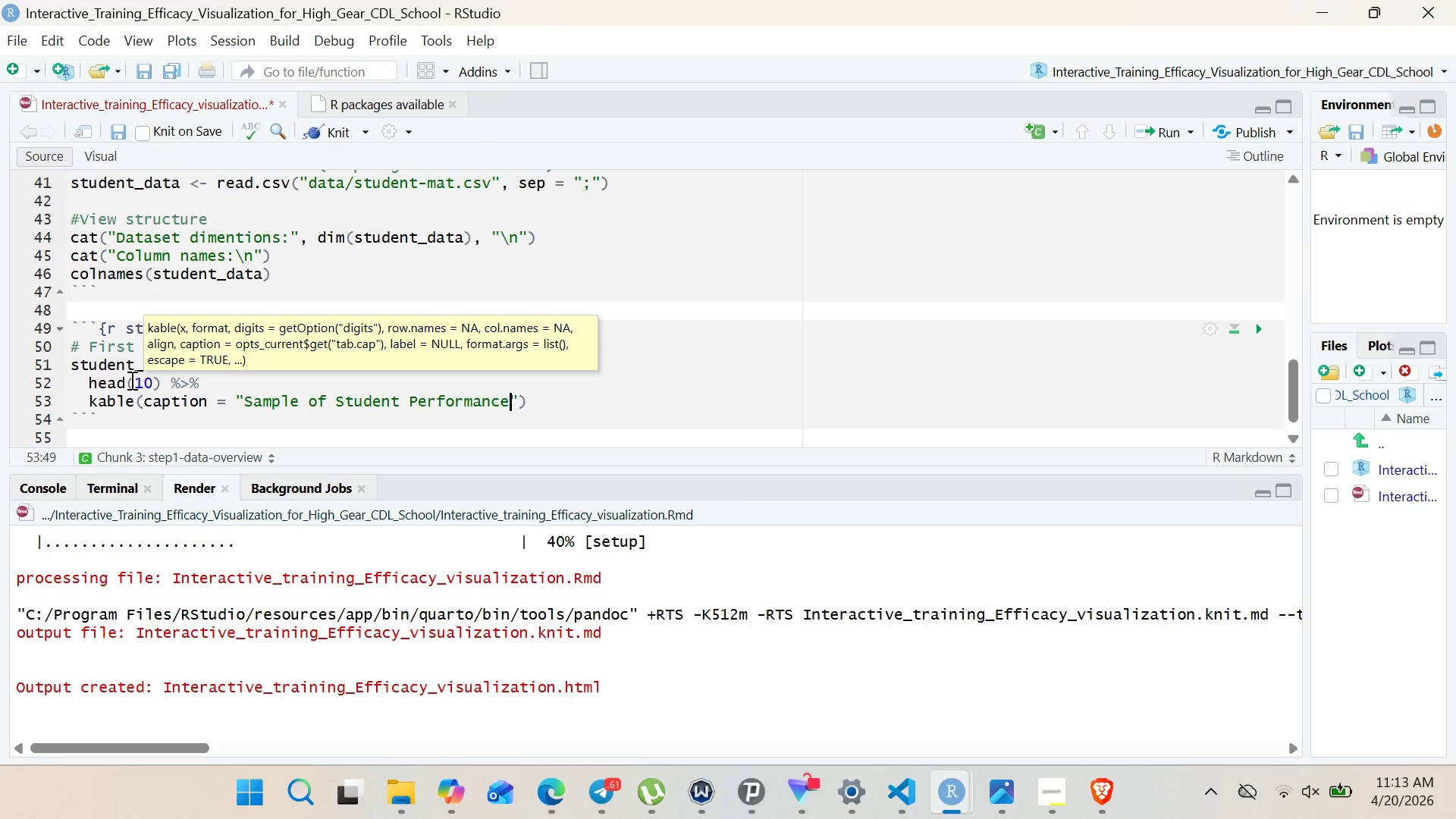 
type( DA)
 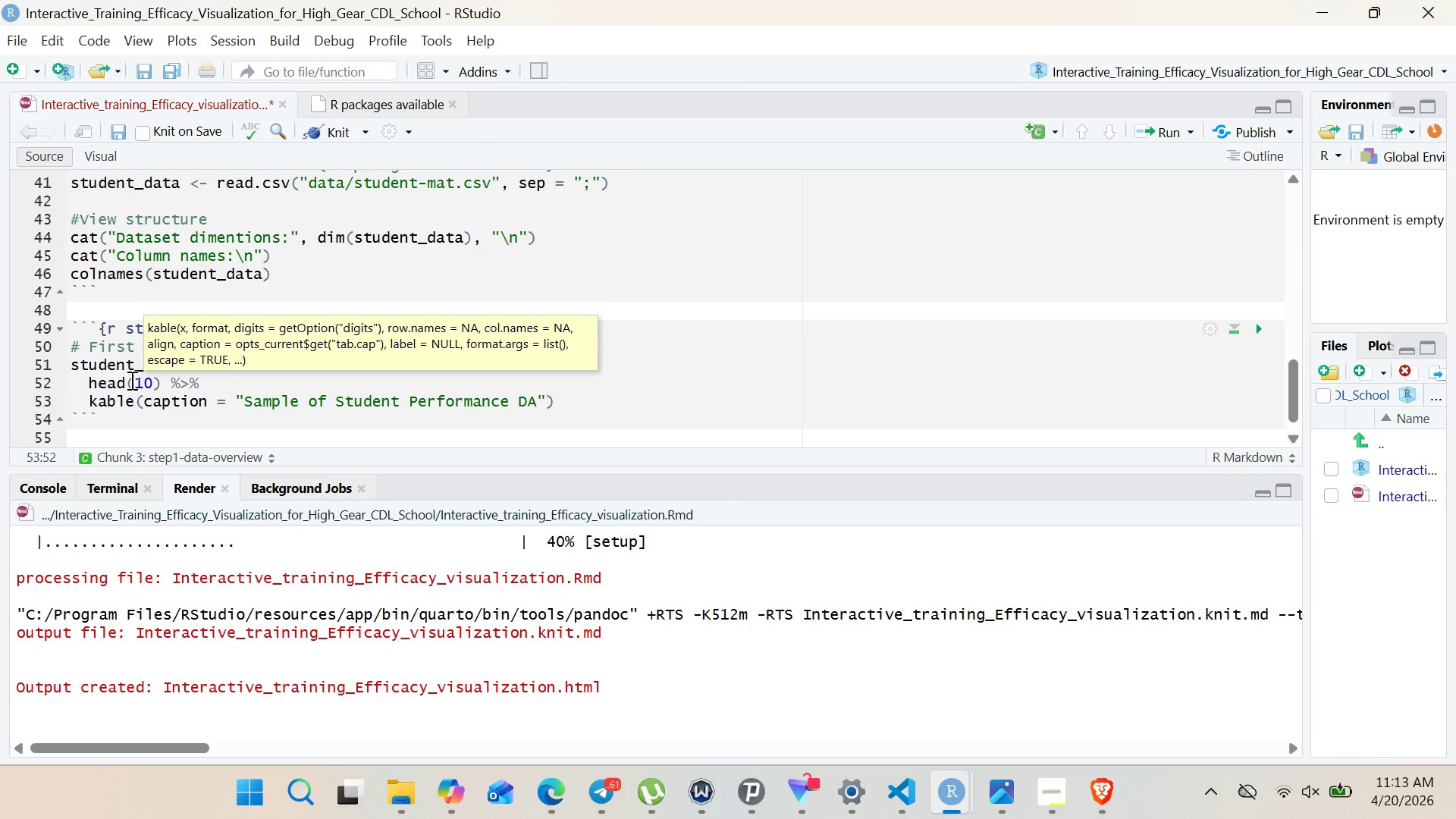 
key(Backspace)
type(ata)
 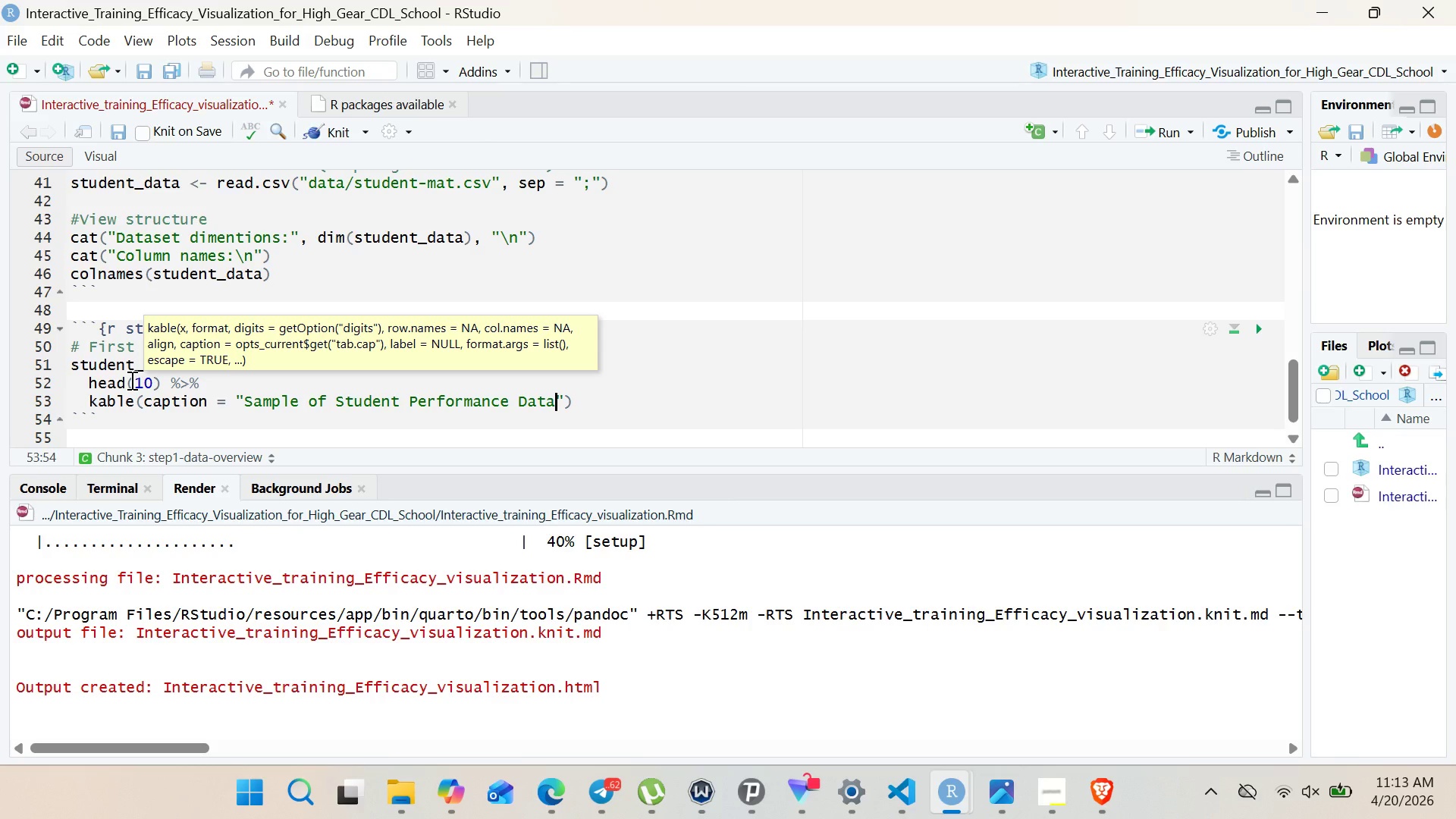 
key(ArrowRight)
 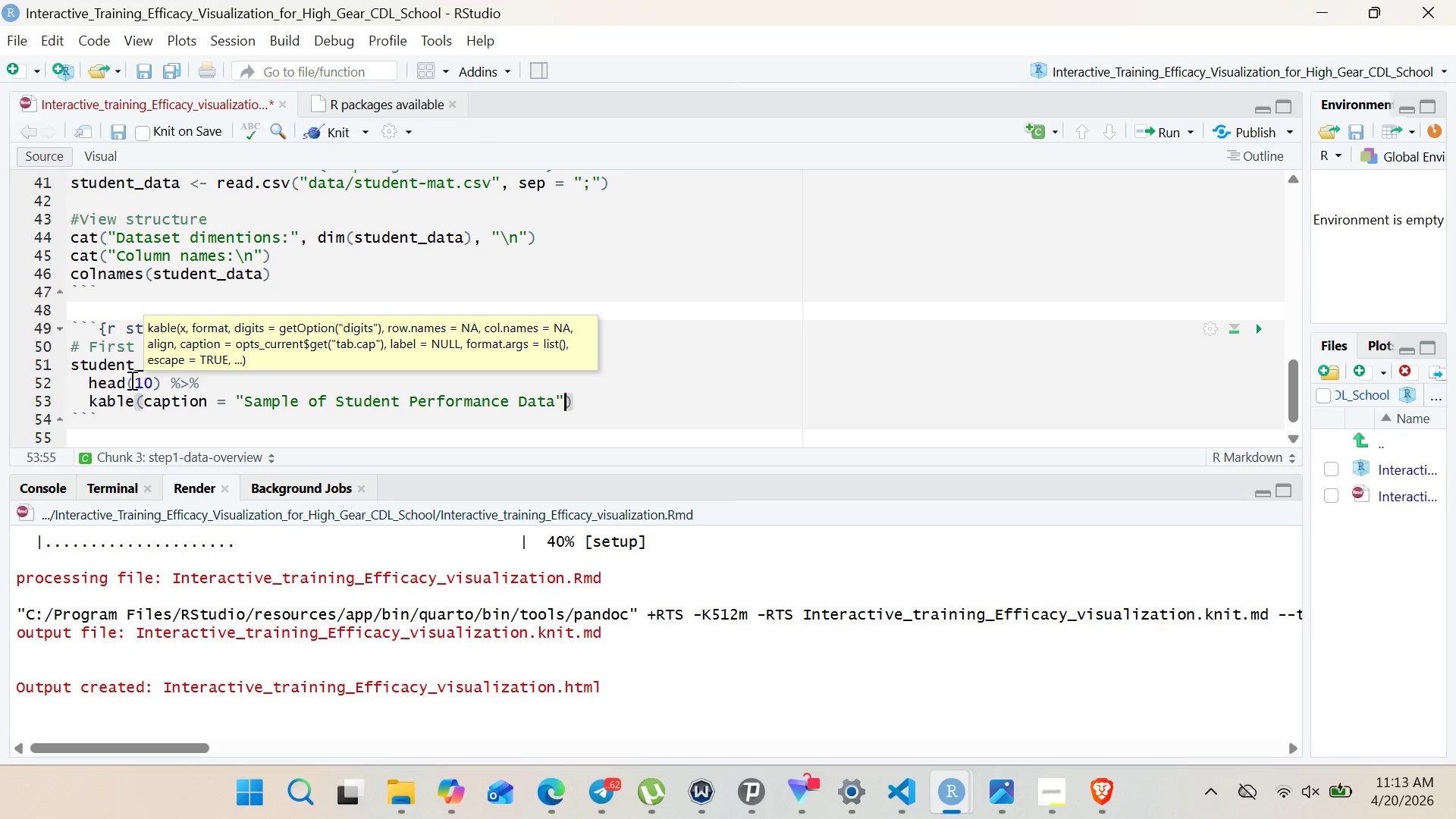 
key(ArrowRight)
 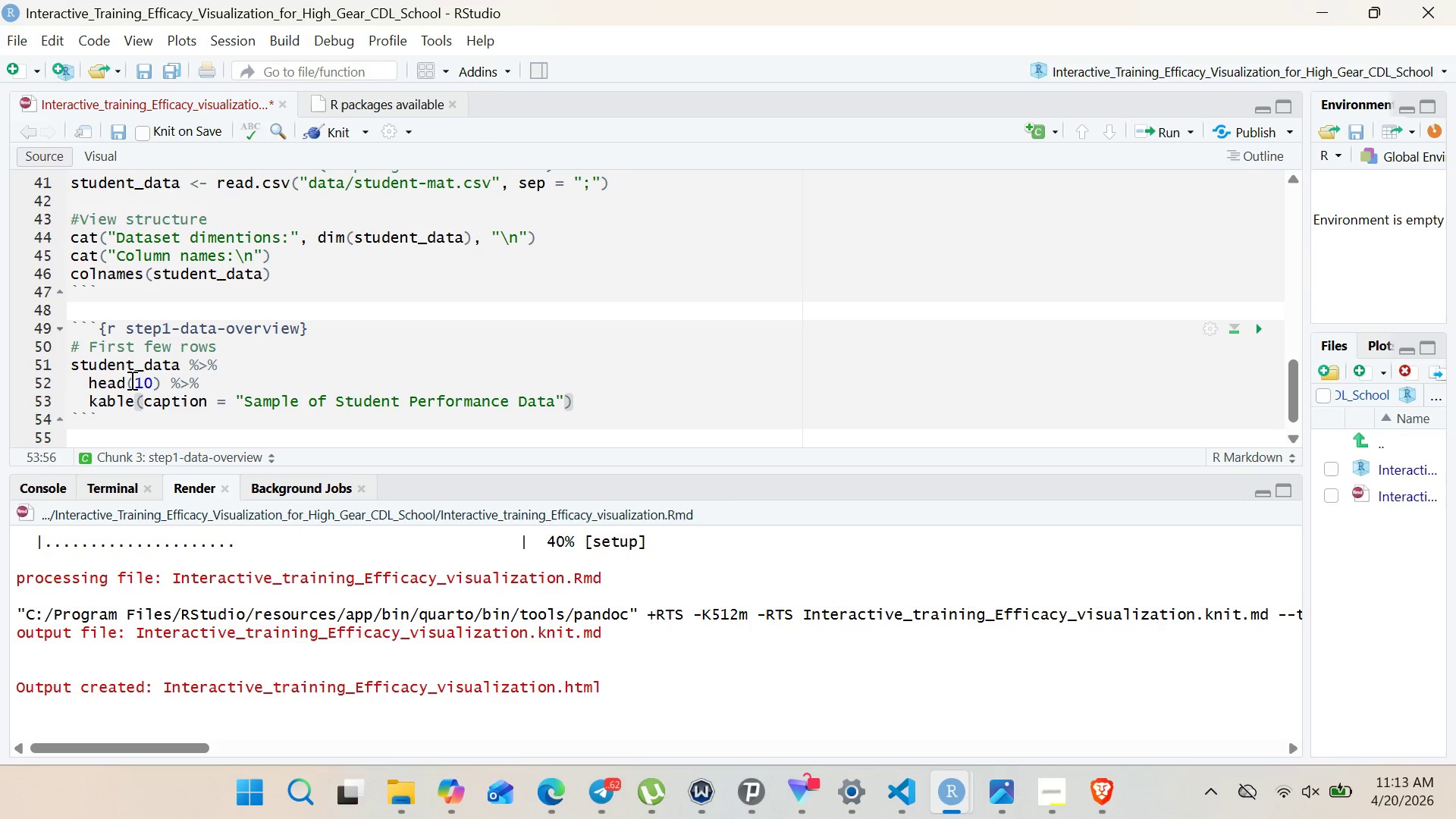 
key(Space)
 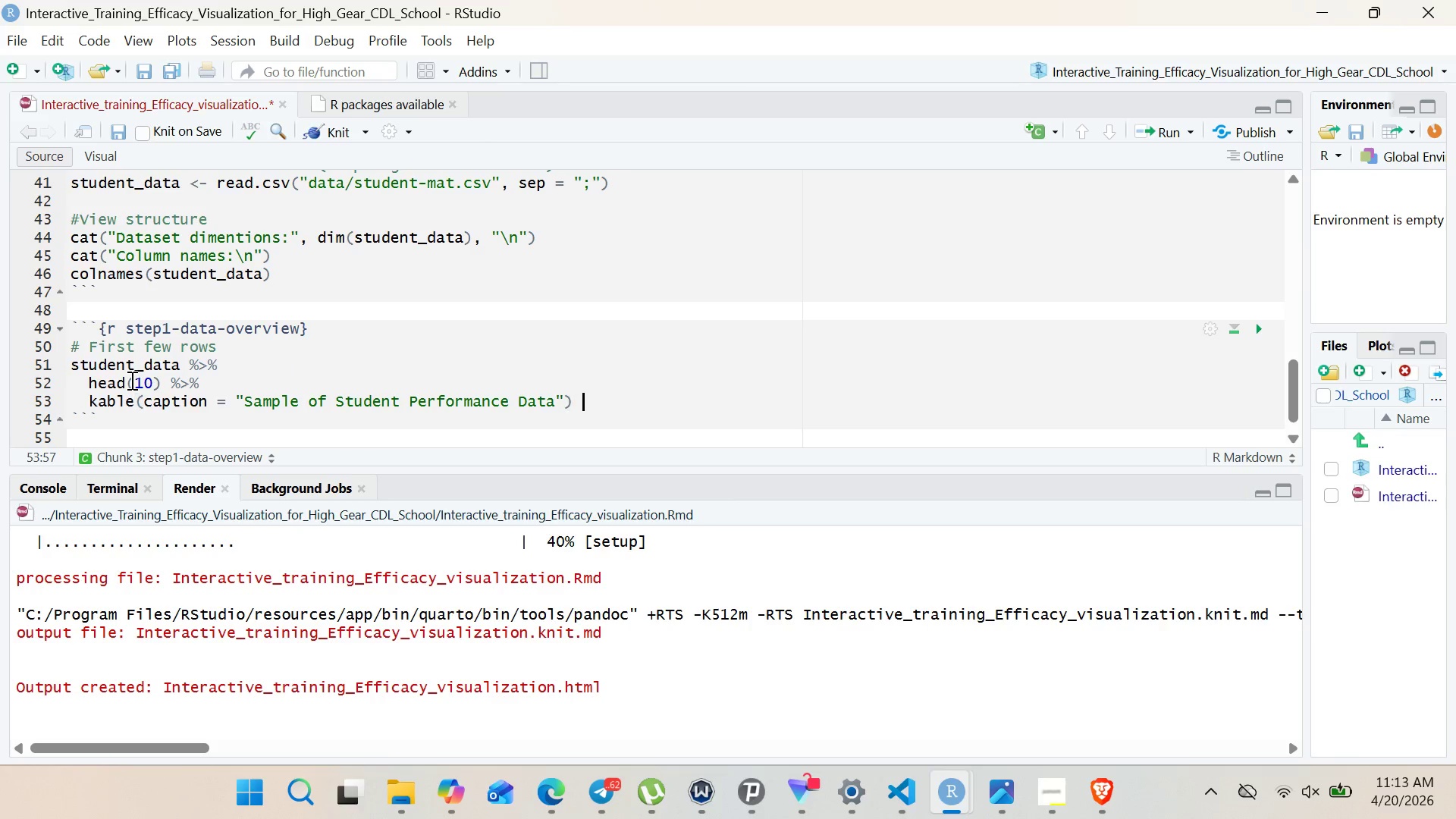 
key(Shift+5)
 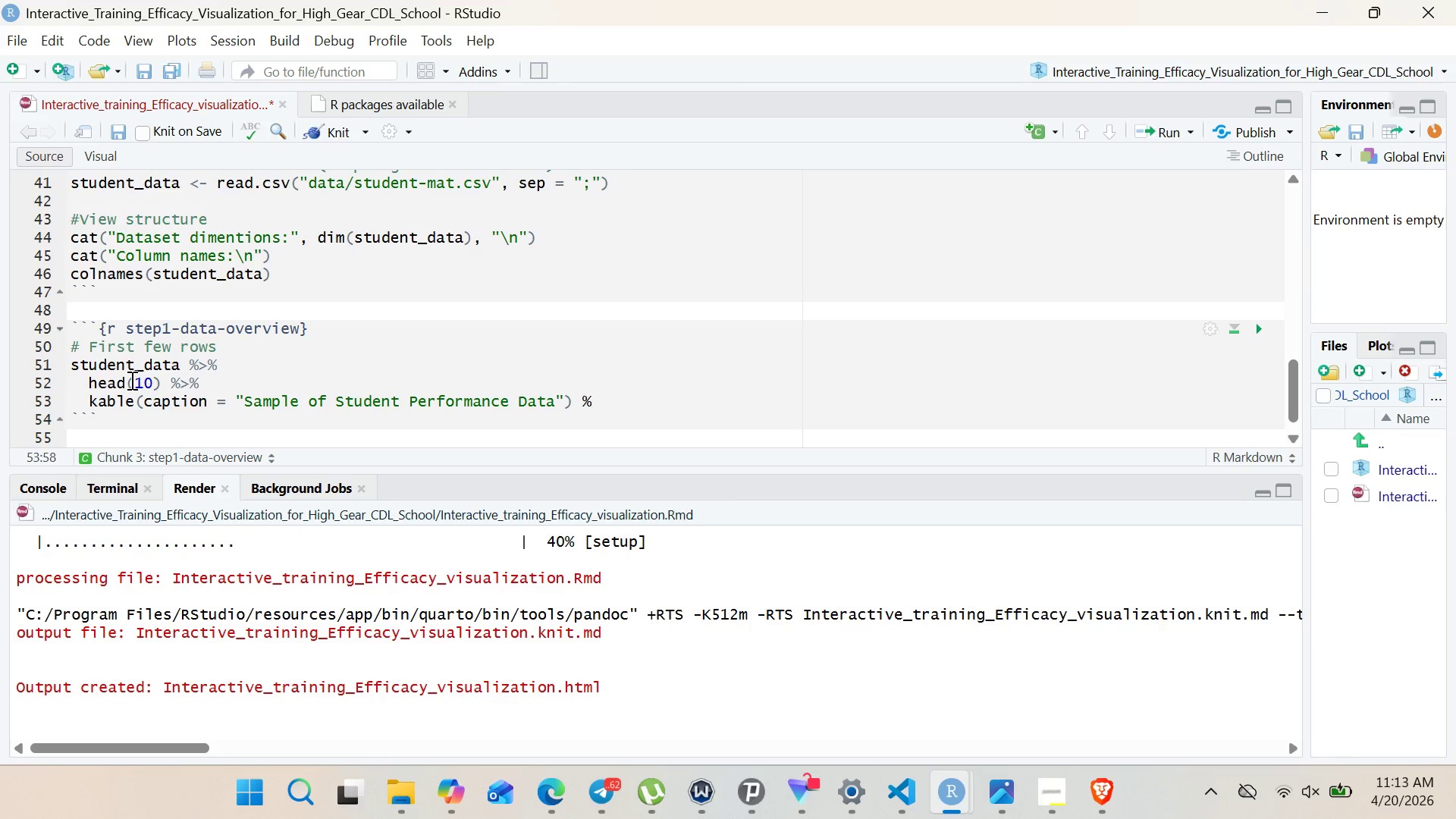 
key(Shift+Period)
 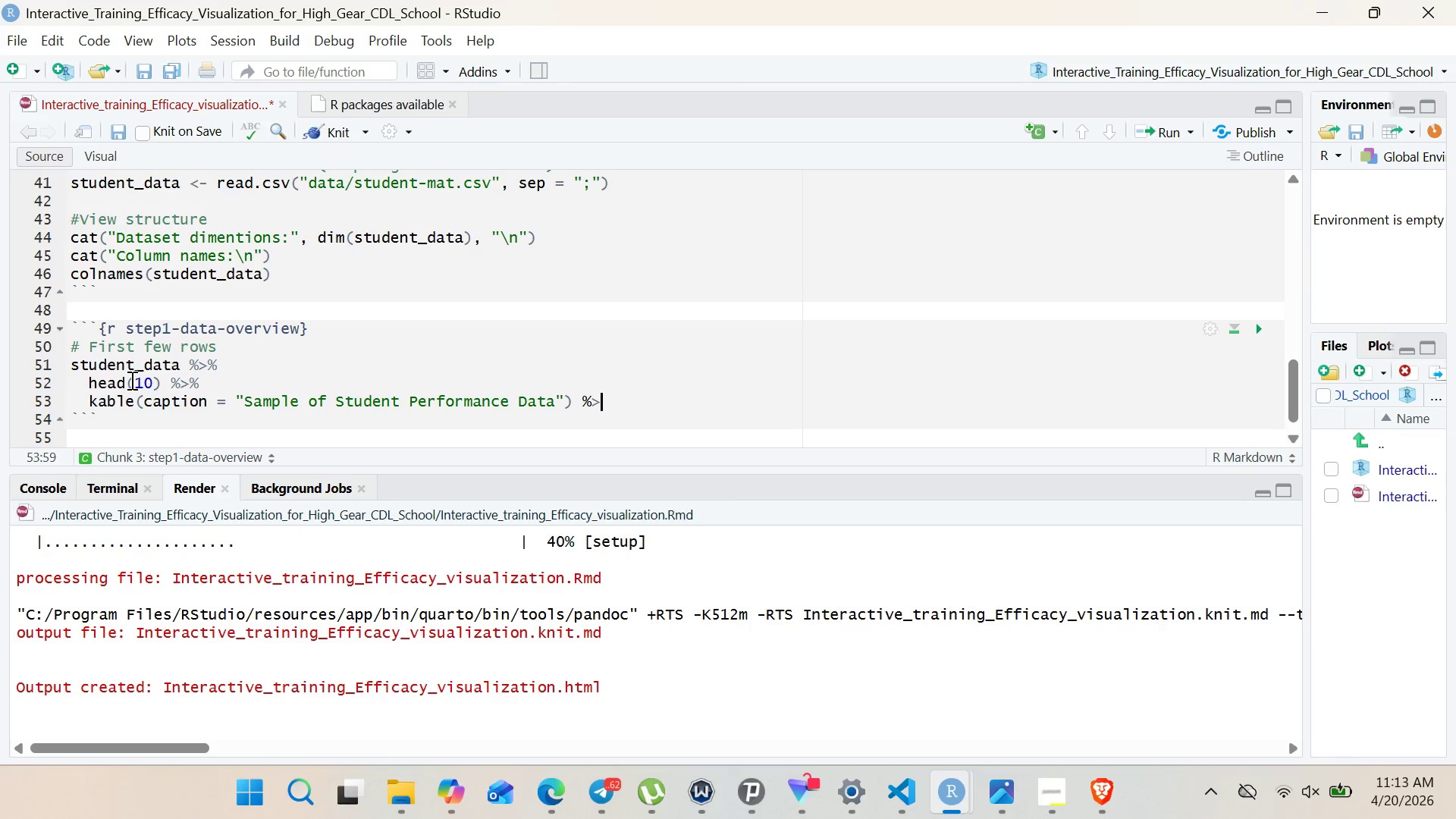 
key(Shift+5)
 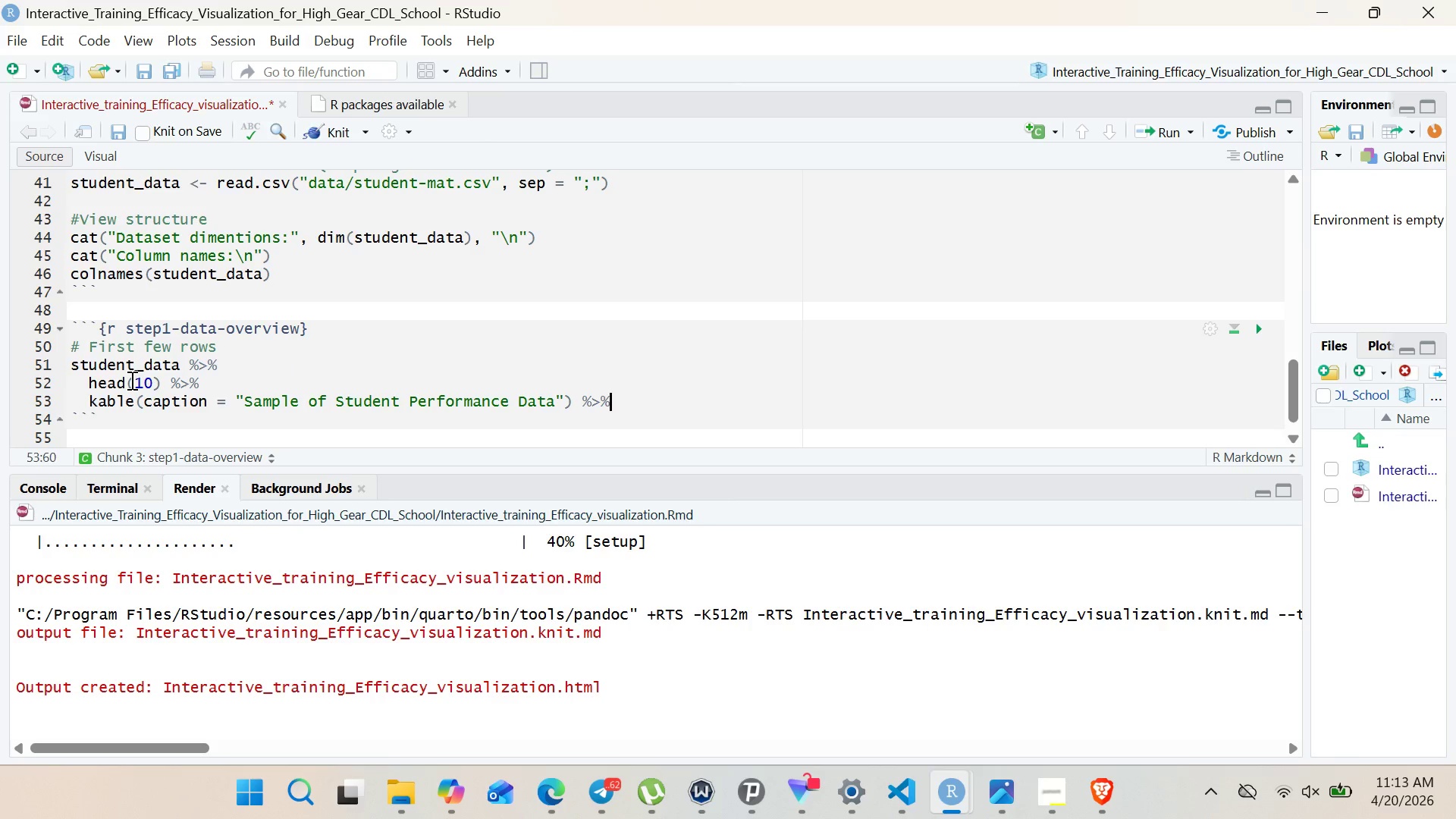 
key(Shift+Enter)
 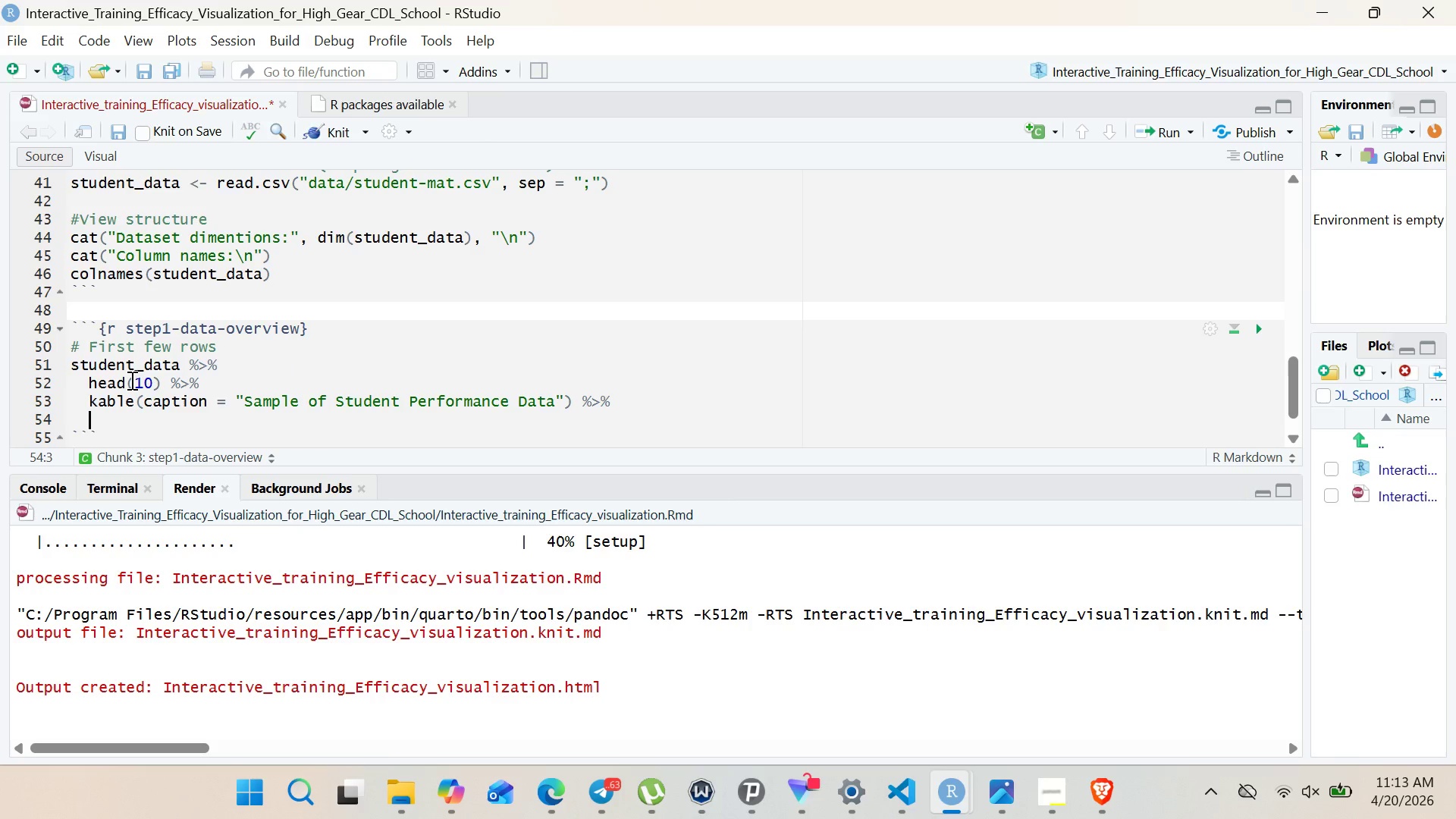 
type(kable_)
 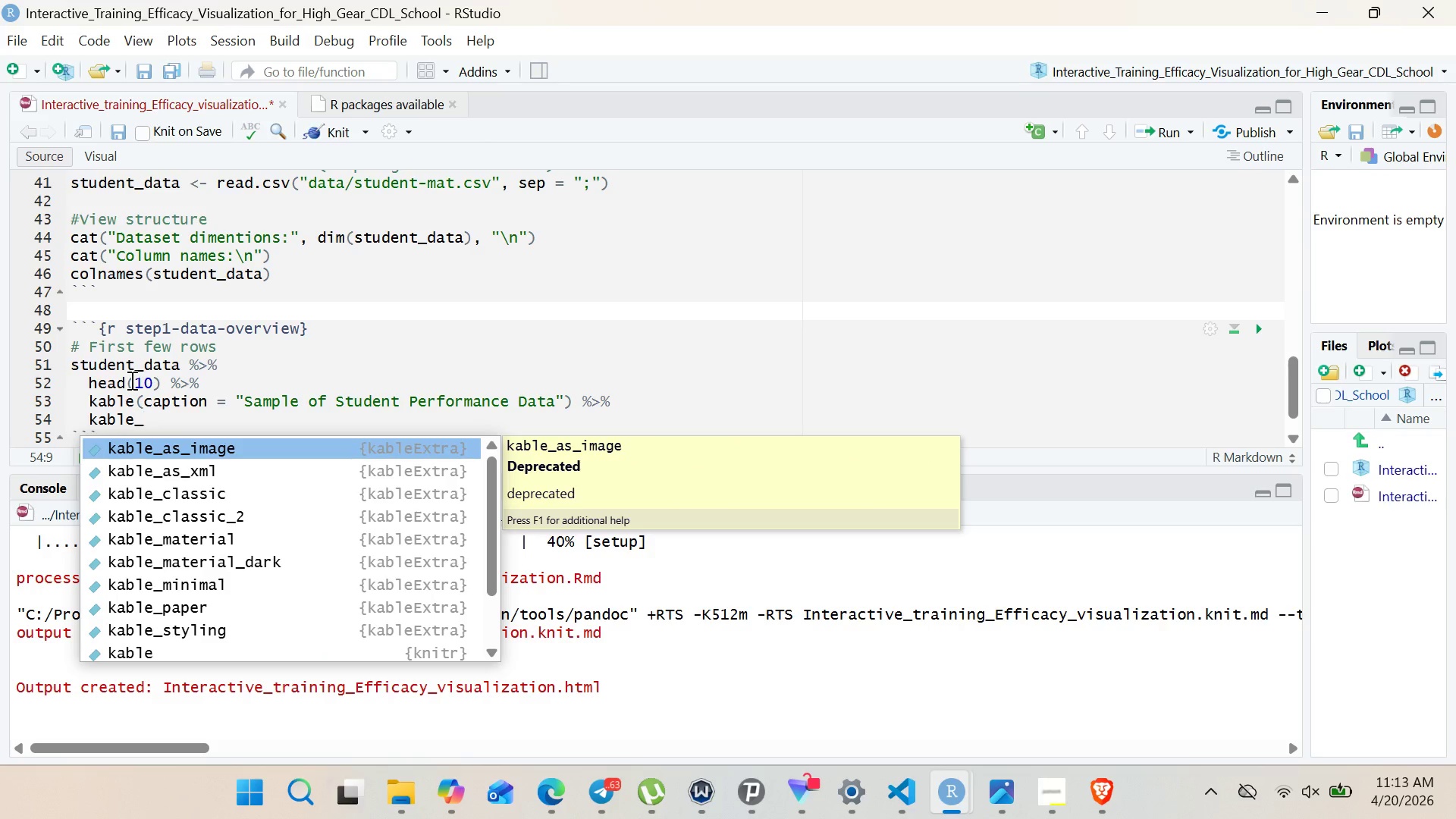 
hold_key(key=ArrowDown, duration=0.64)
 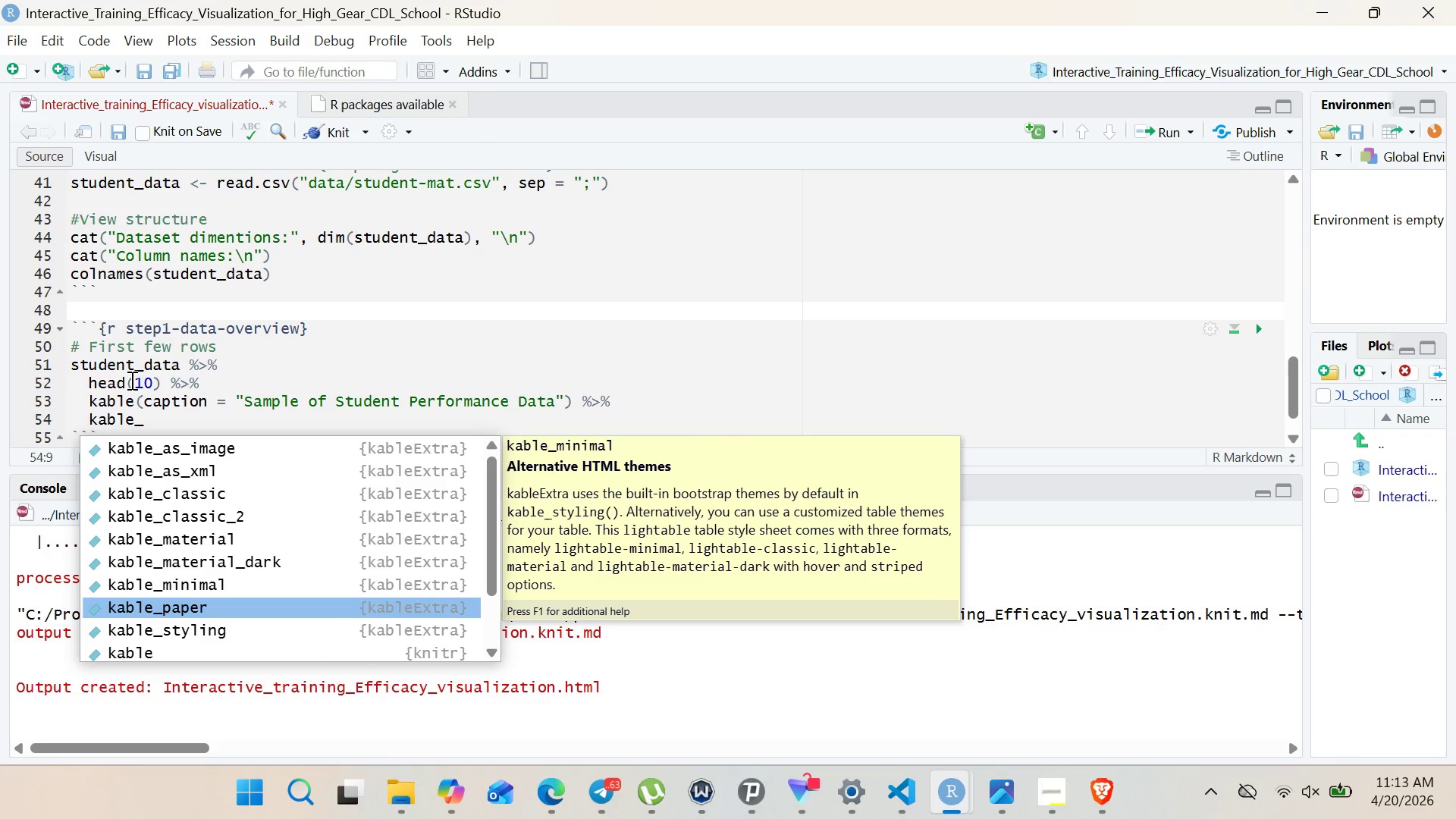 
key(ArrowDown)
 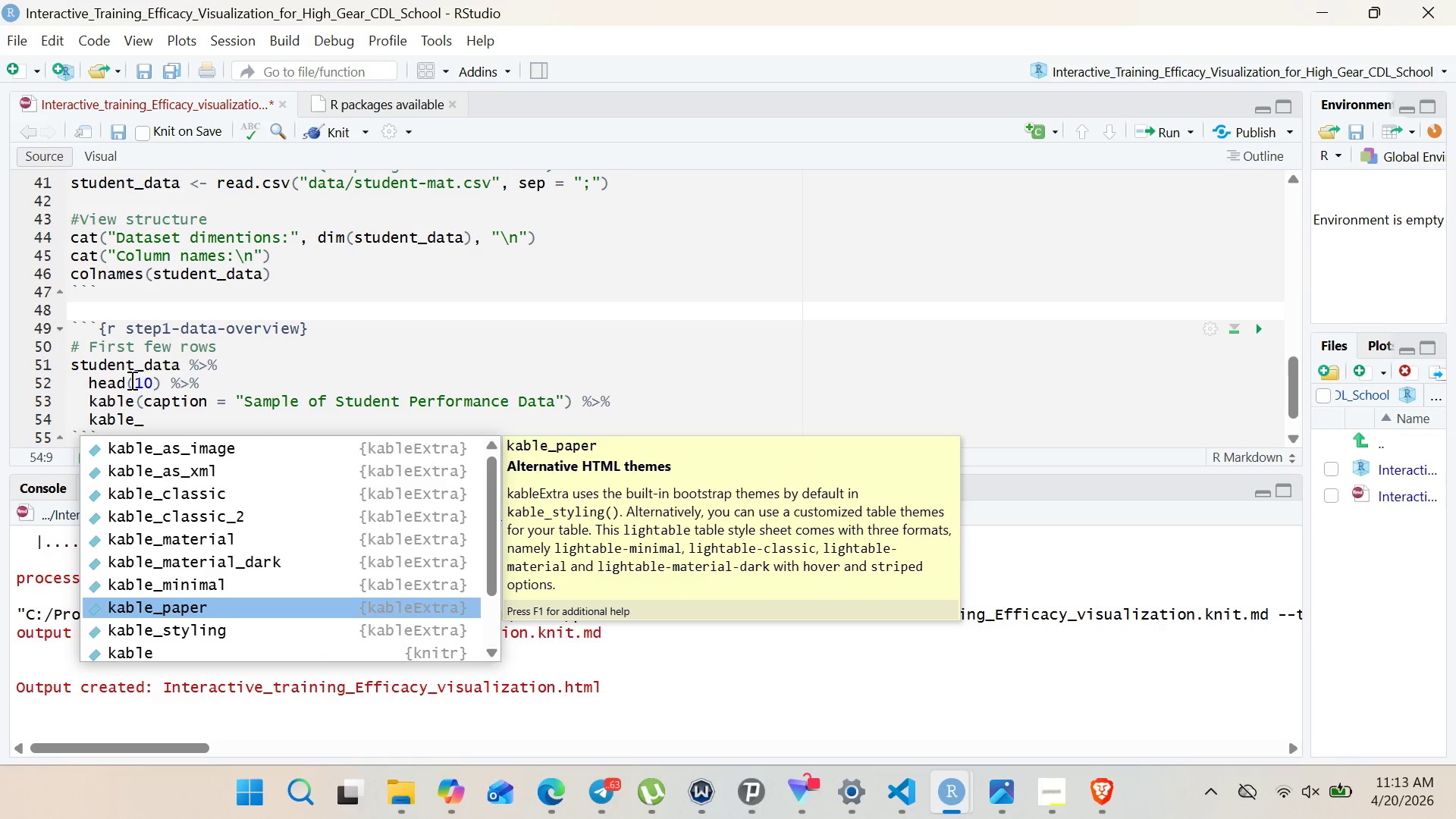 
key(ArrowDown)
 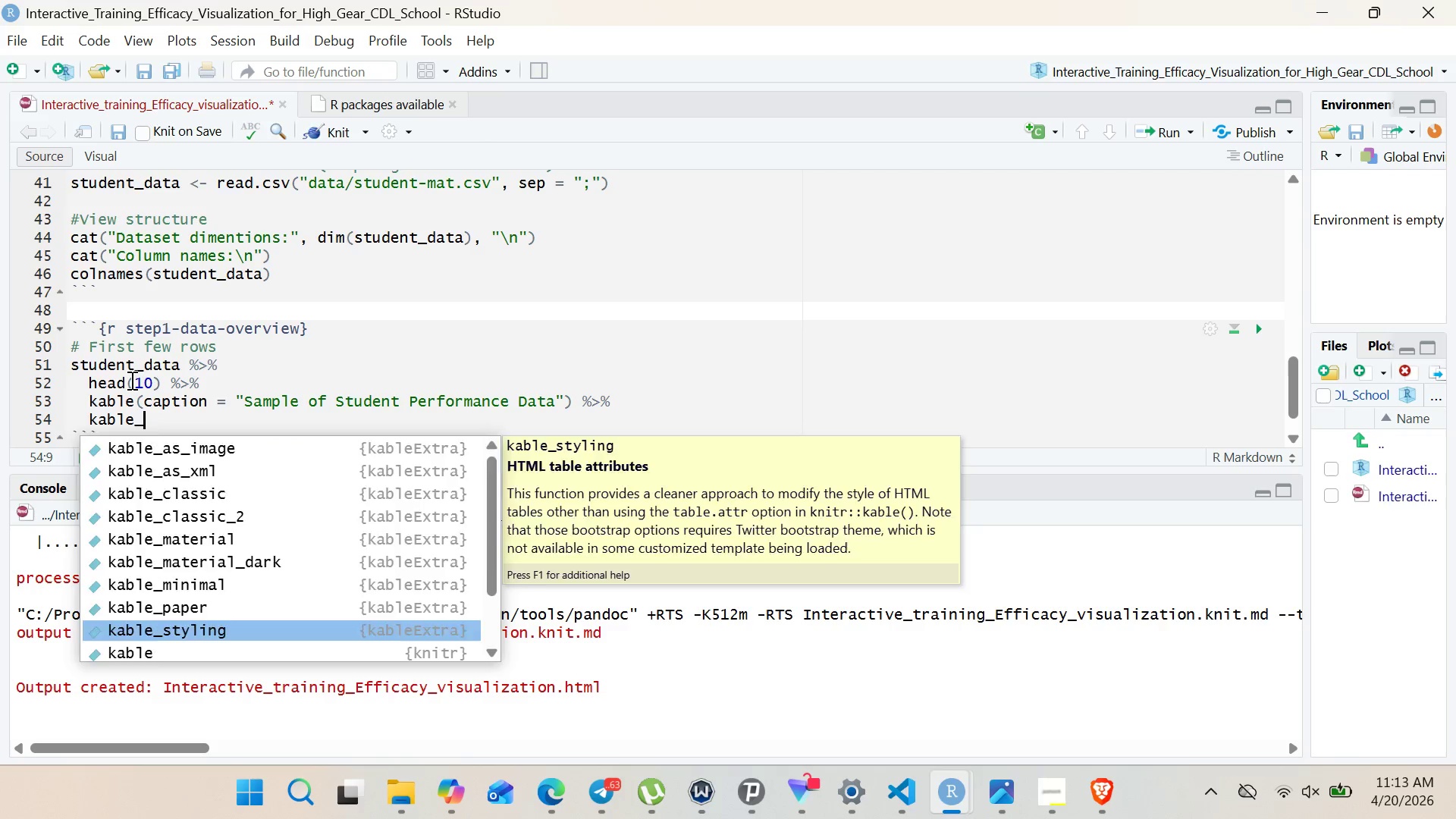 
key(Enter)
 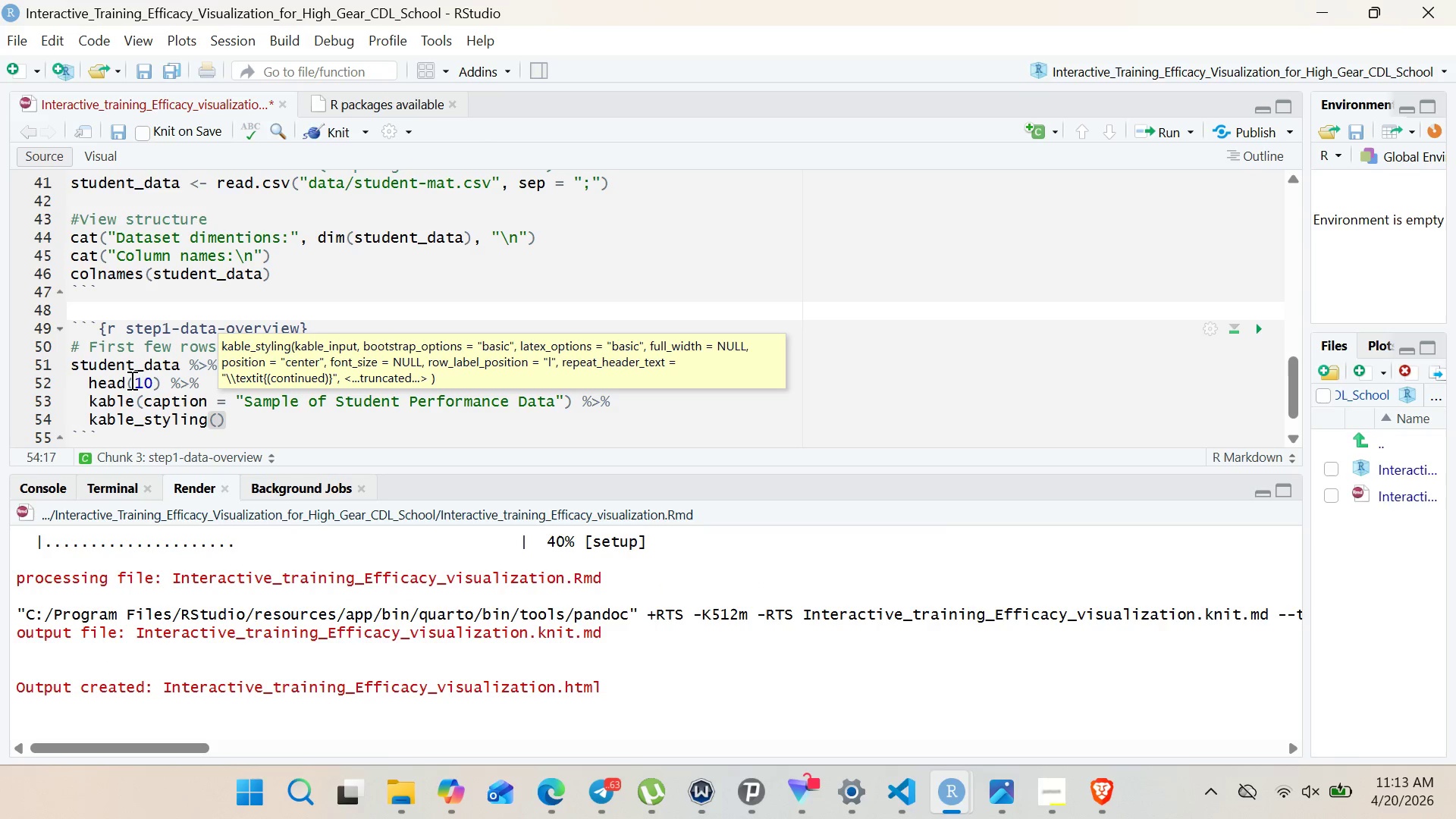 
type(boot)
 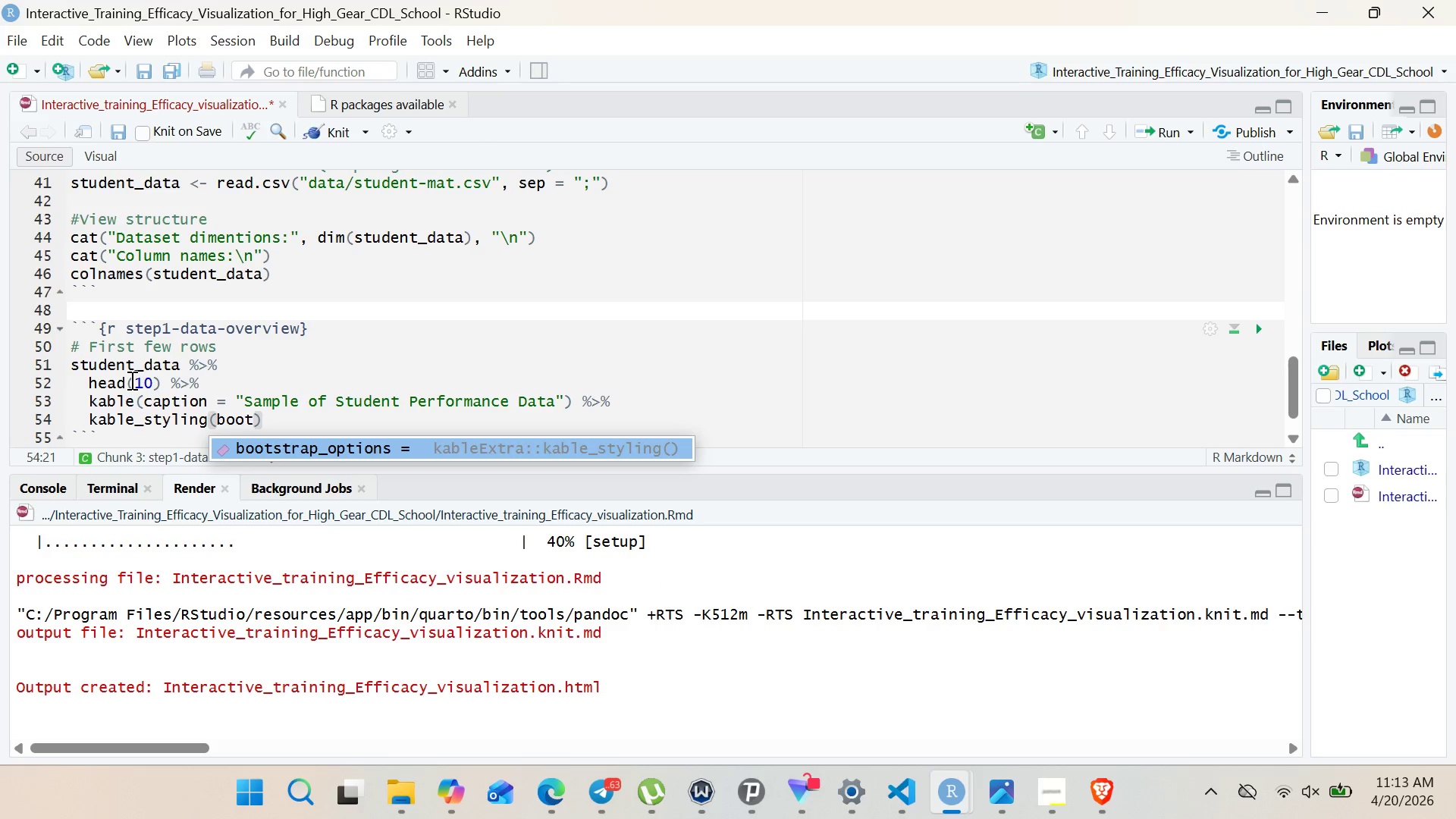 
key(Enter)
 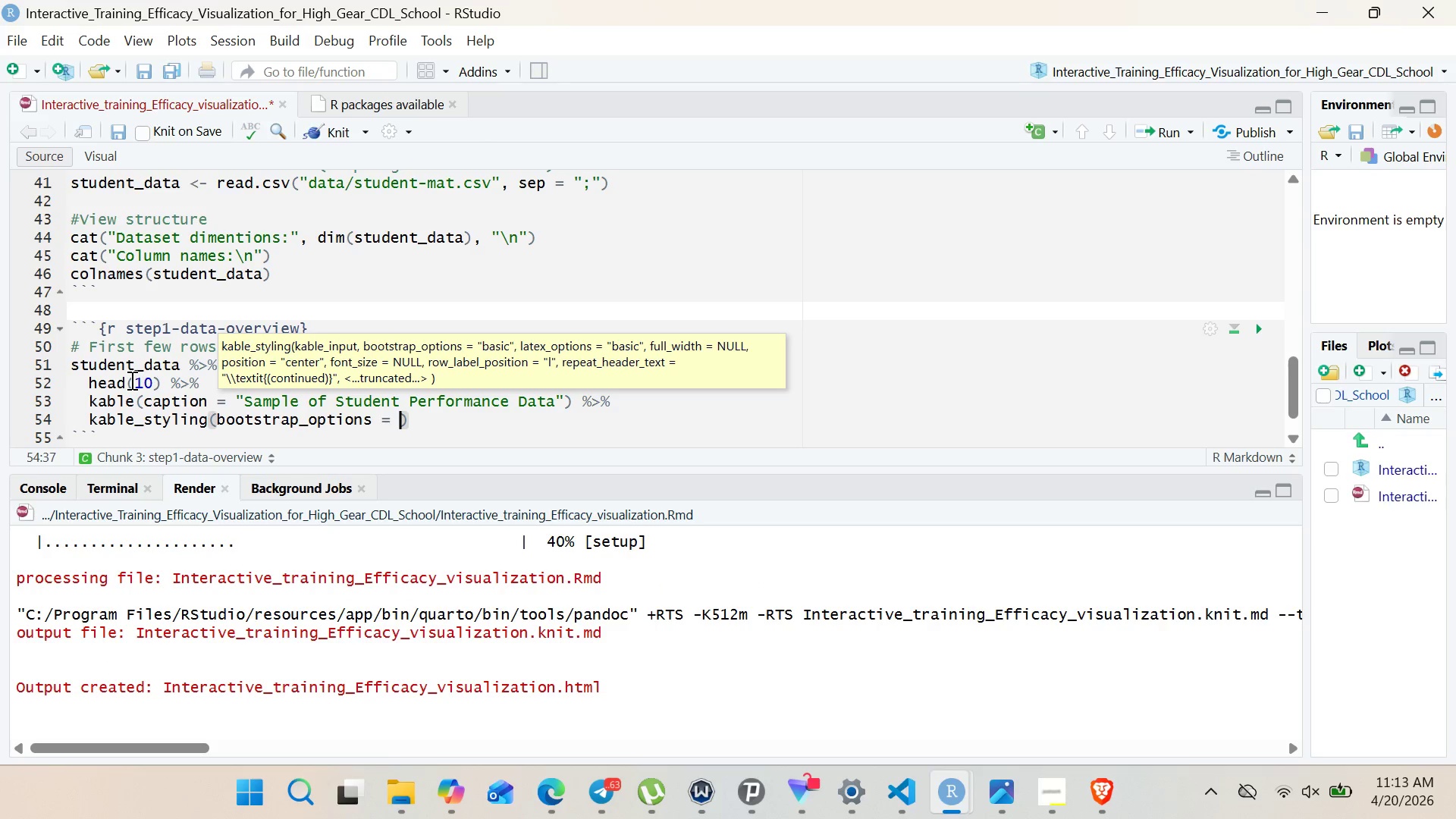 
type(c9"striped)
 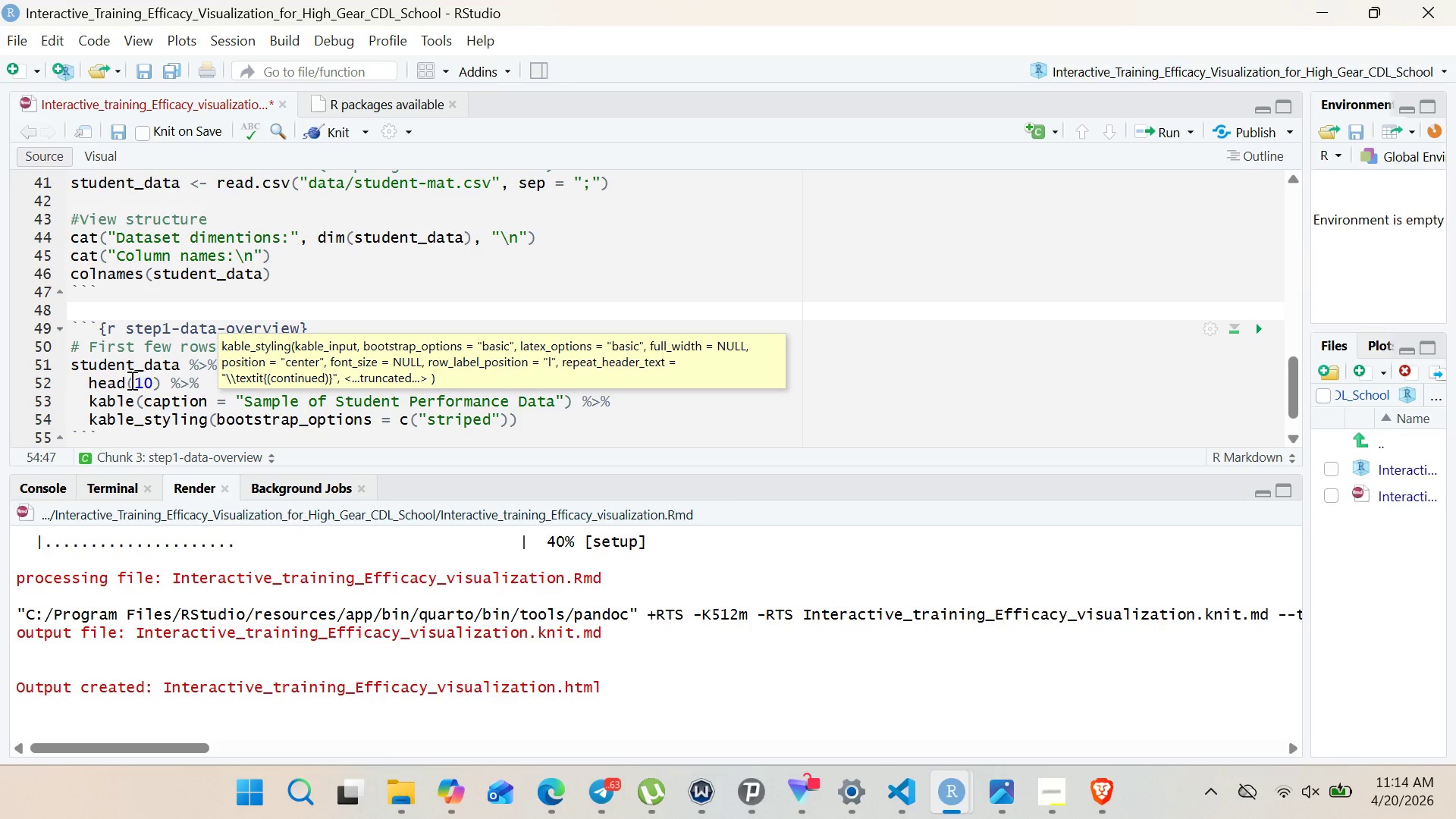 
key(ArrowRight)
 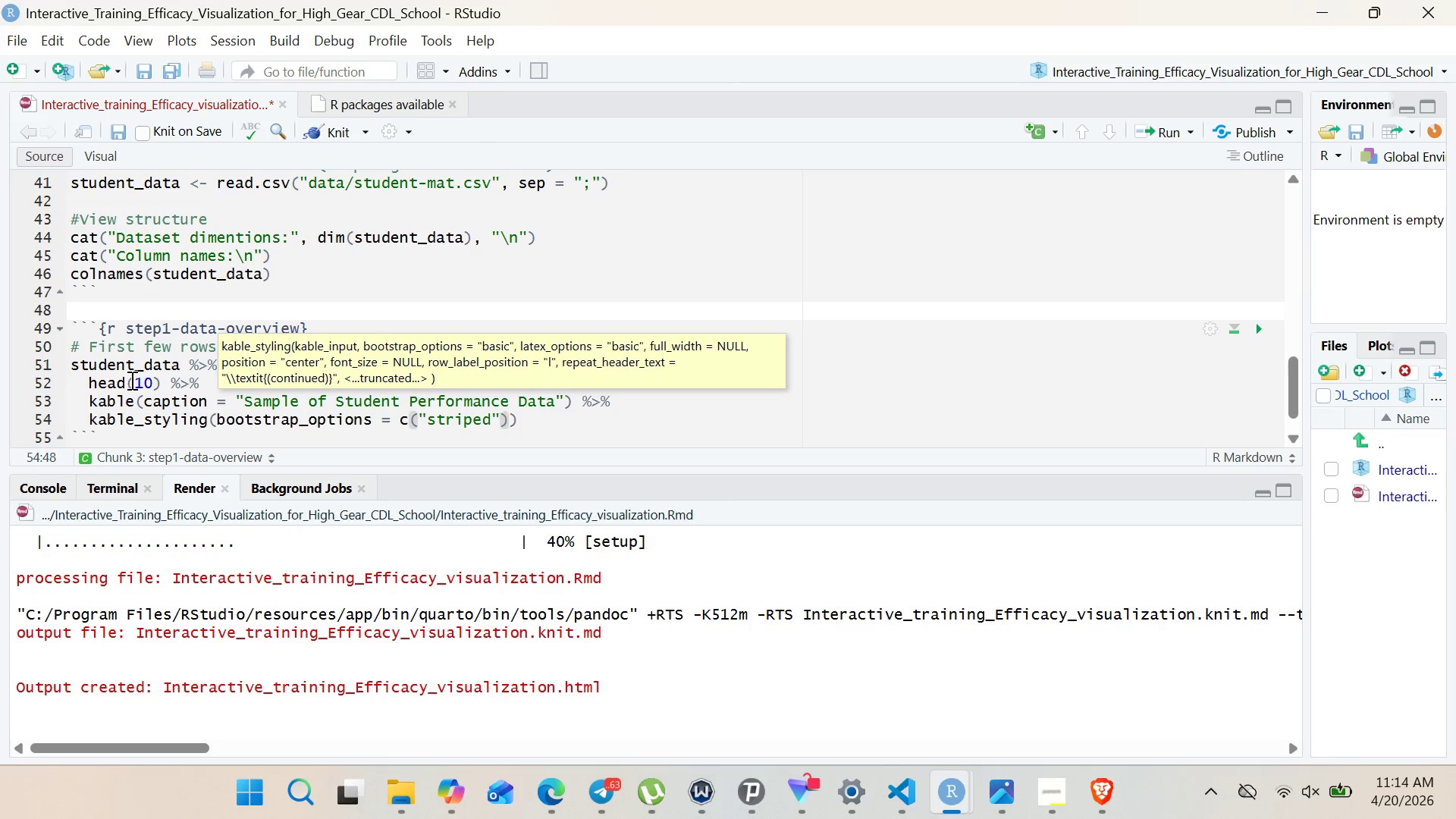 
type(, "hover)
 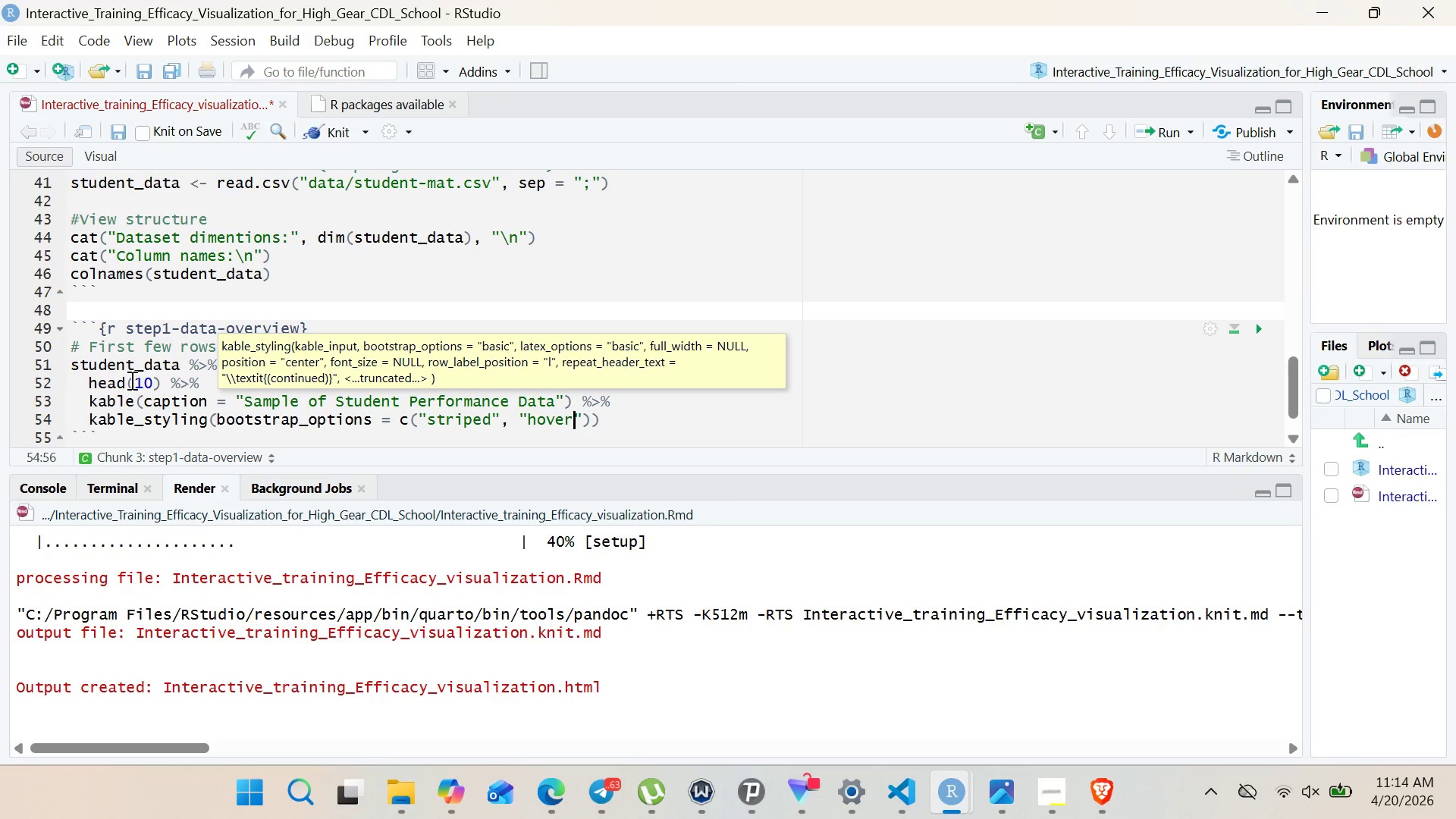 
wait(7.2)
 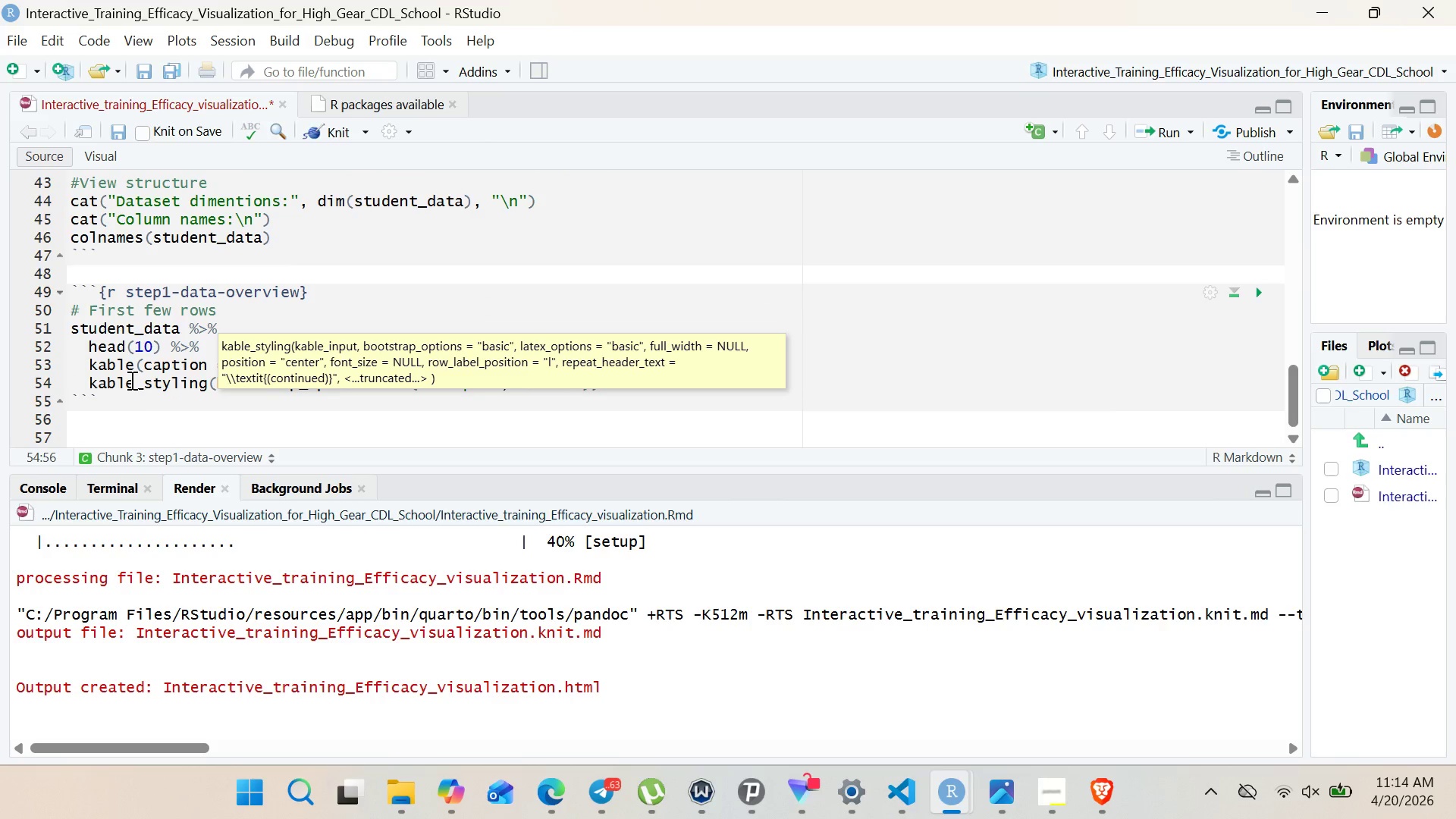 
left_click([115, 436])
 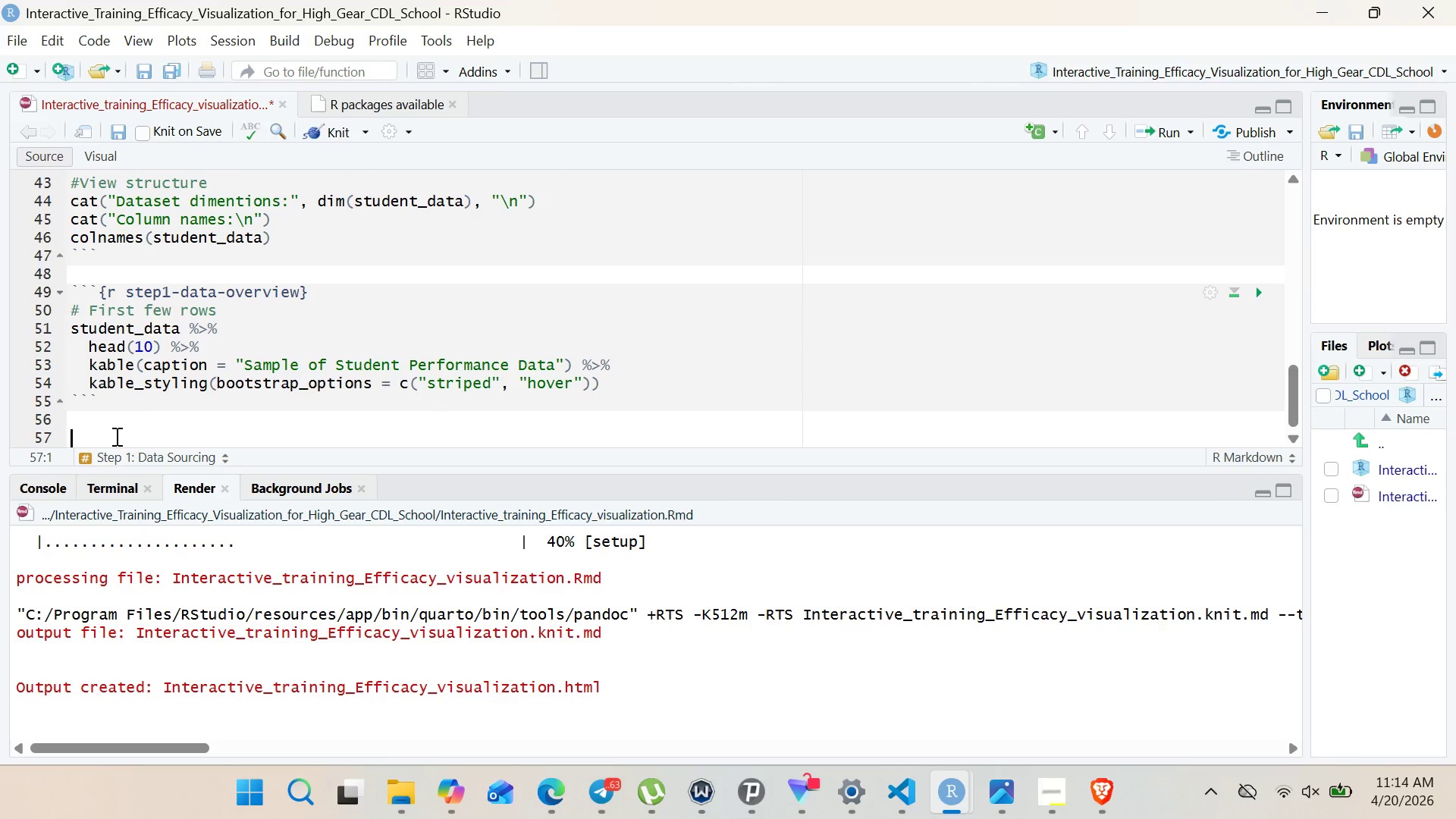 
type(## step2 : data preparation for CDL context)
 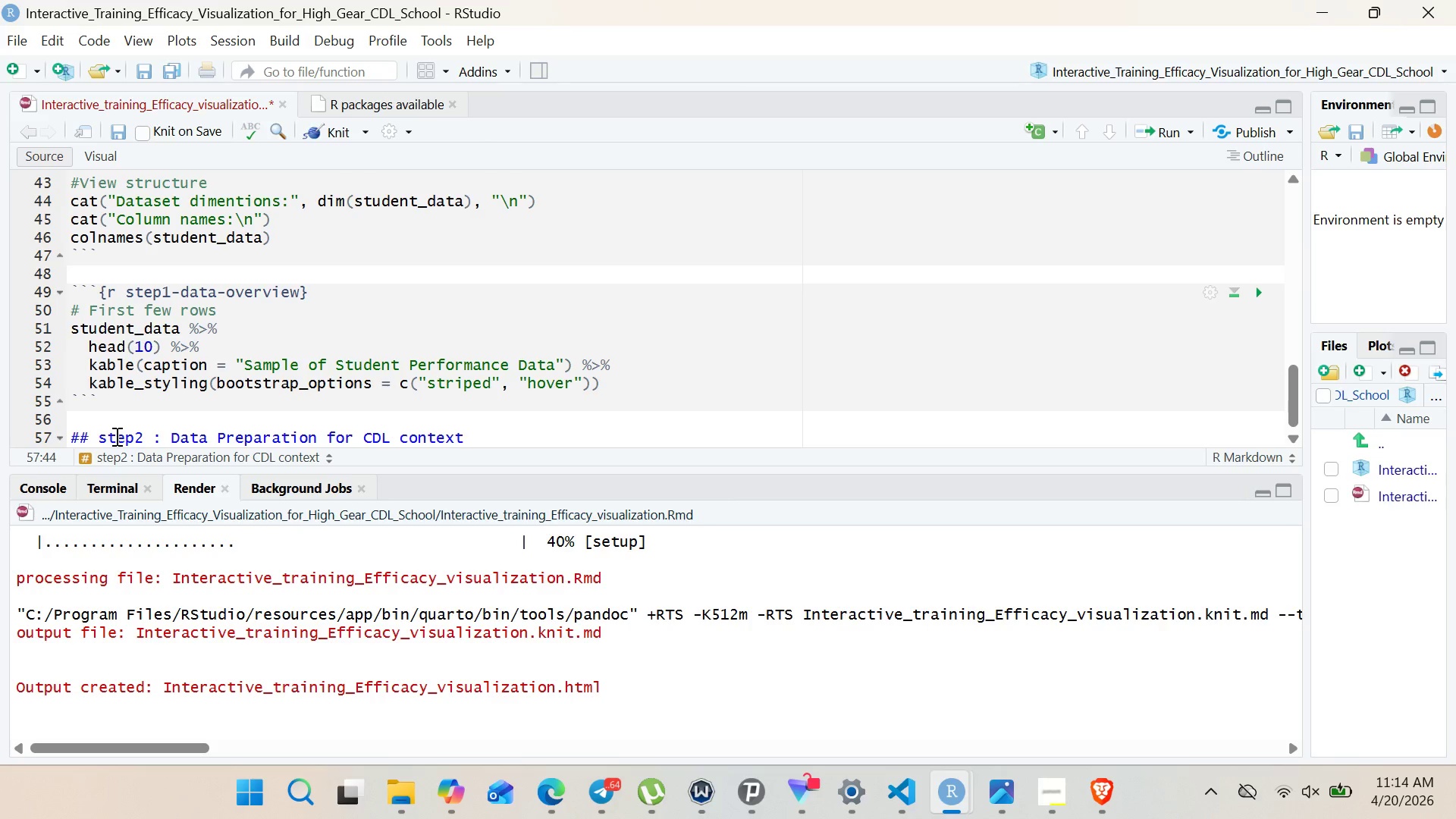 
key(Enter)
 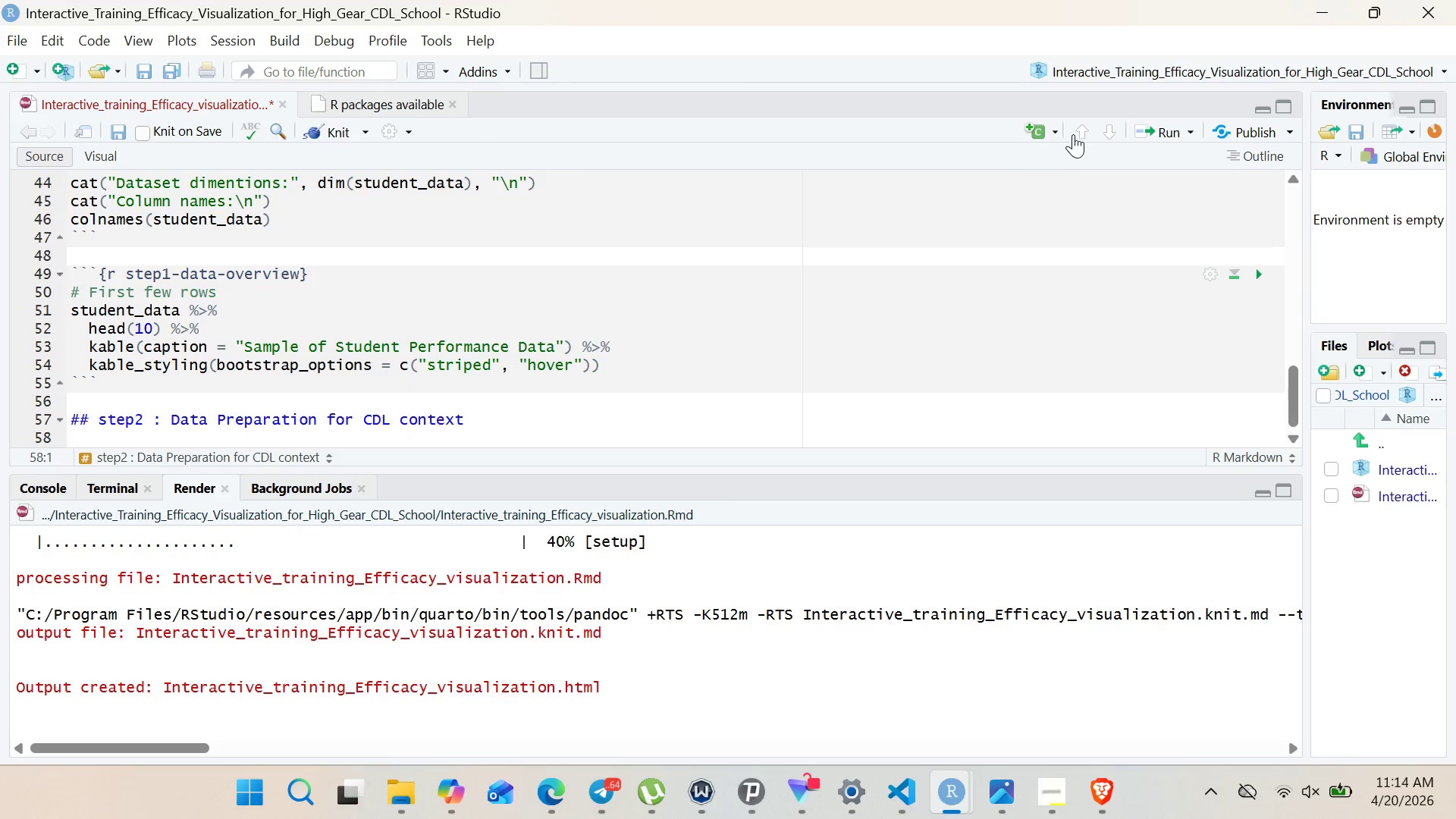 
left_click([1054, 129])
 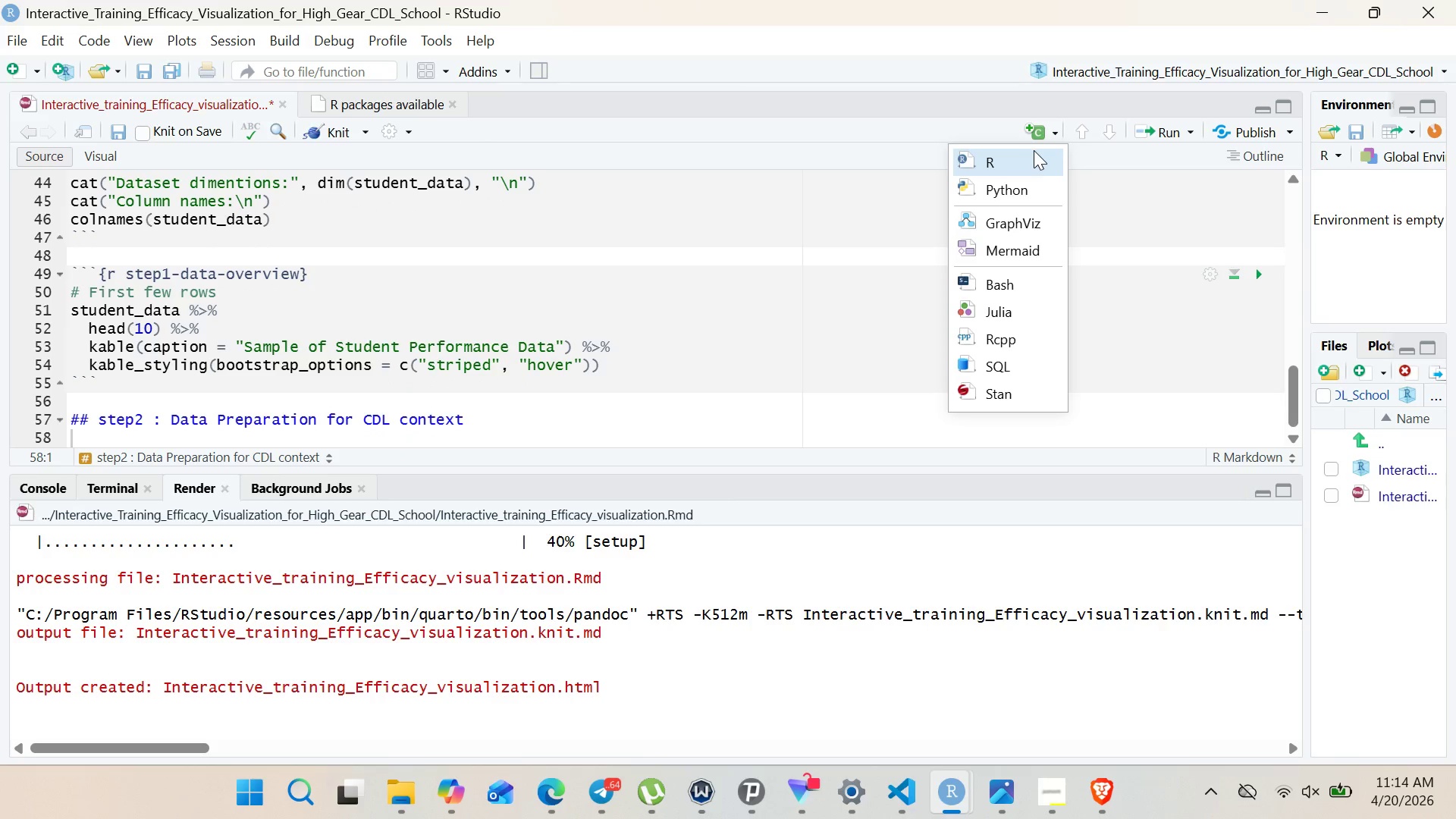 
left_click([1034, 150])
 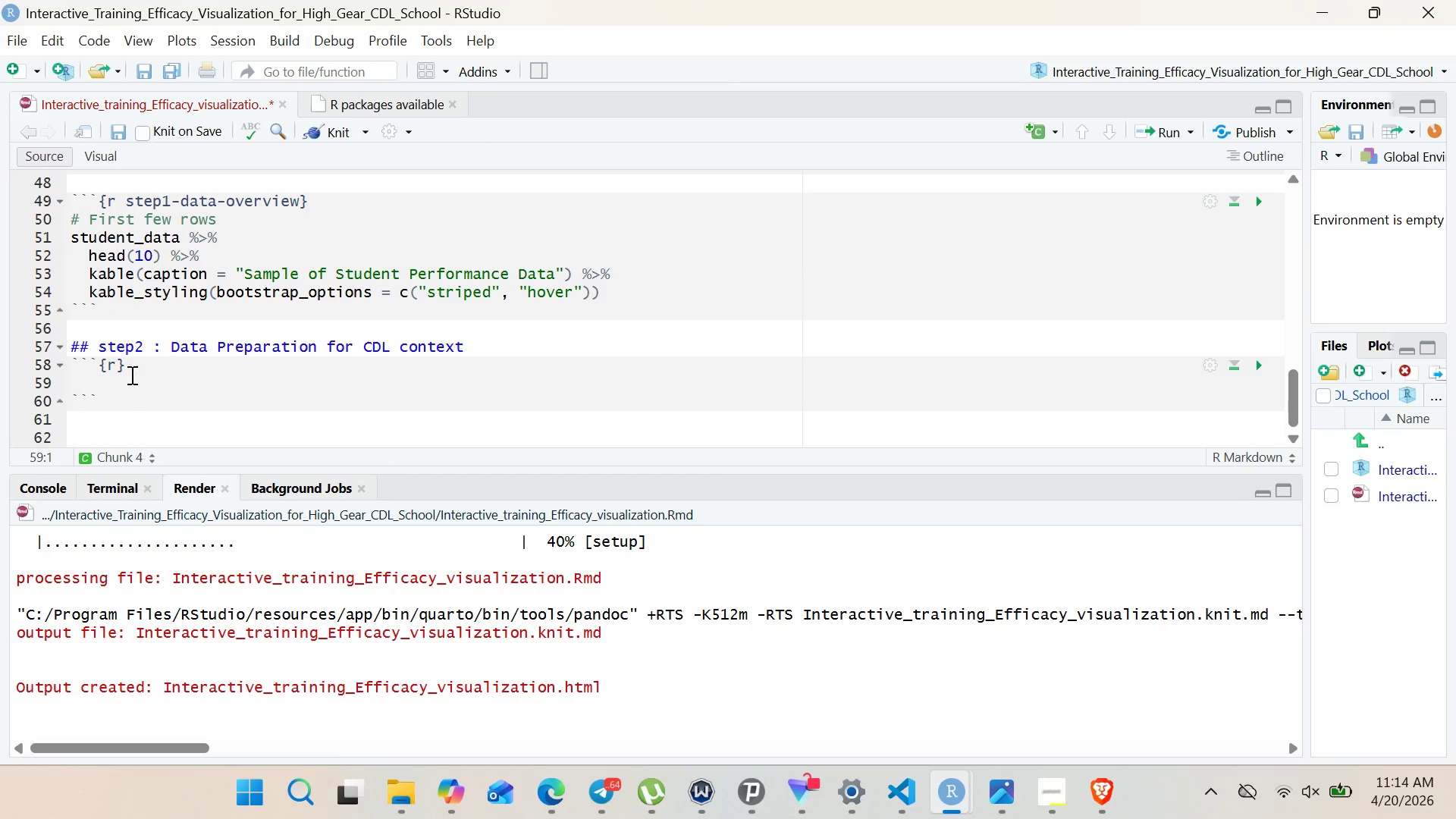 
left_click([115, 363])
 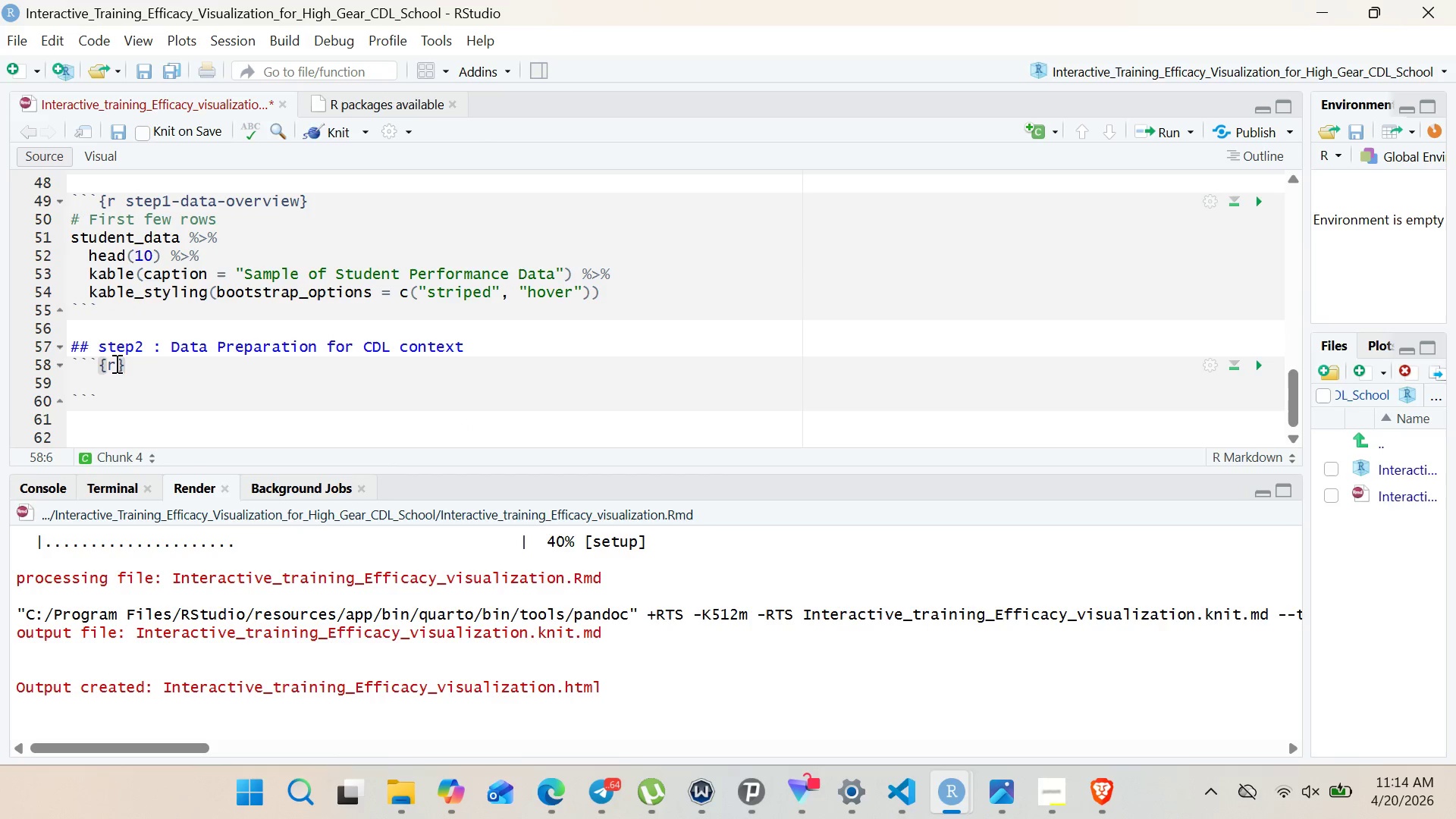 
type(step2)
 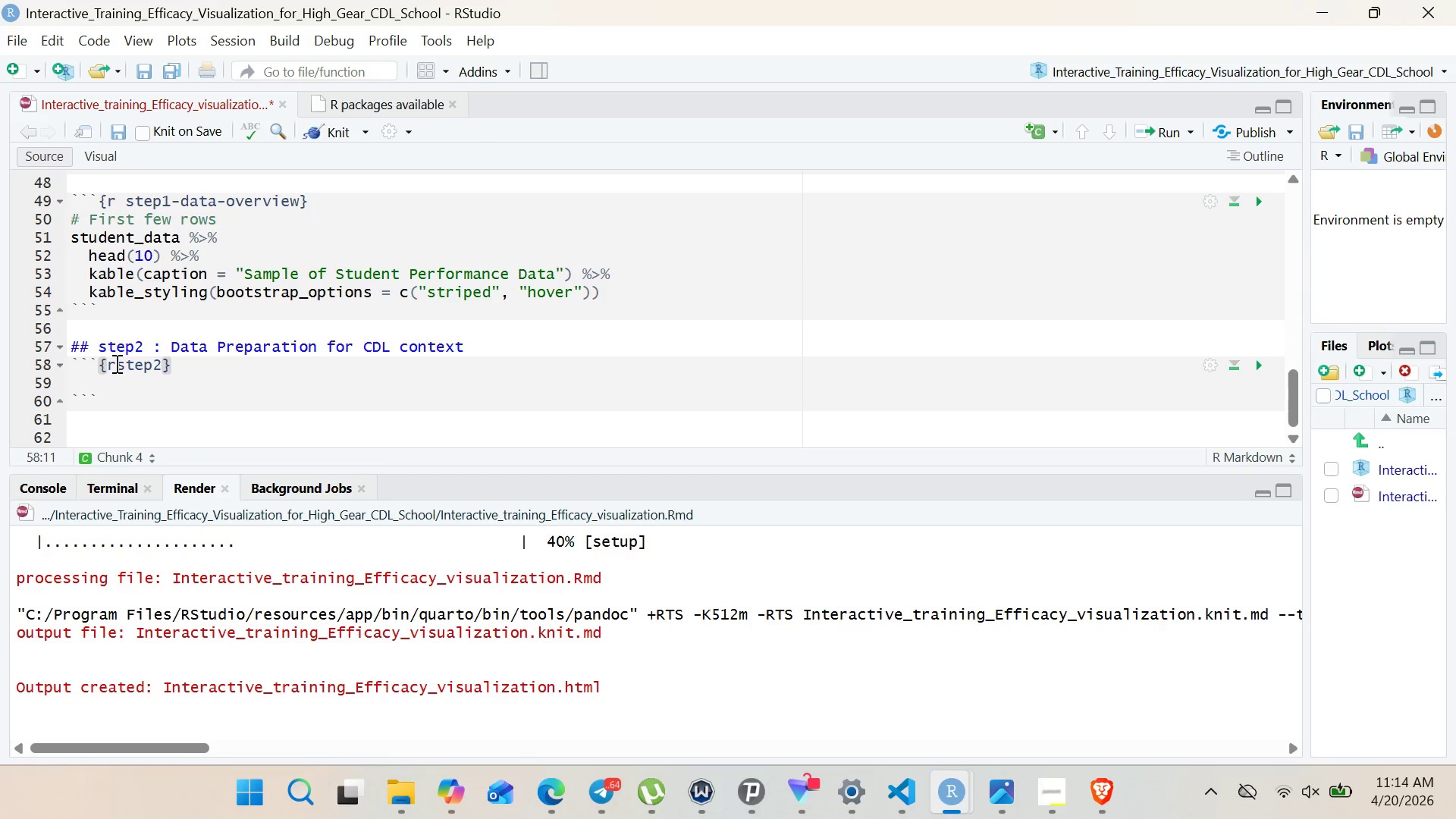 
left_click([115, 363])
 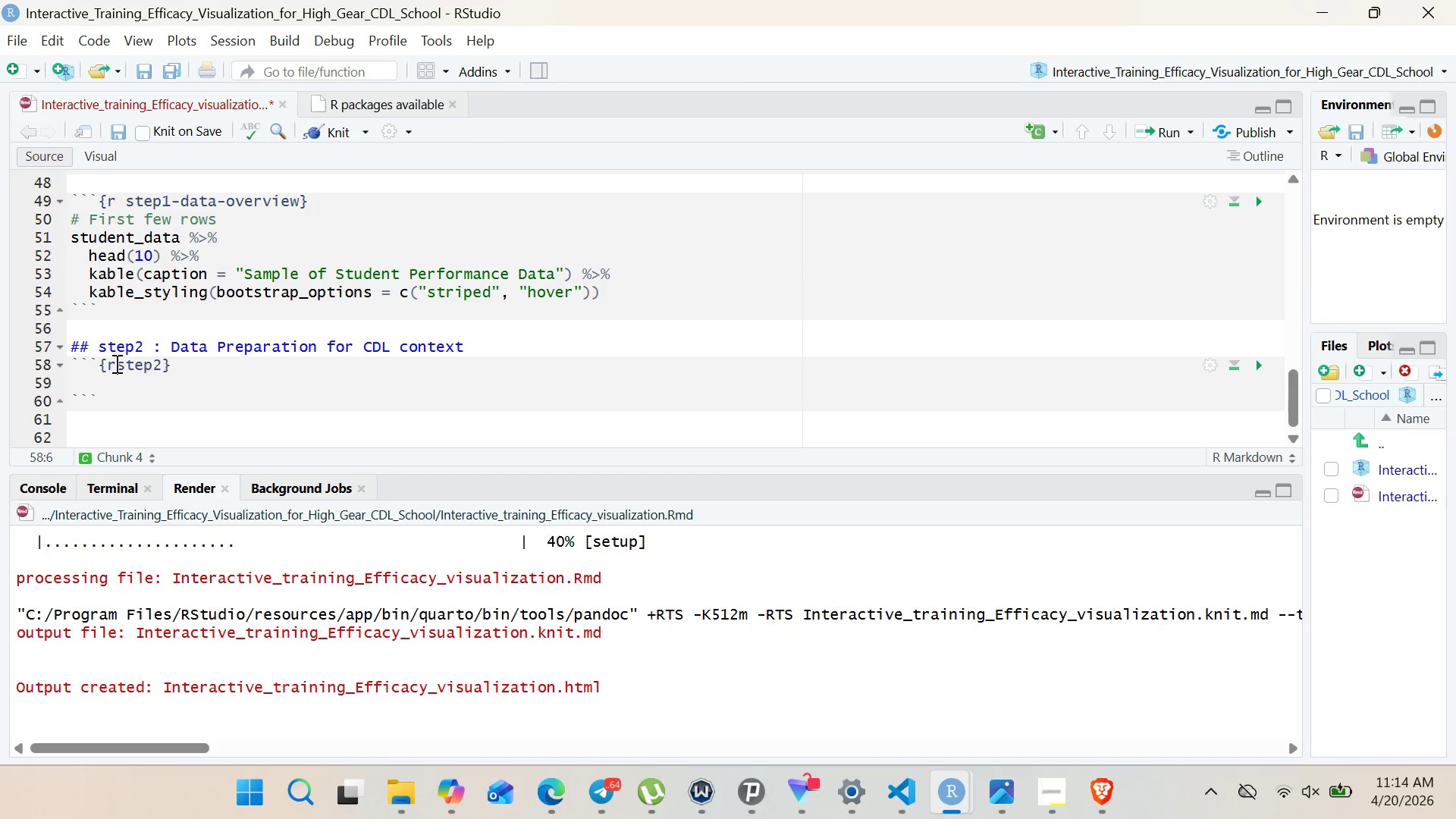 
key(Space)
 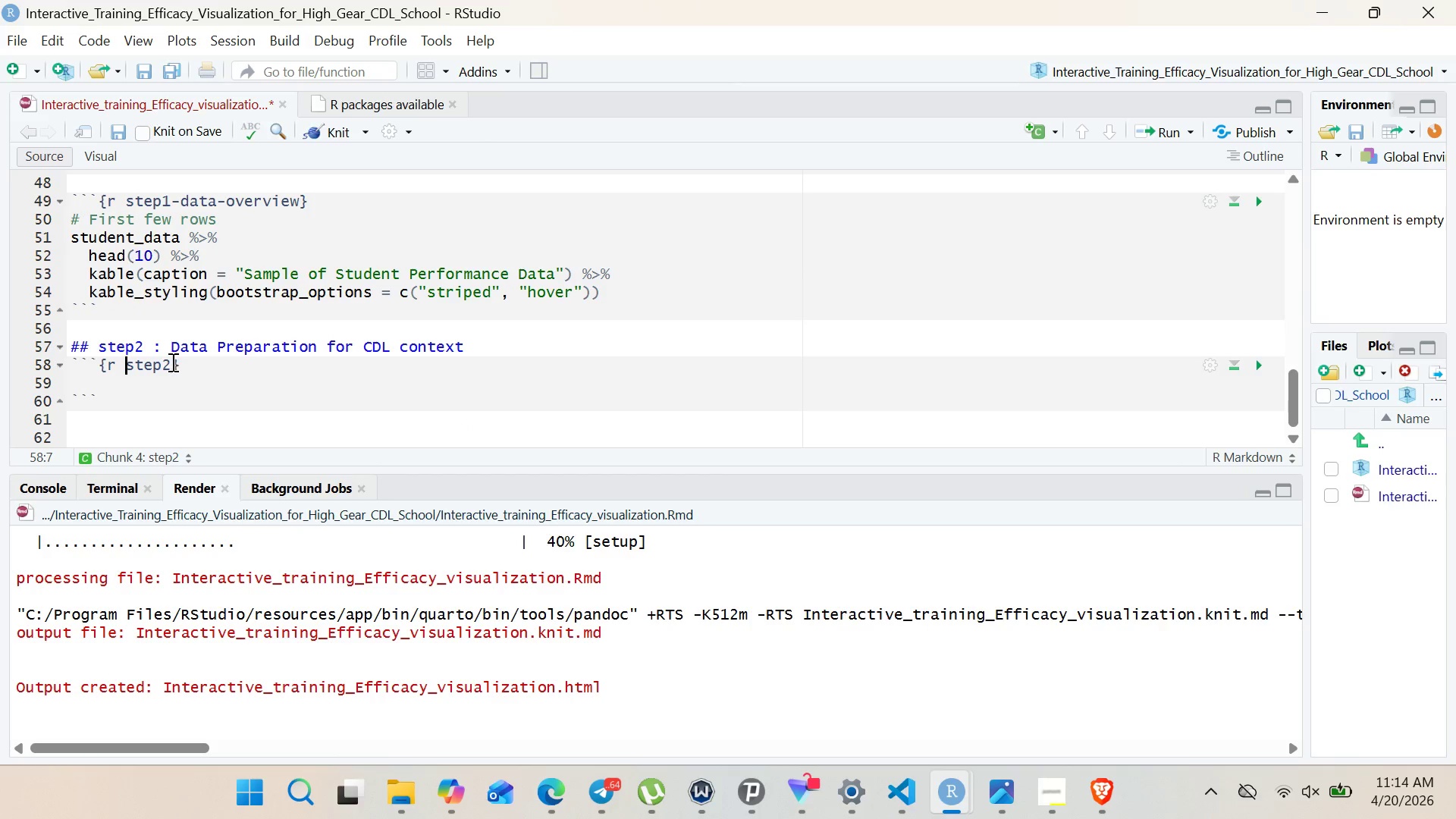 
left_click([170, 363])
 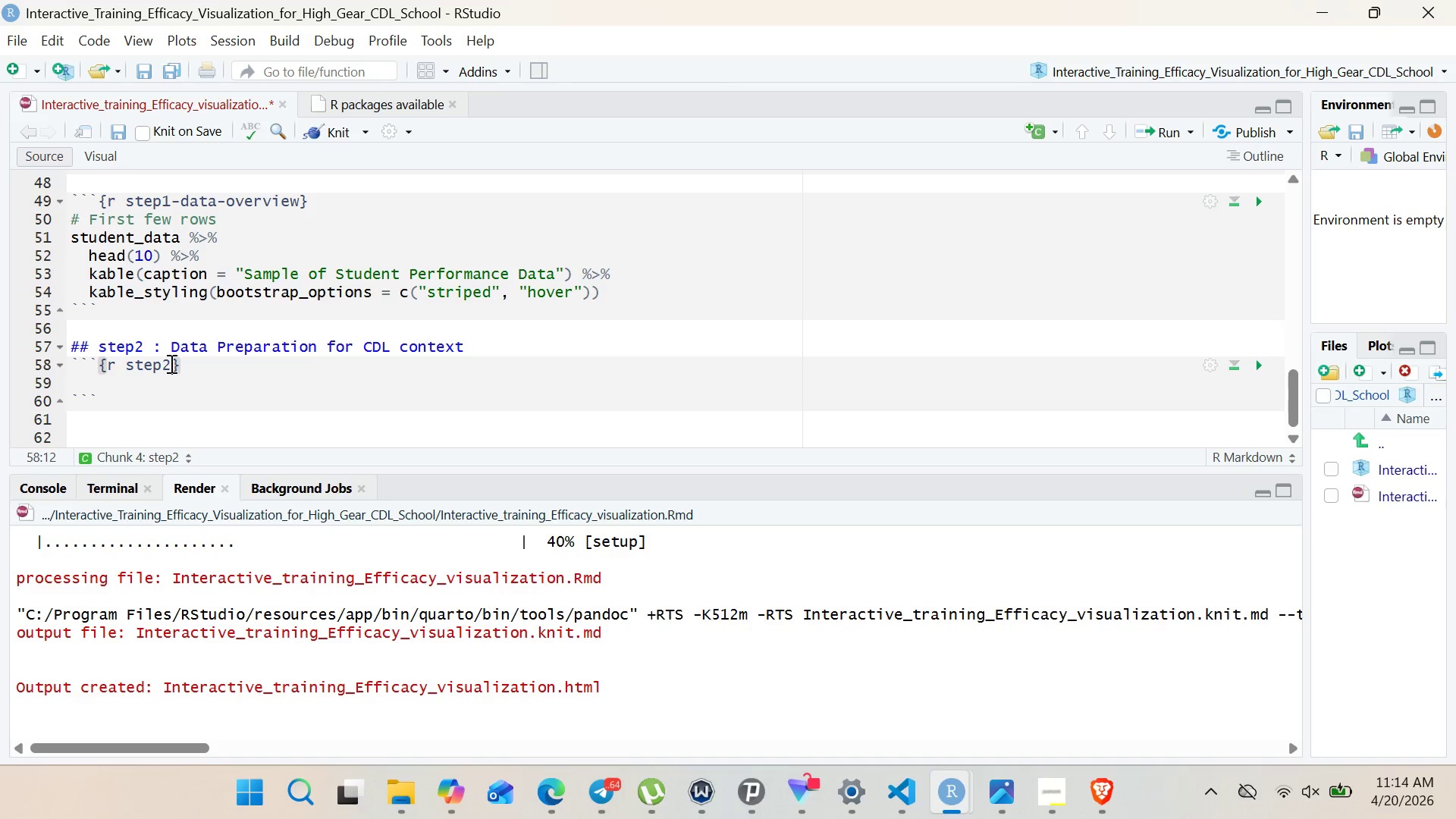 
type(-data-prp)
key(Backspace)
type(eparation)
 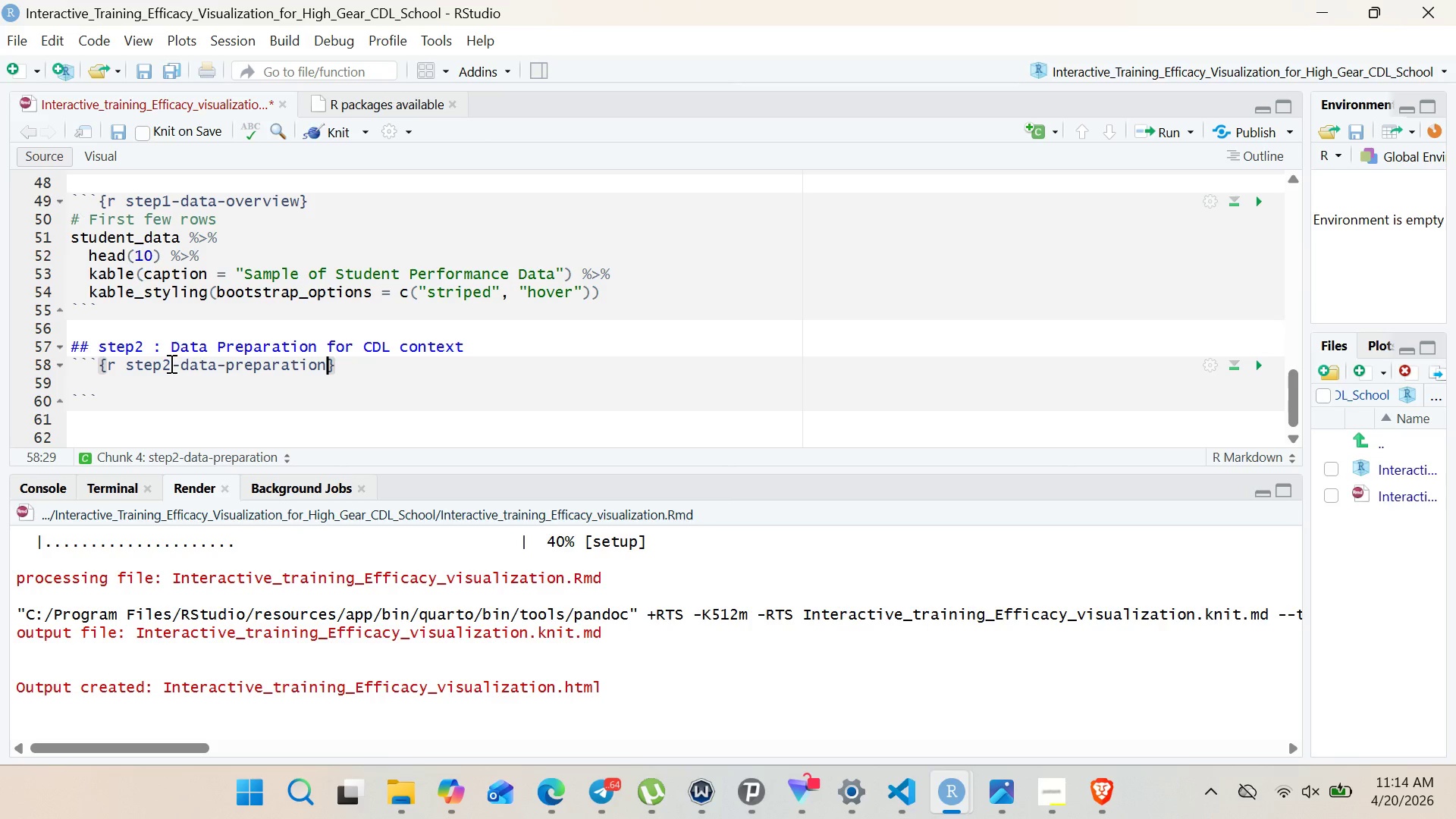 
left_click([159, 378])
 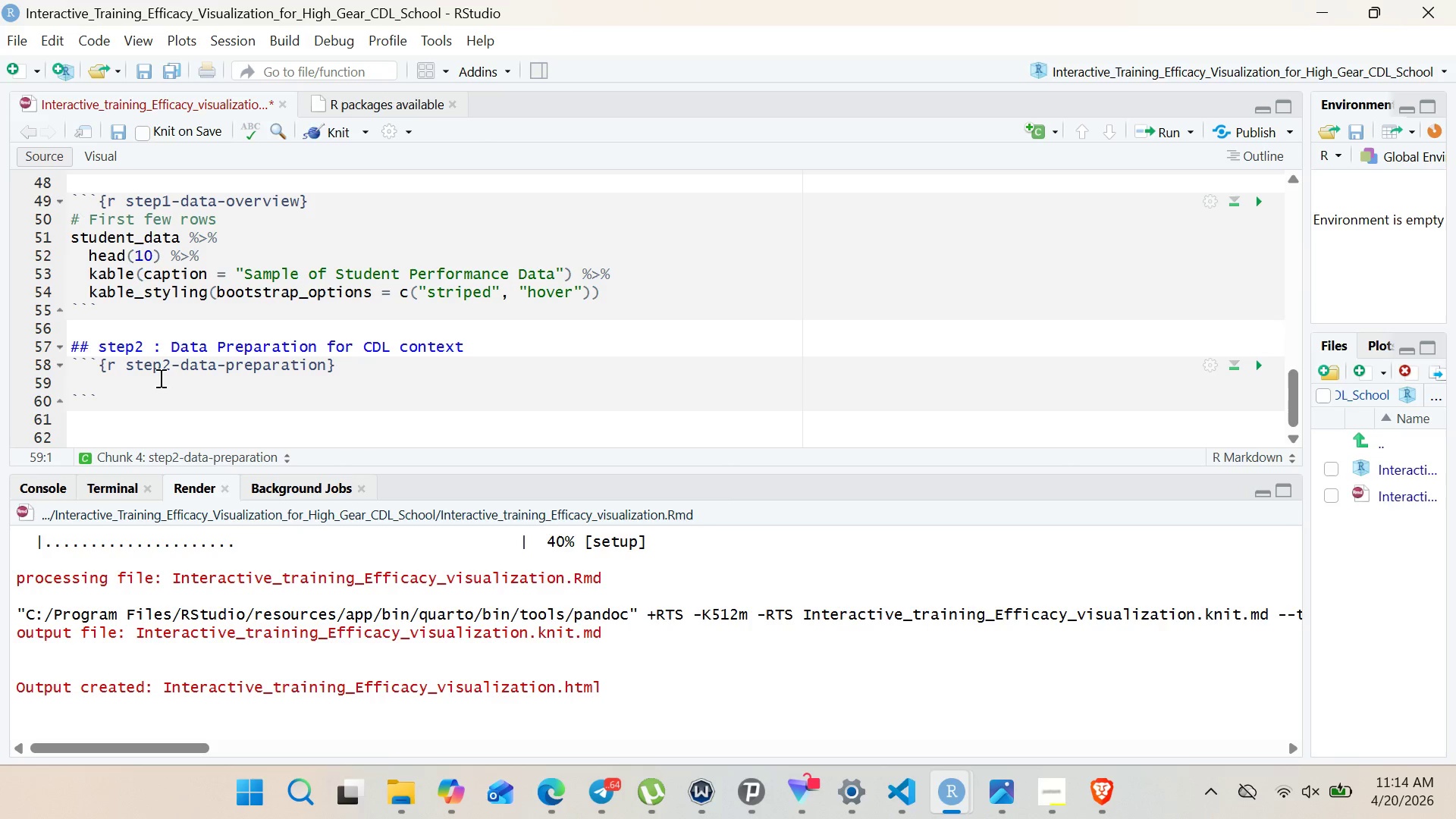 
type(# Transform variales for cdl training context)
 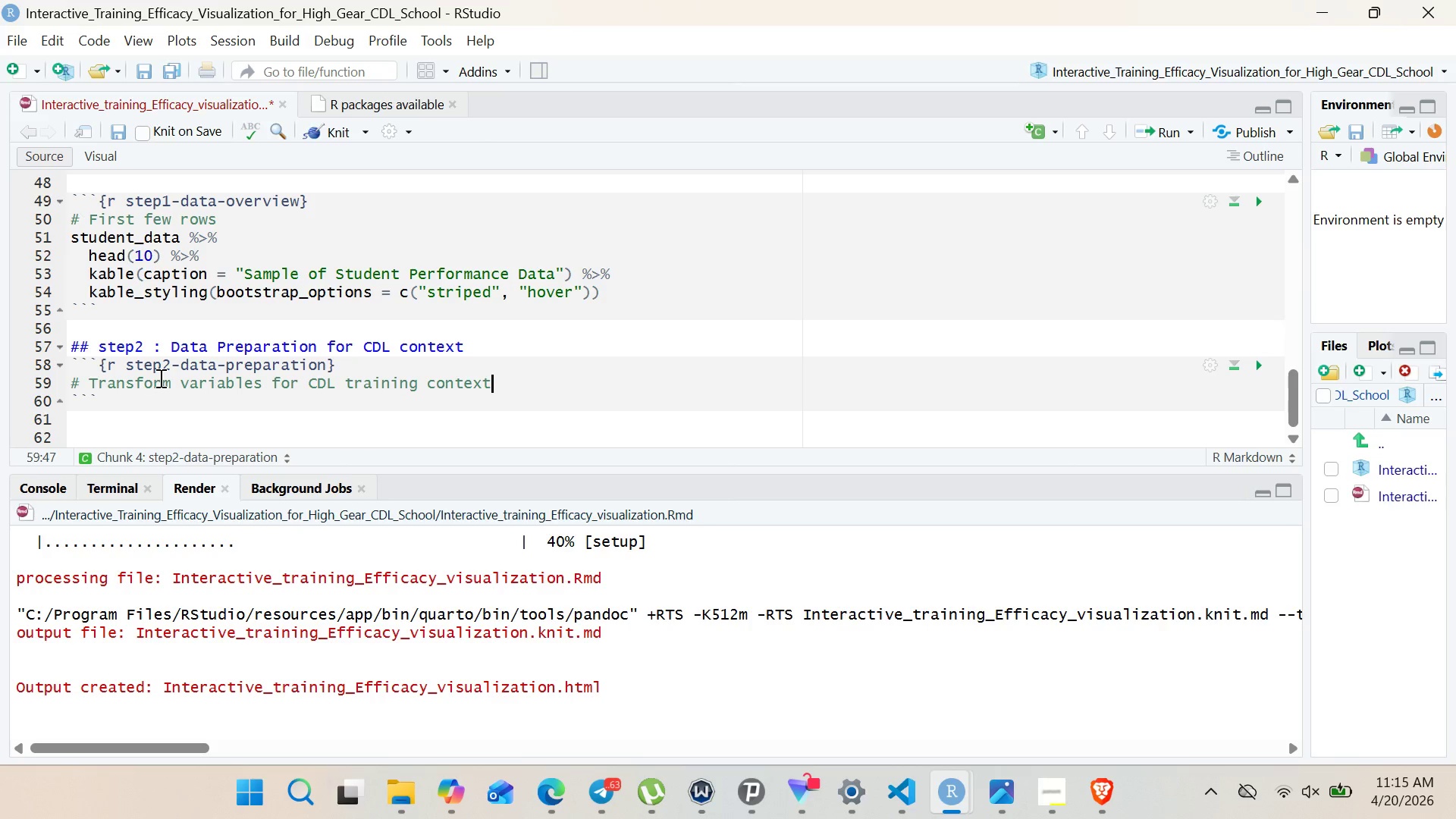 
 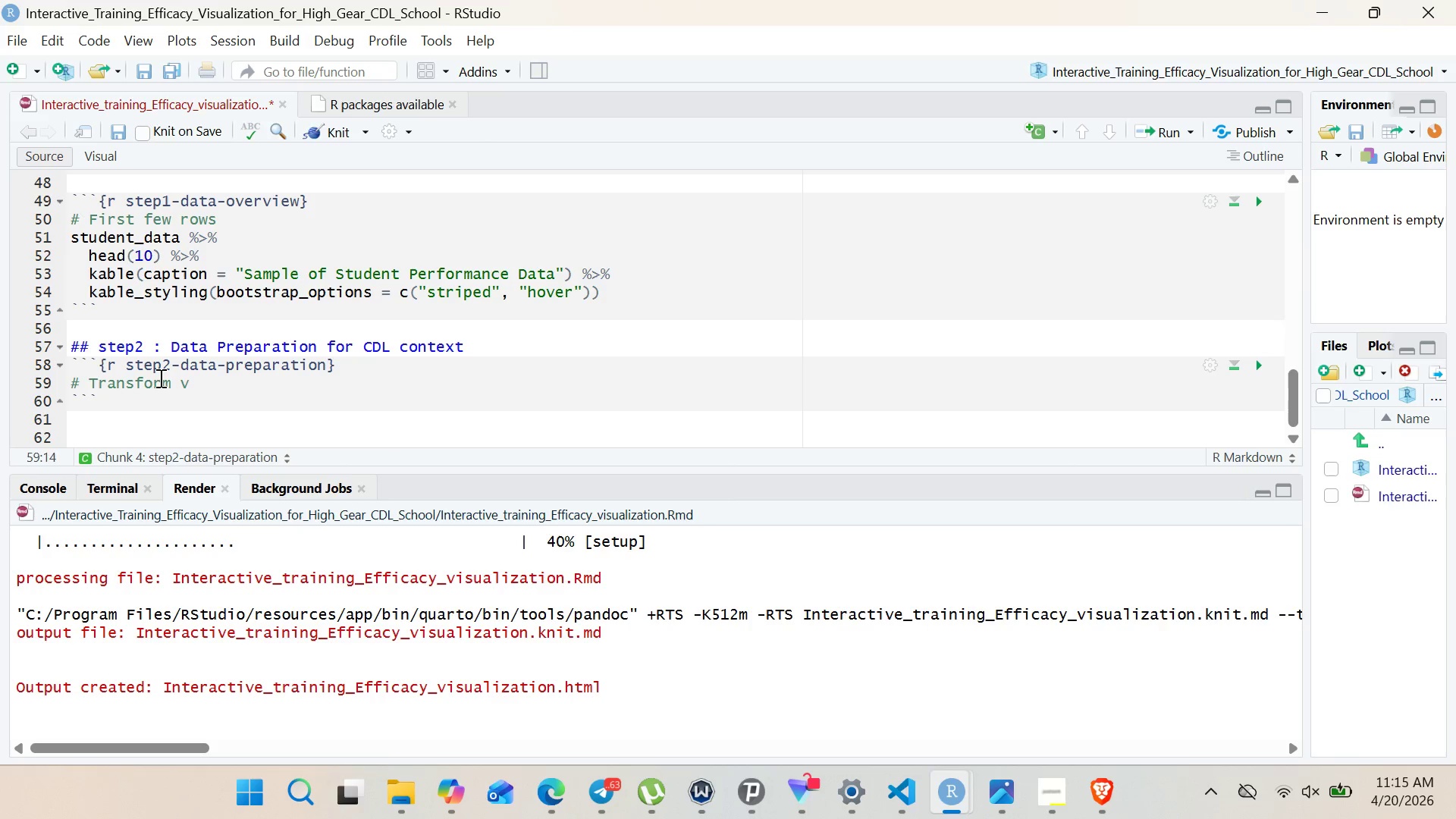 
hold_key(key=B, duration=0.41)
 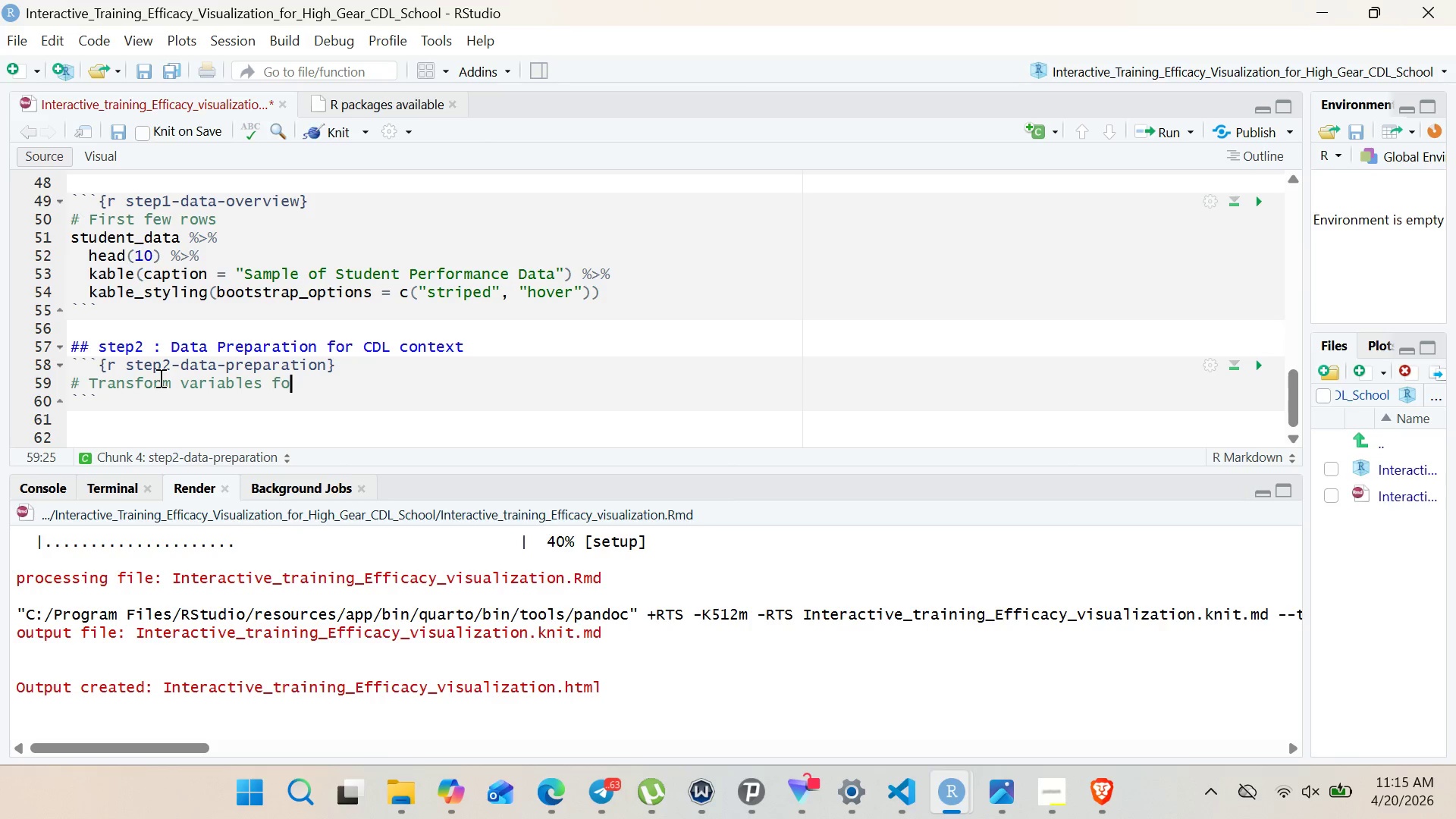 
key(Enter)
 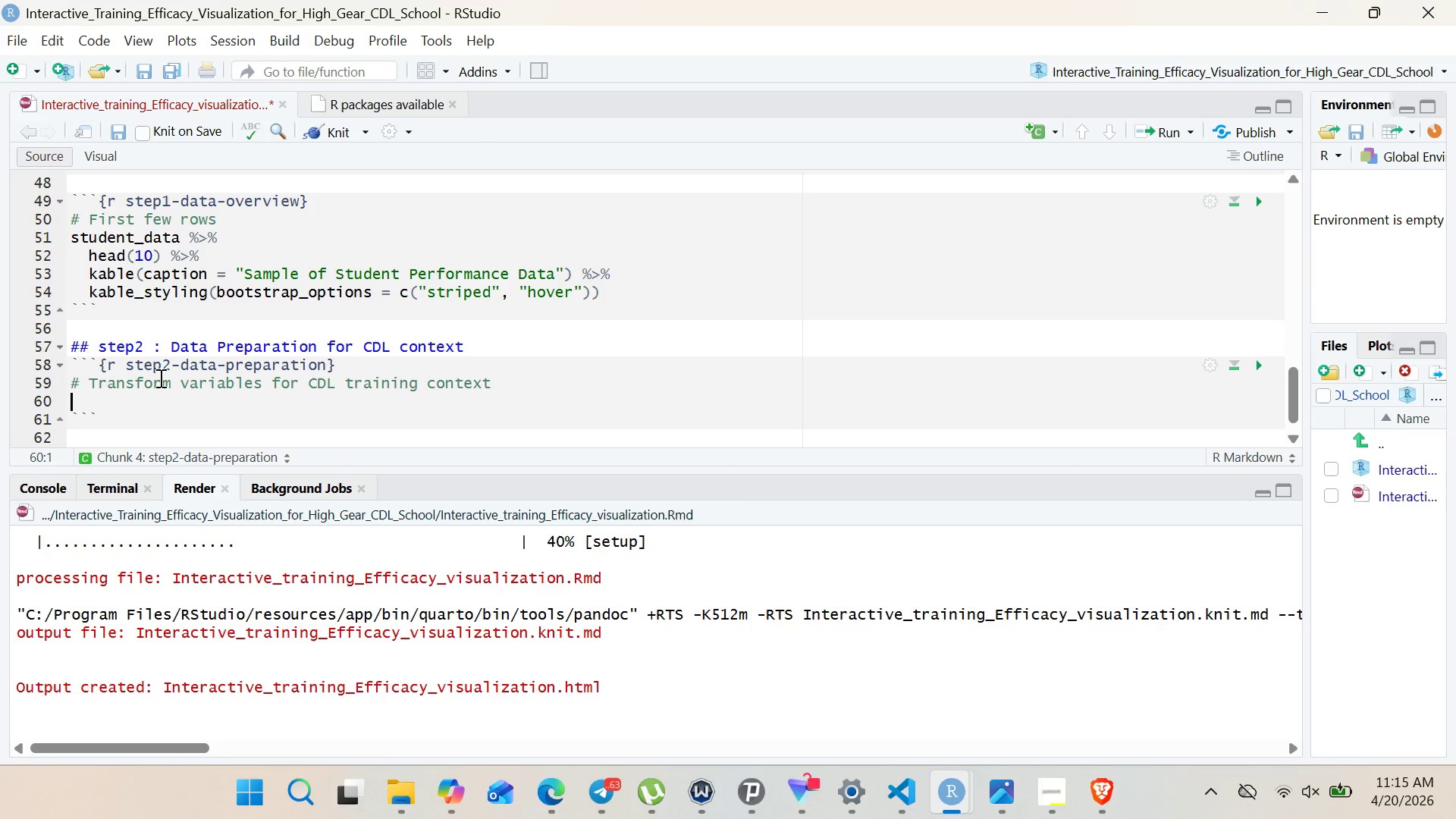 
type(cdl_data ,- student)
 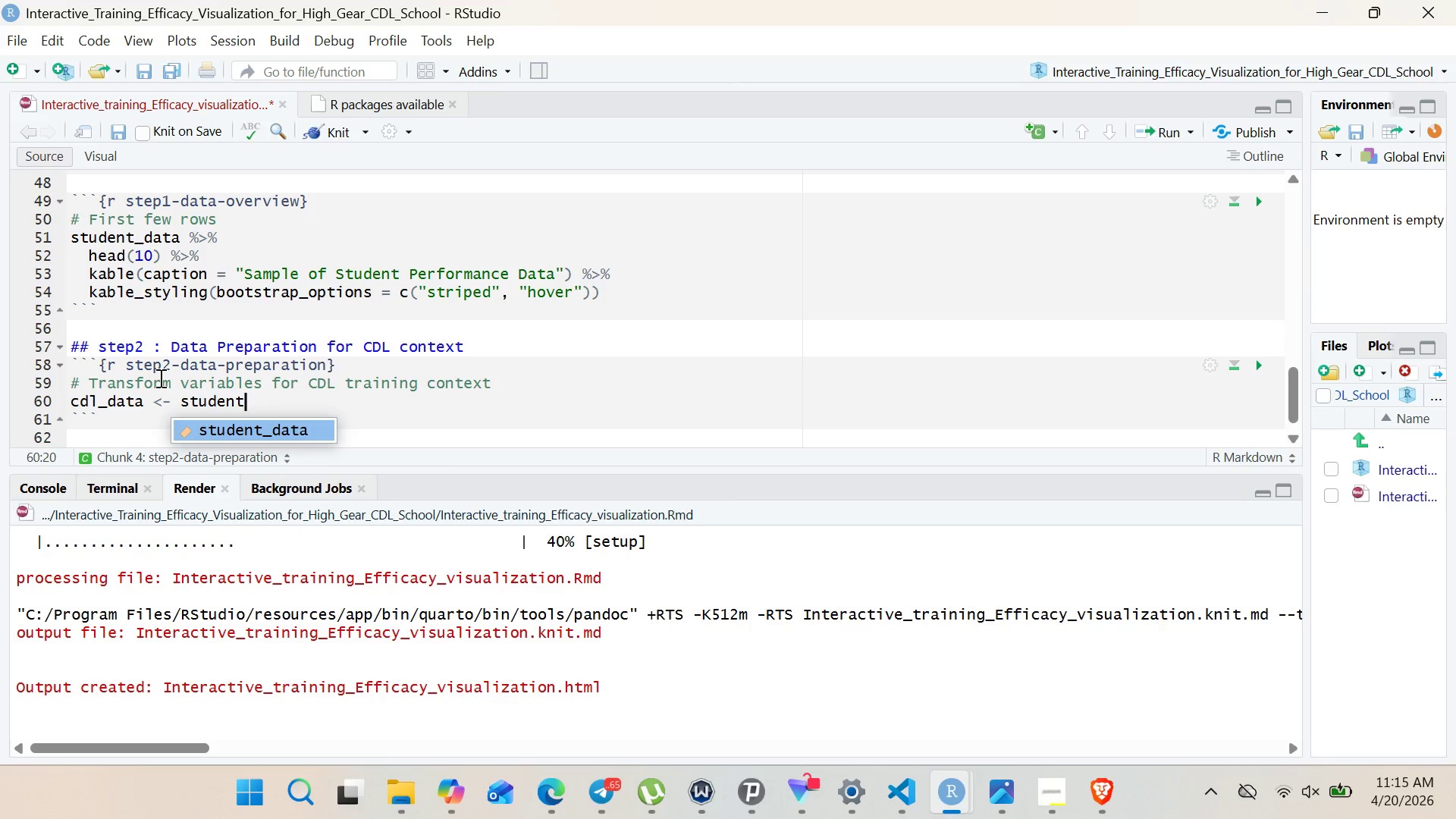 
key(Enter)
 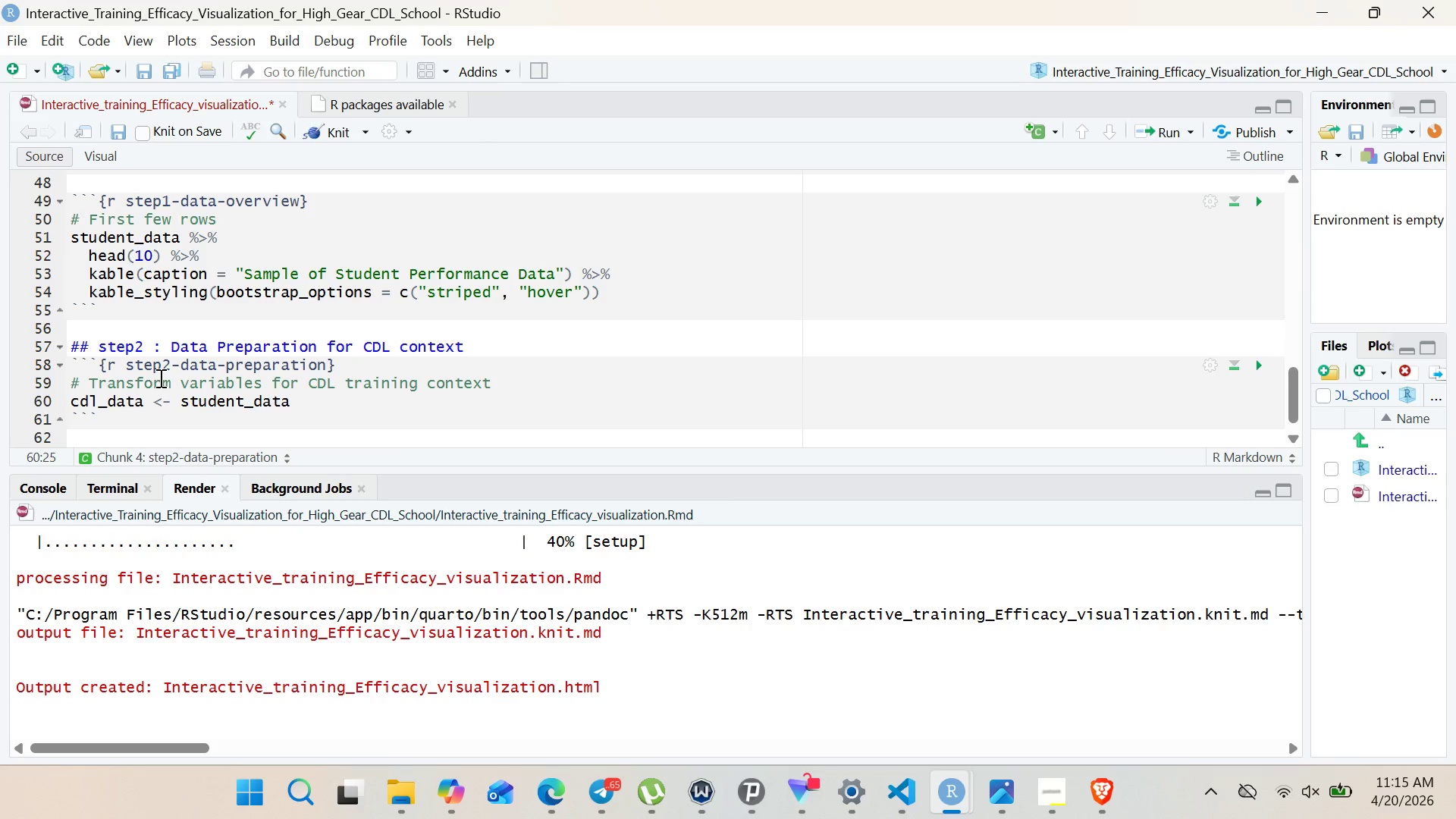 
key(Space)
 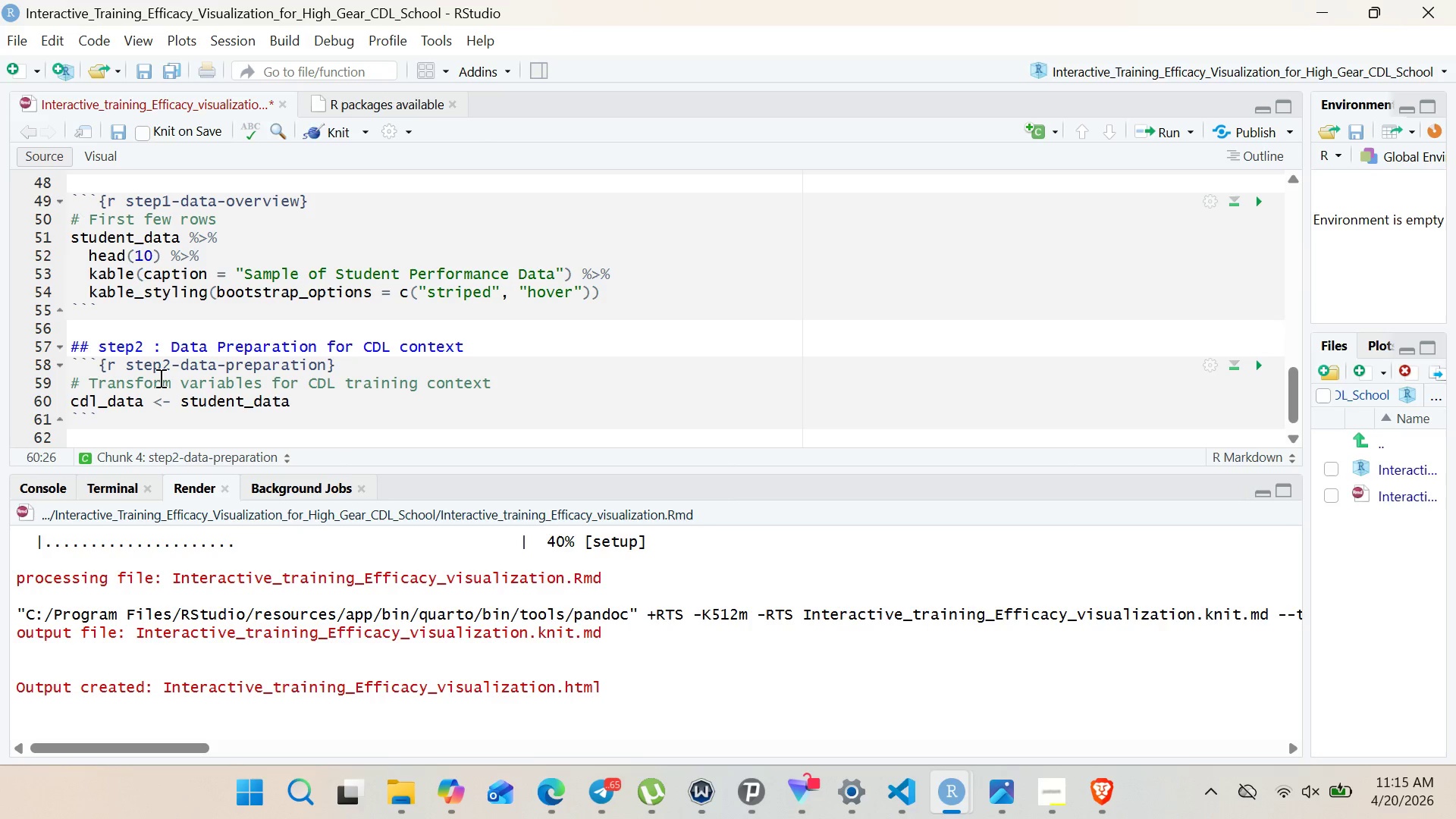 
key(Shift+5)
 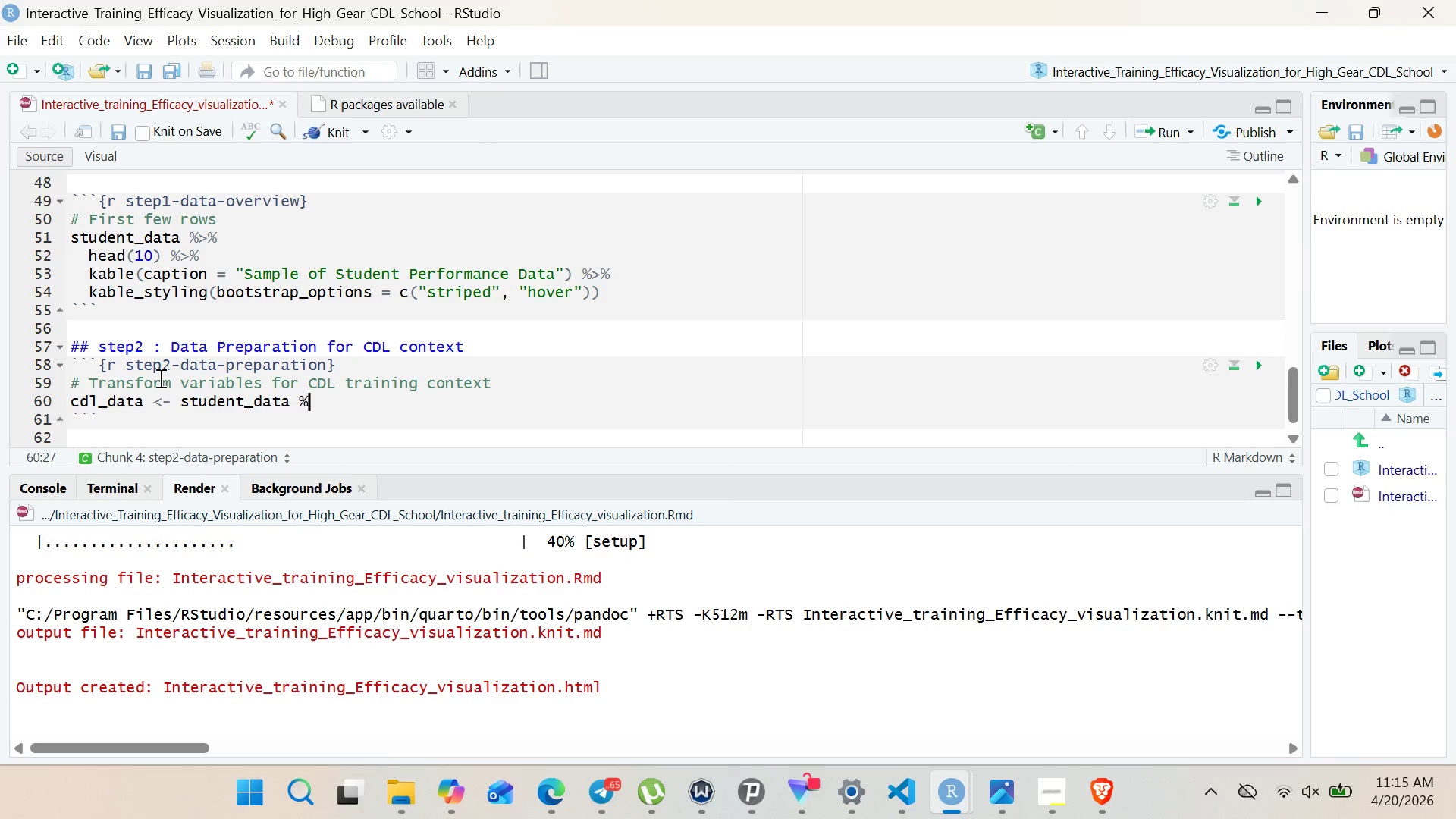 
key(Shift+Period)
 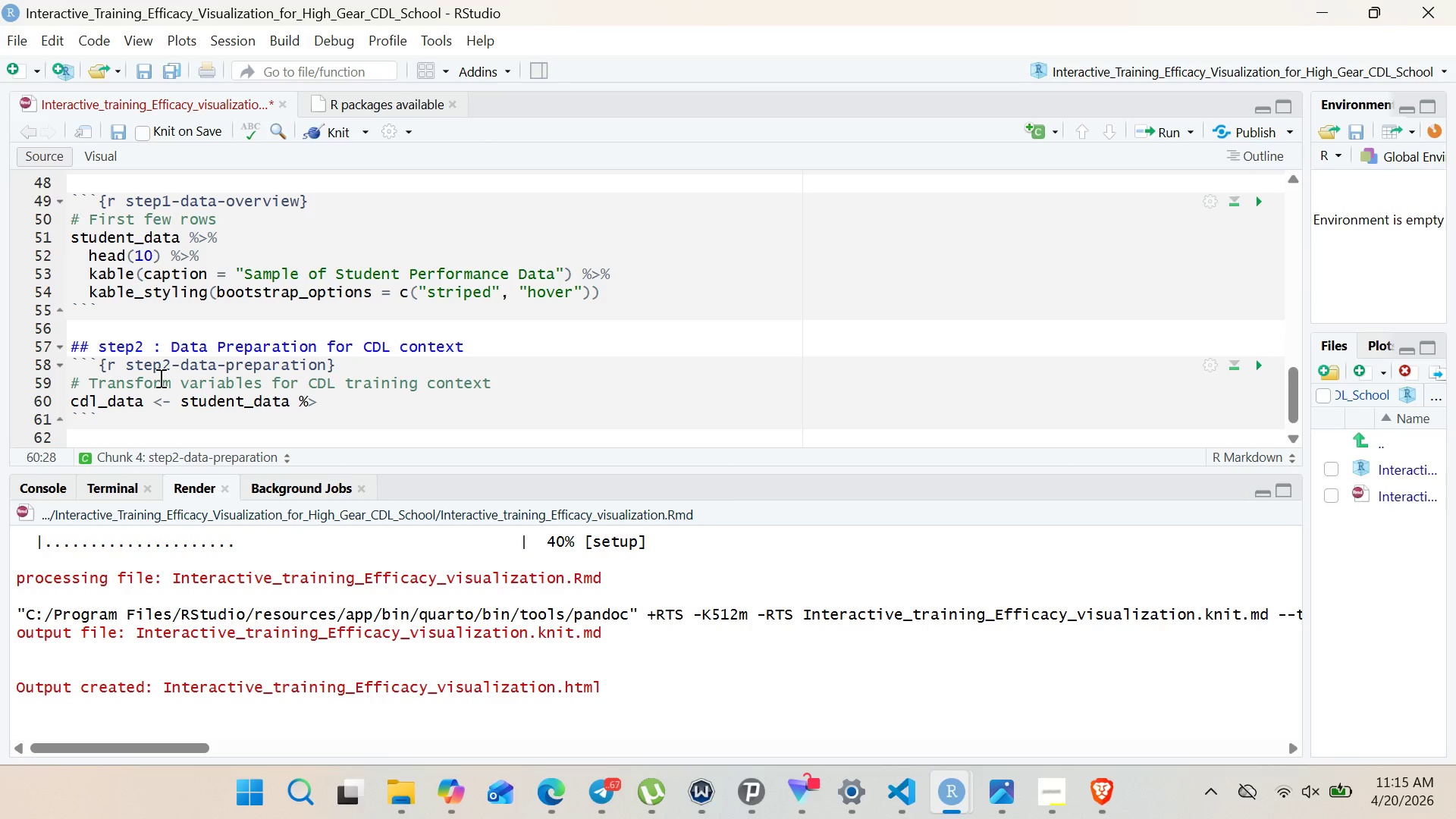 
key(Shift+5)
 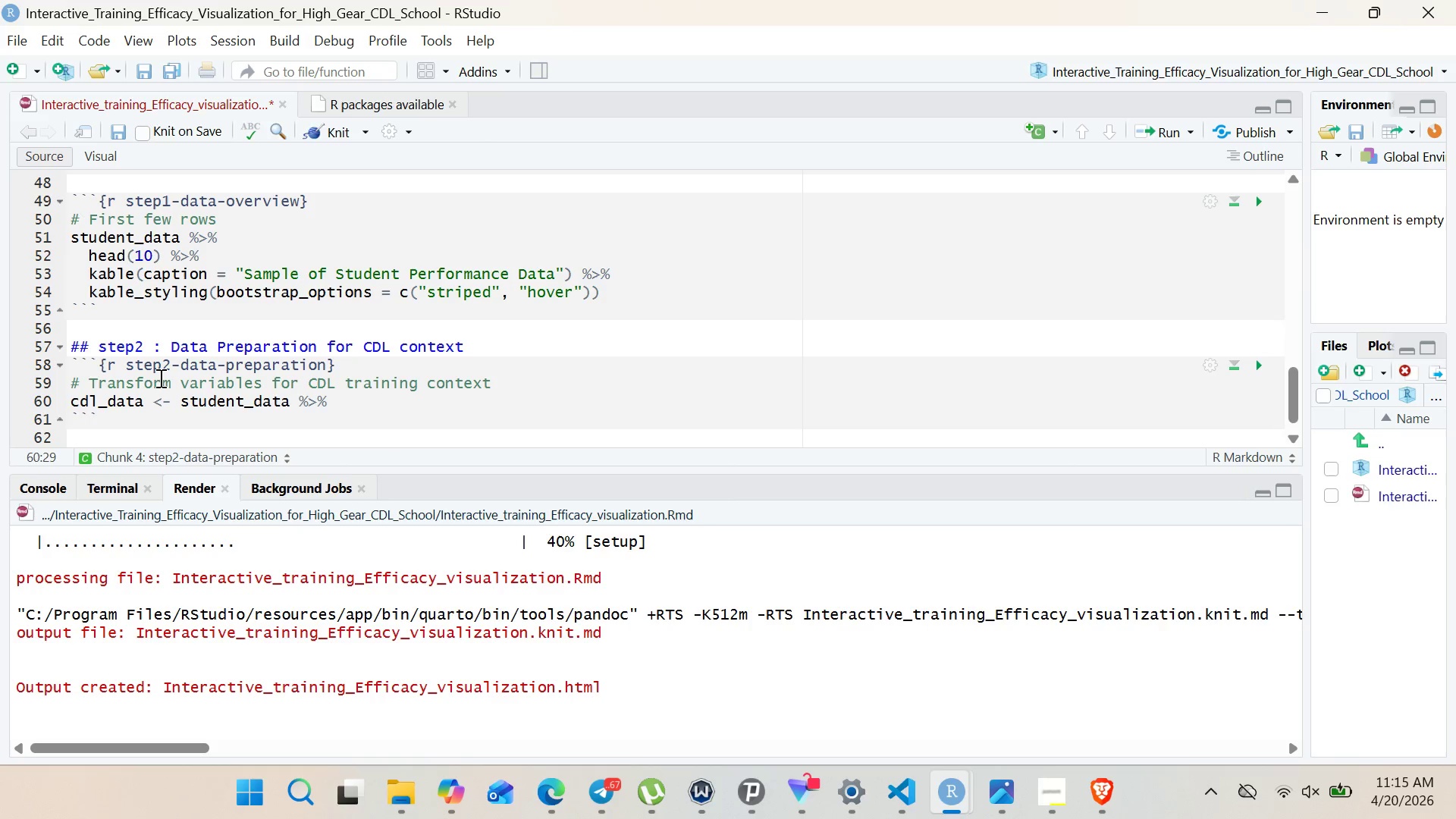 
key(Enter)
 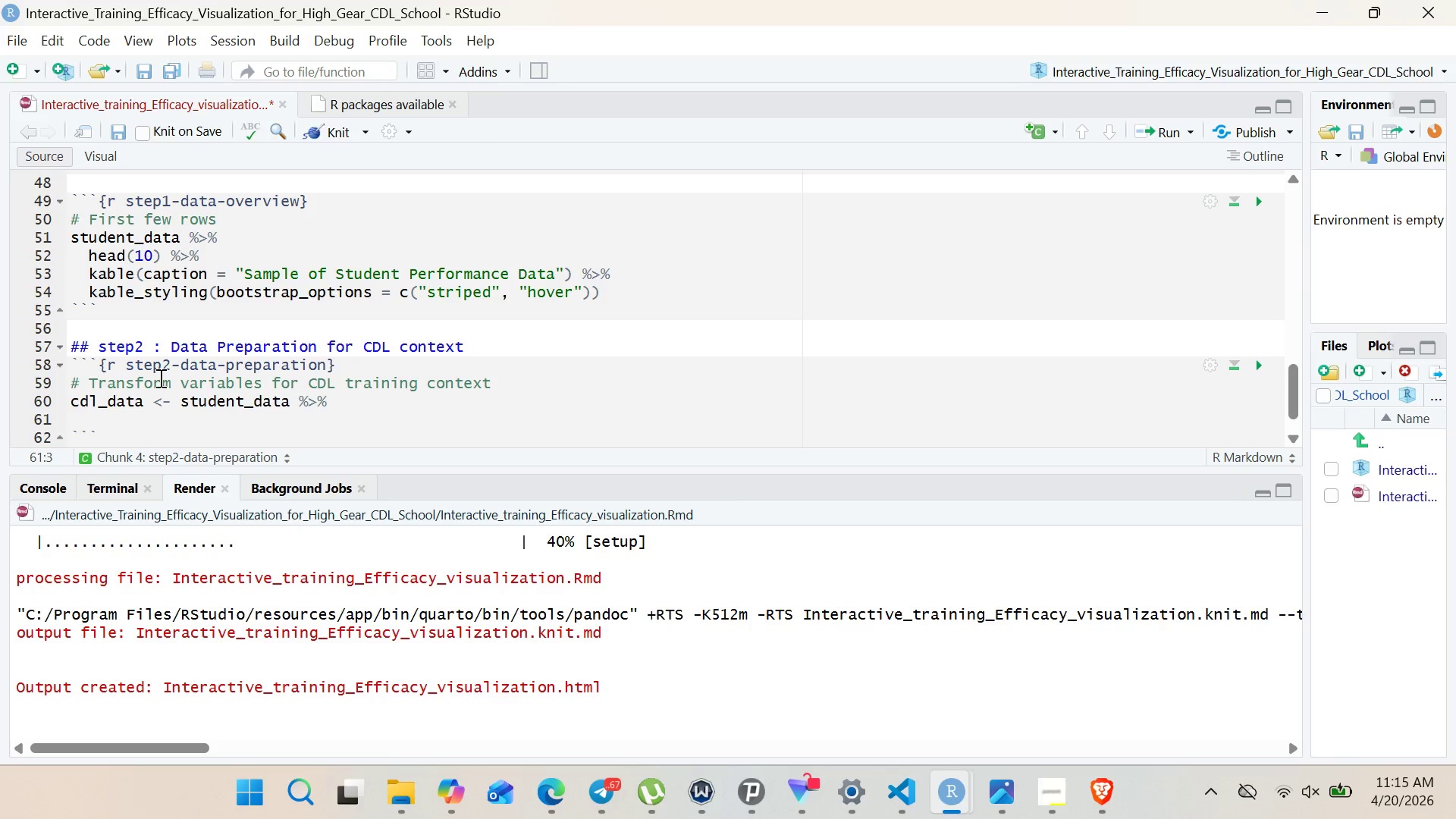 
type(mutate)
 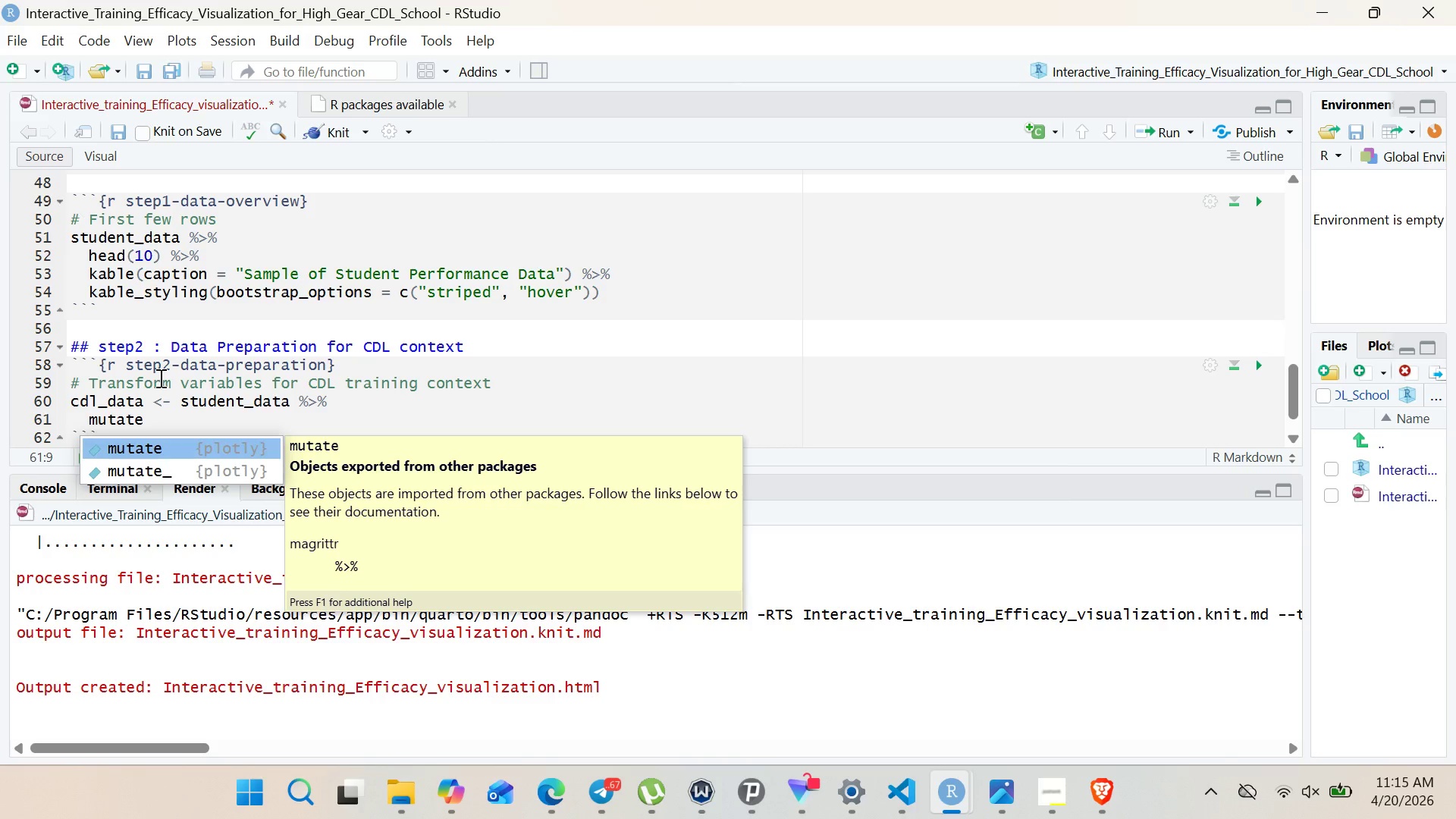 
wait(17.69)
 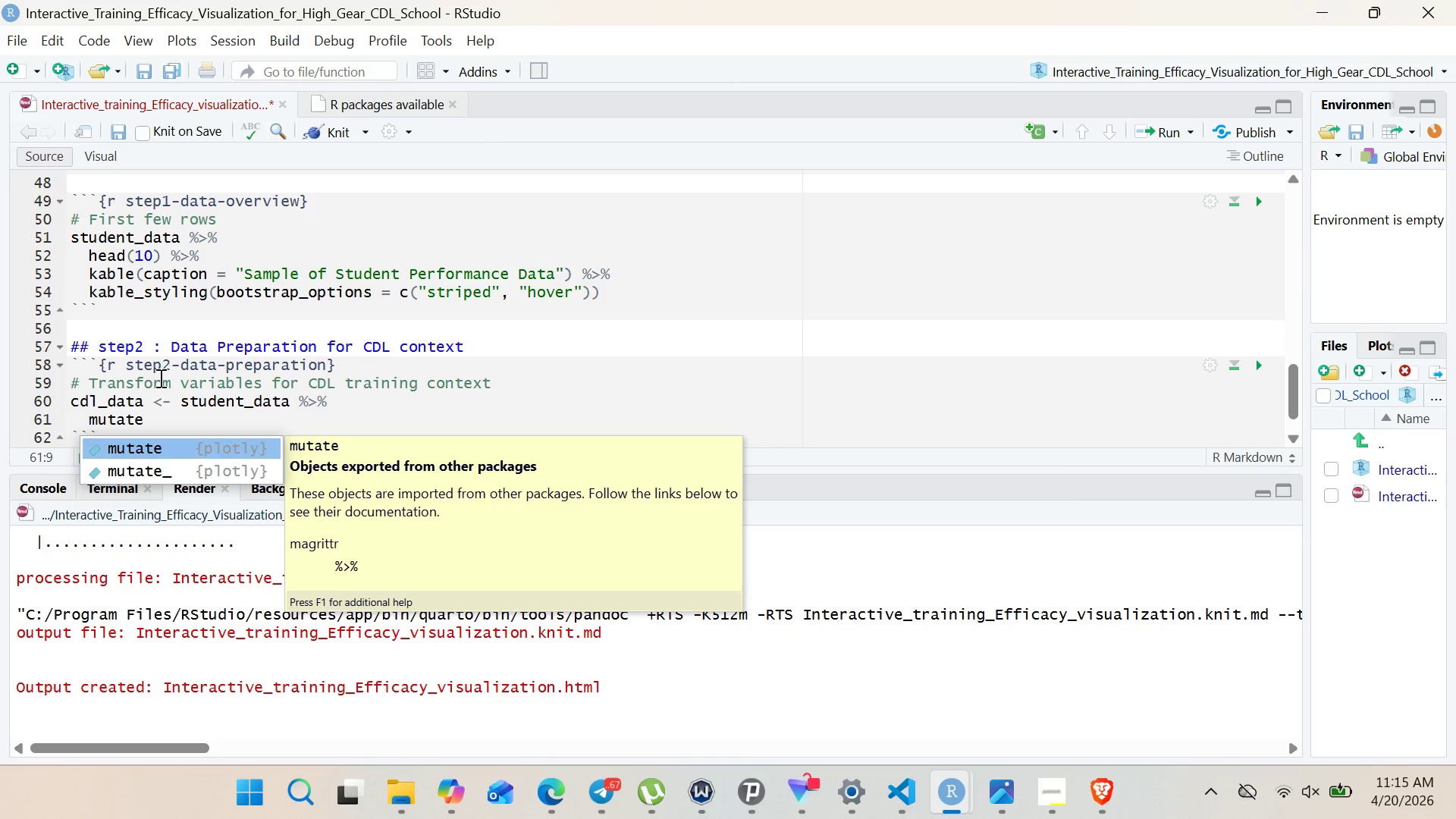 
key(Enter)
 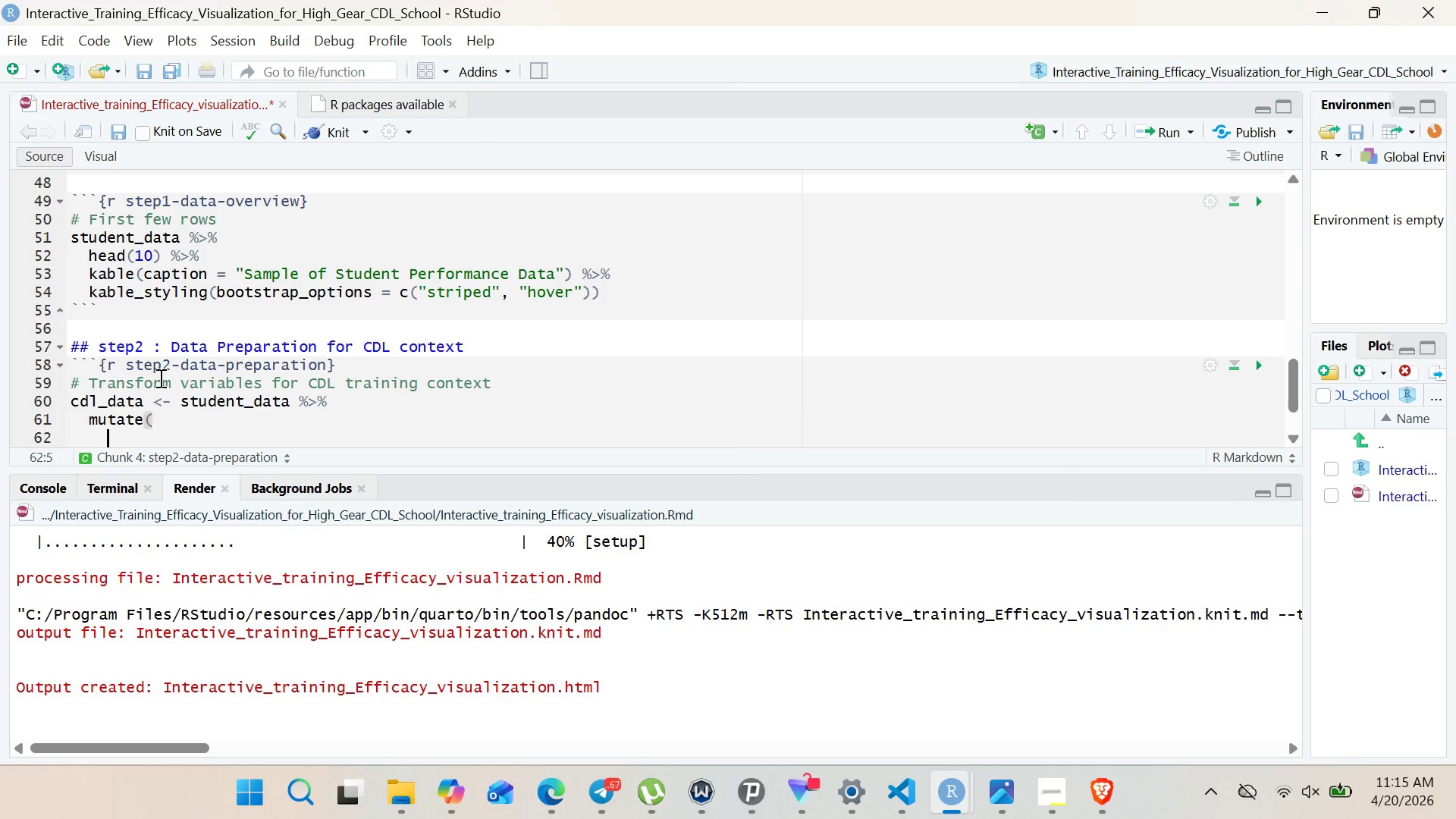 
key(Enter)
 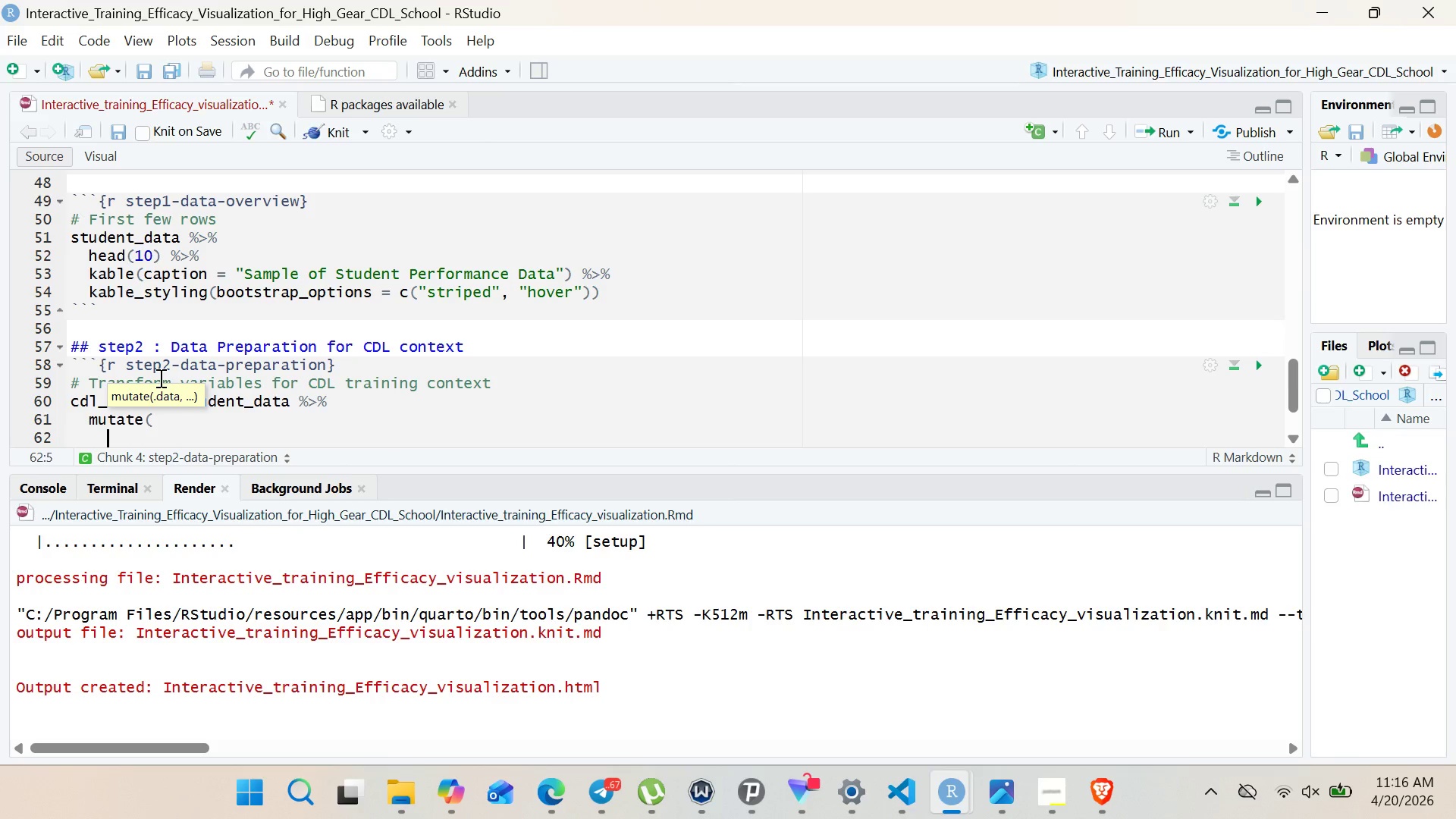 
wait(15.69)
 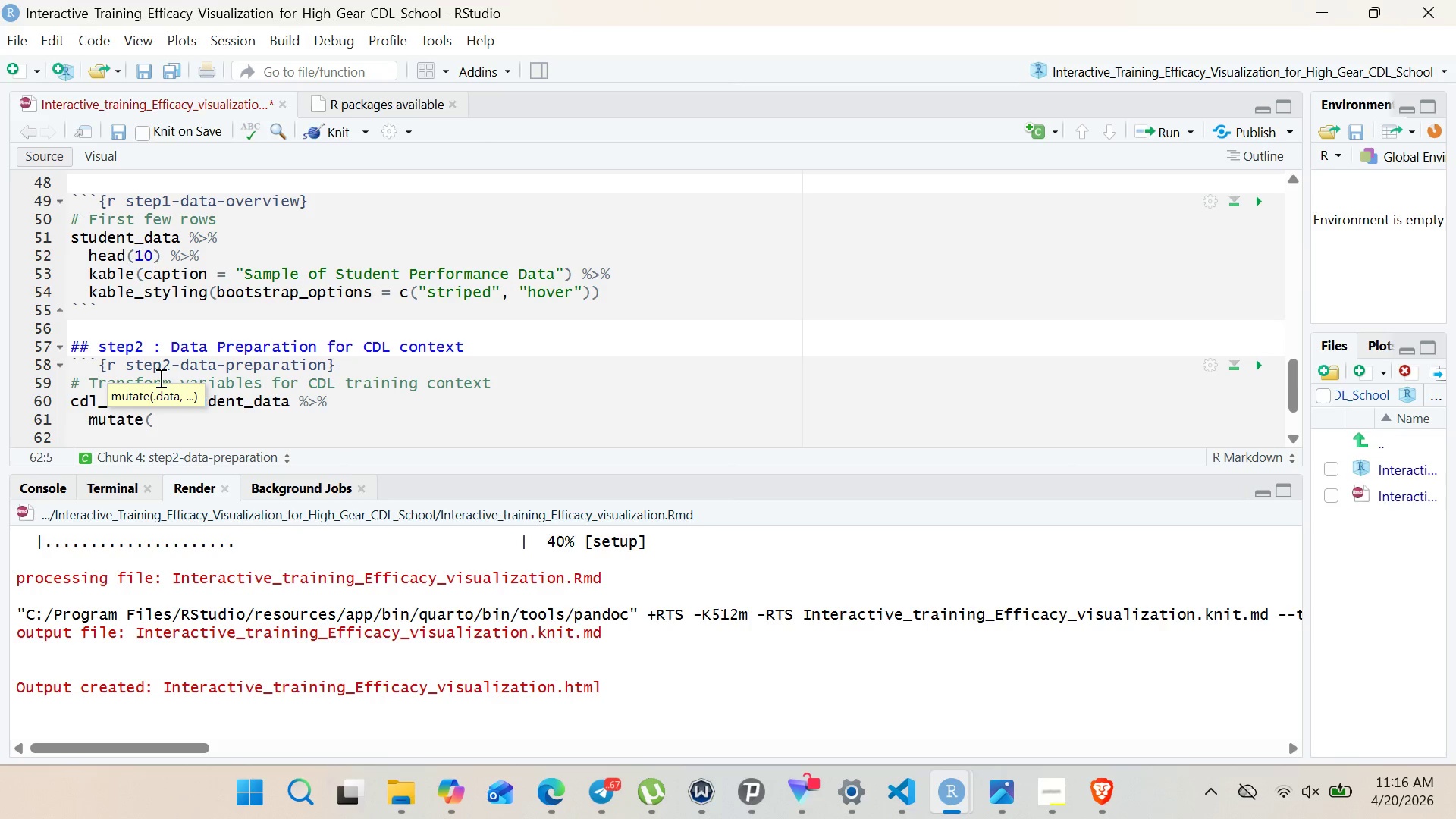 
type(# CDL COntext: Simulation training hours (1=low, 4 = )
 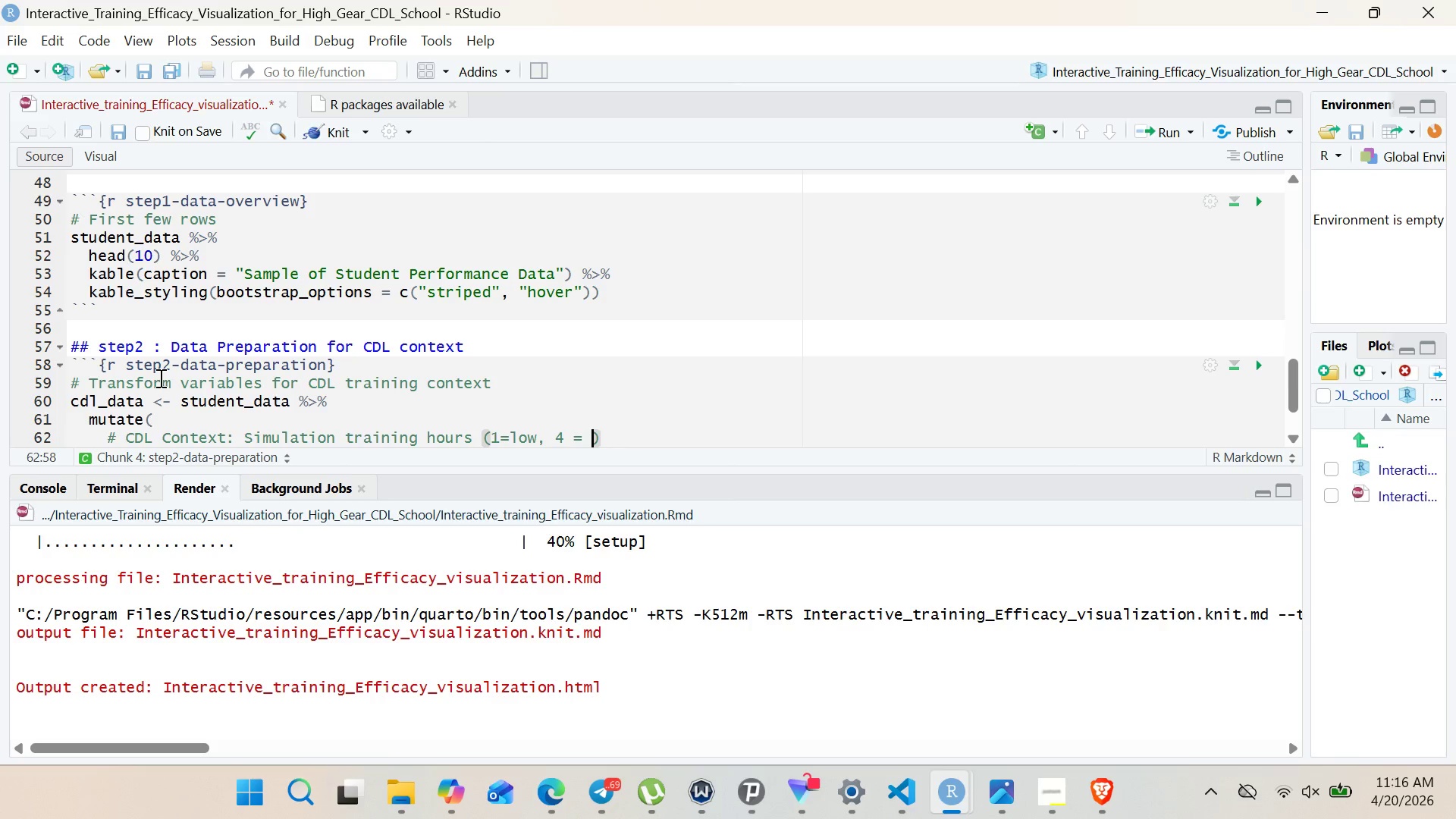 
type(high)
 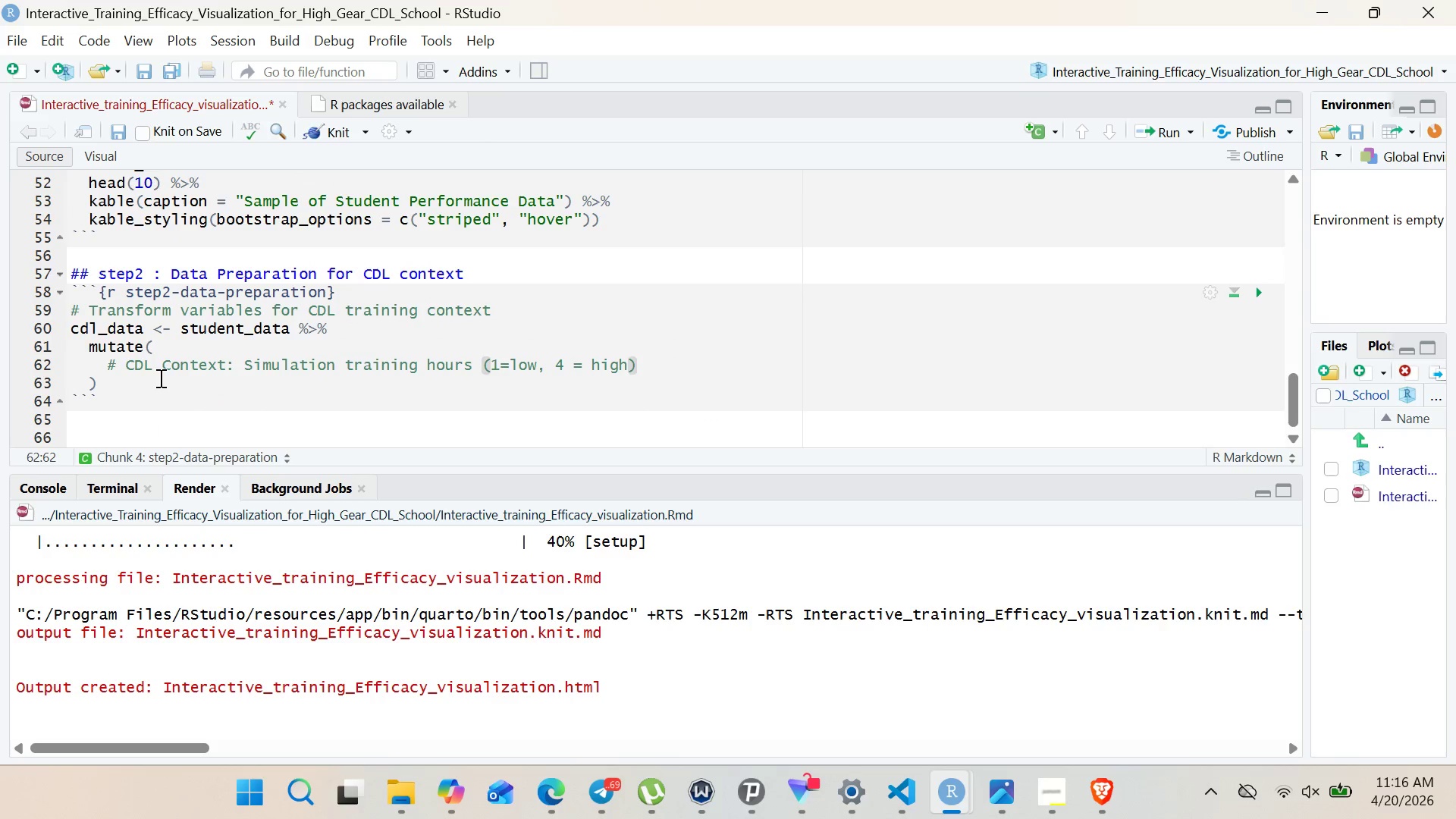 
wait(6.88)
 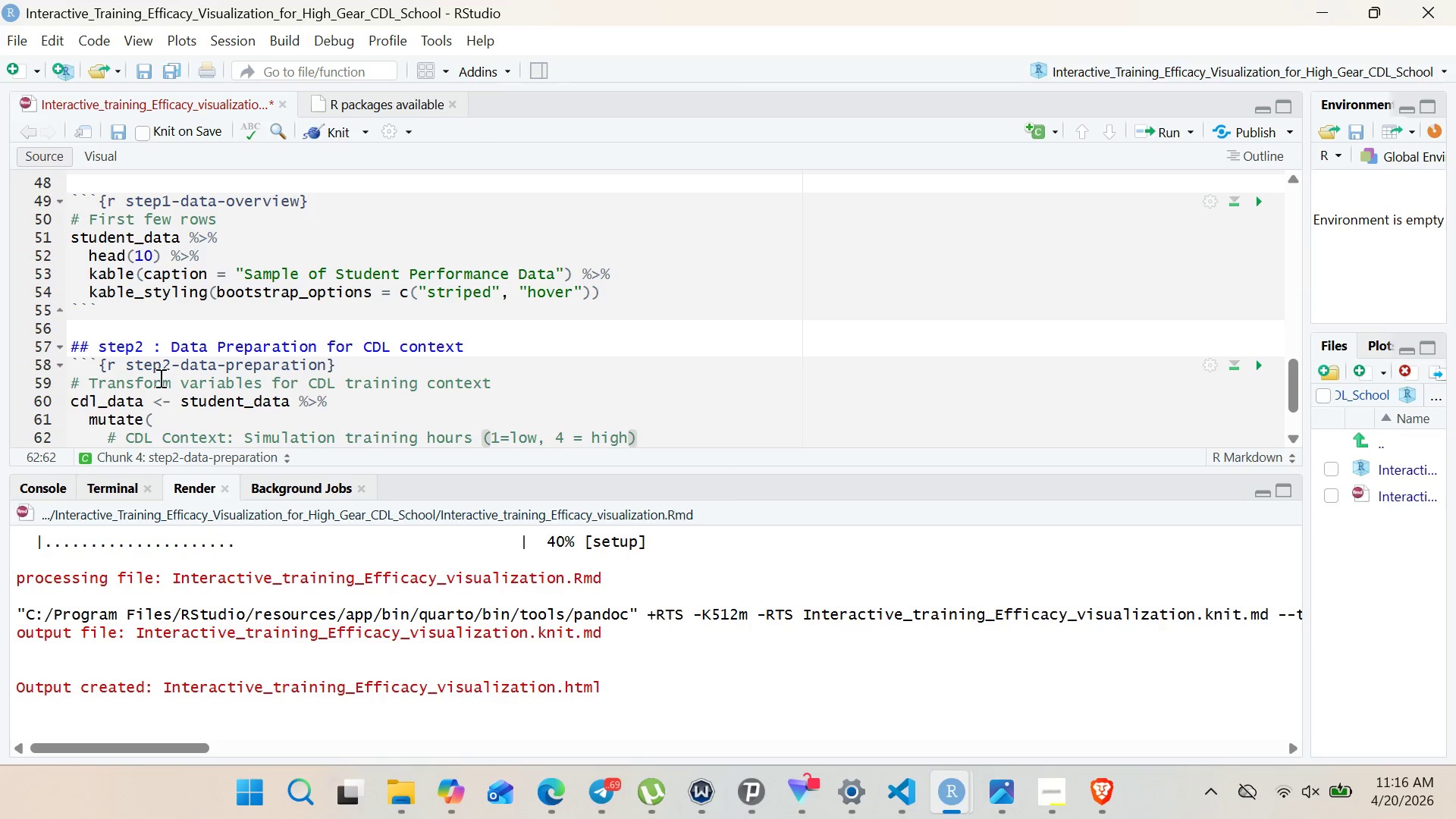 
left_click([657, 363])
 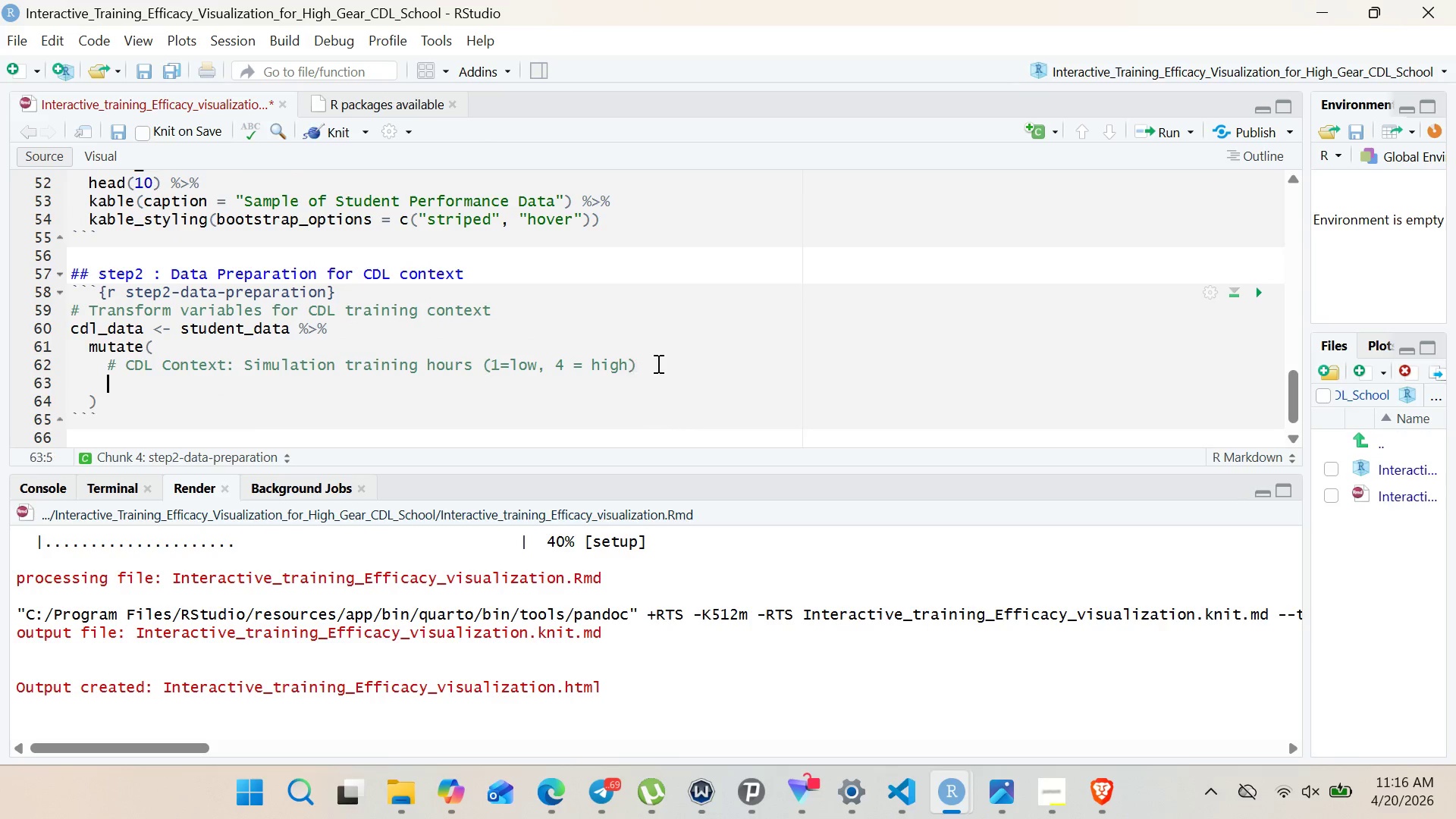 
key(Enter)
 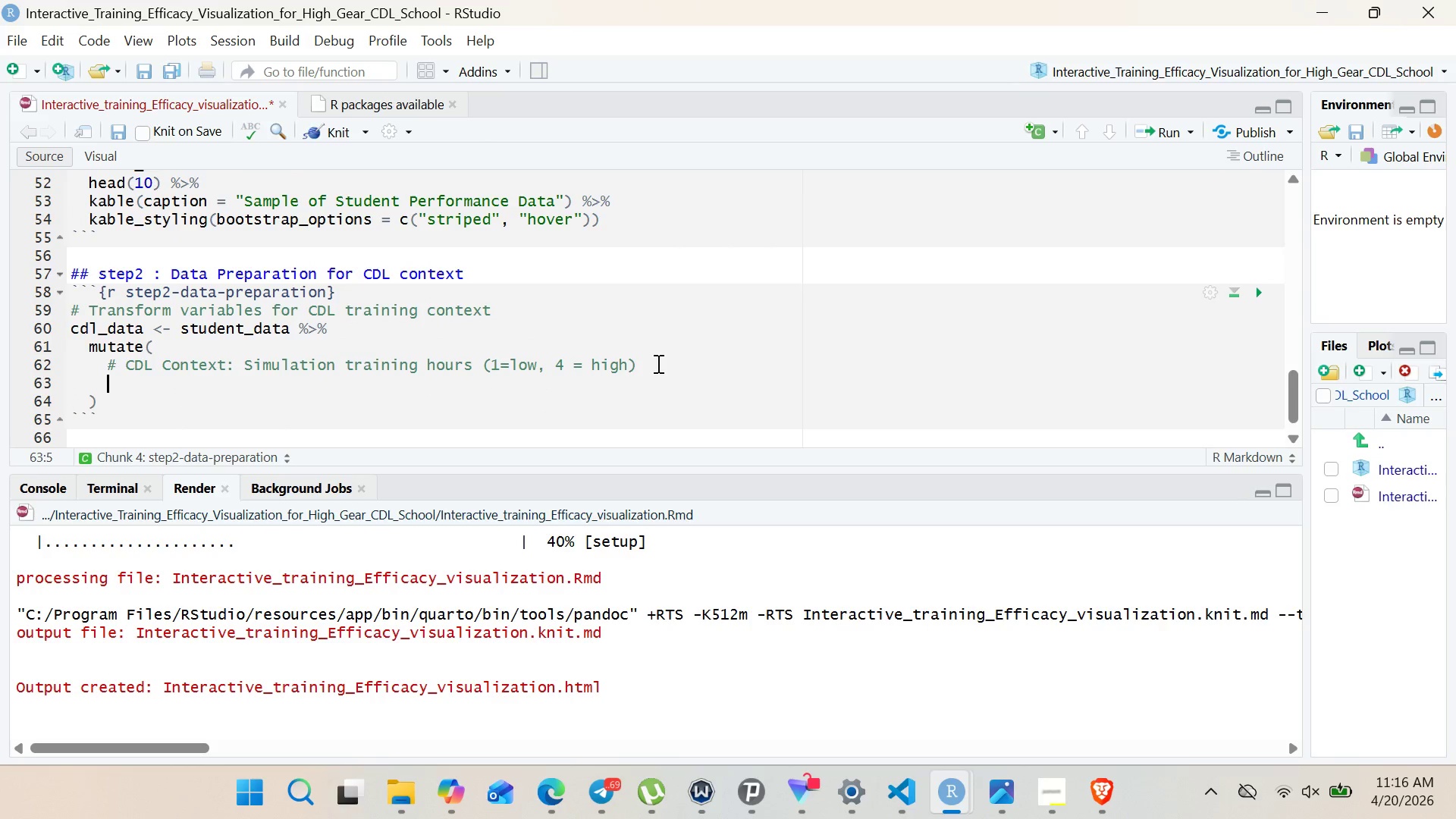 
type(sim-hours = )
 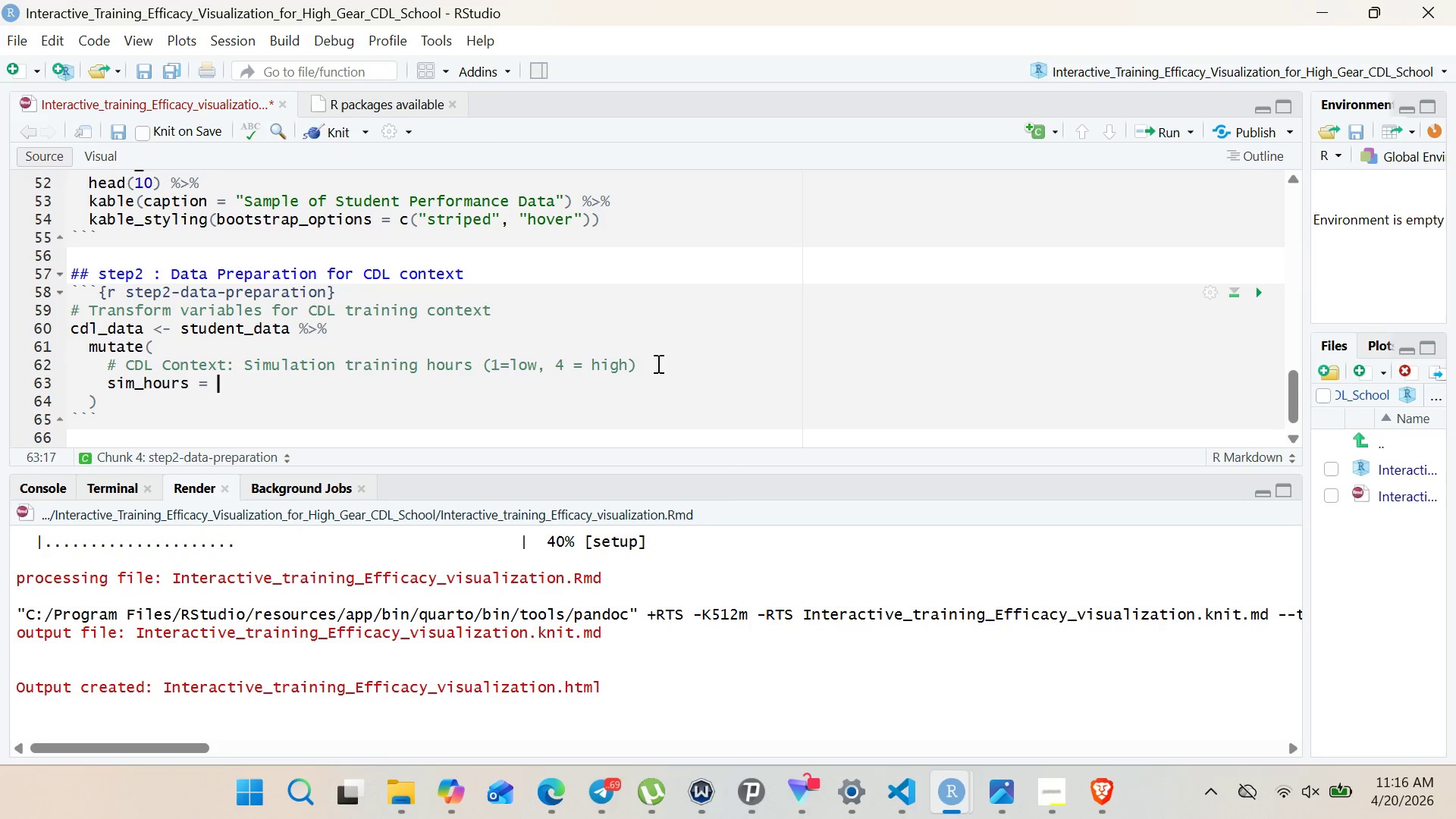 
wait(9.55)
 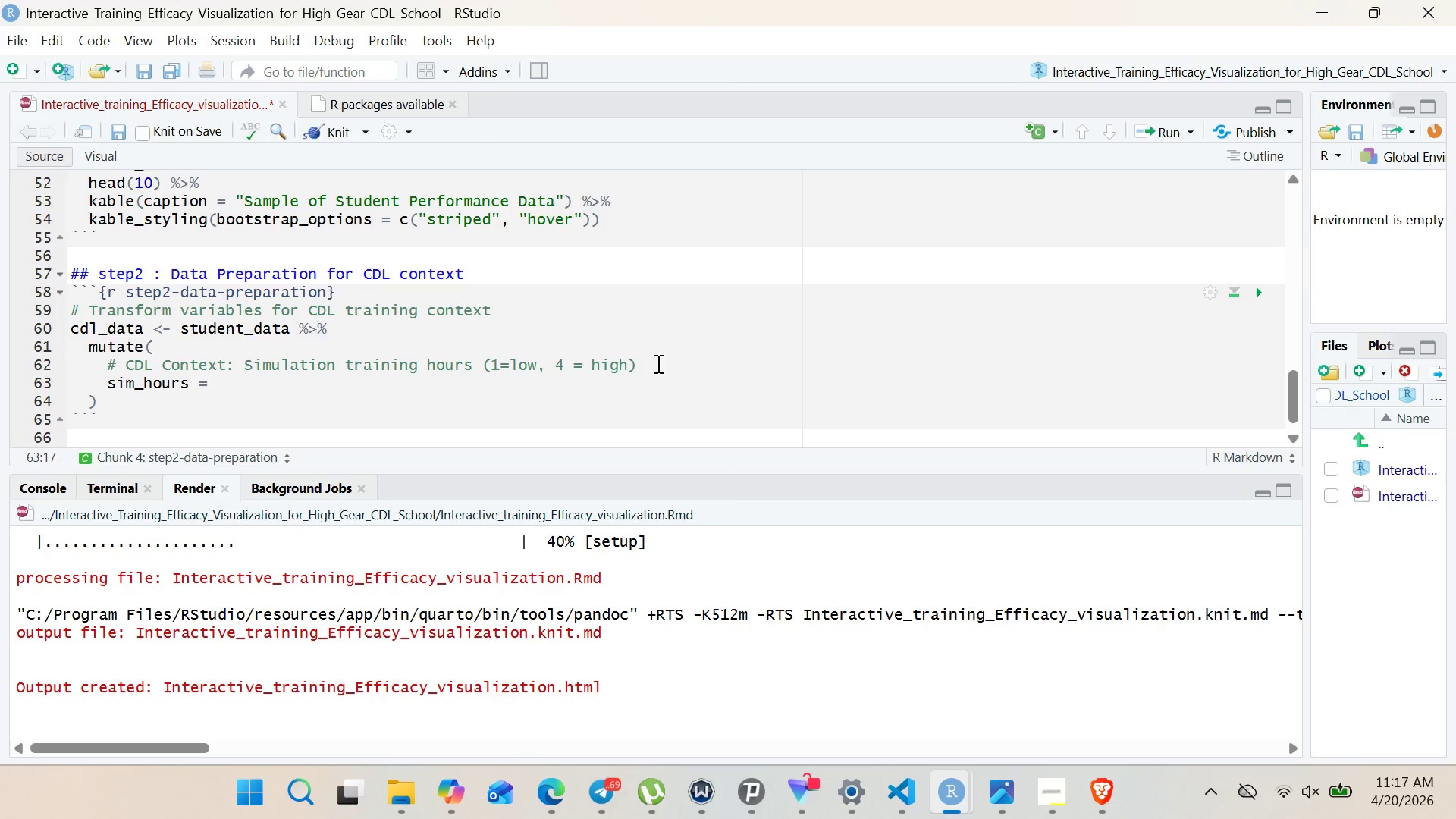 
type(case_when()
 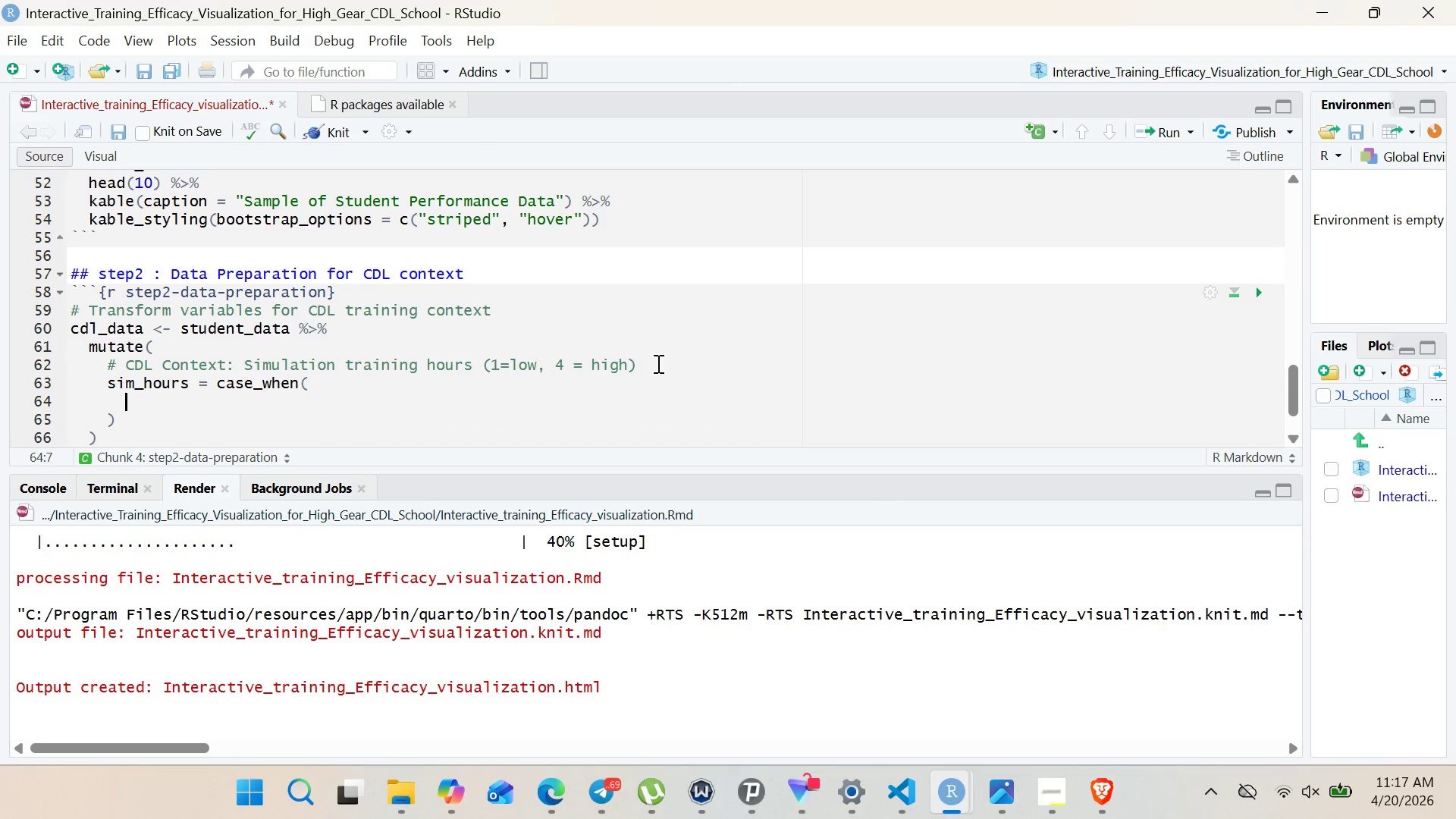 
 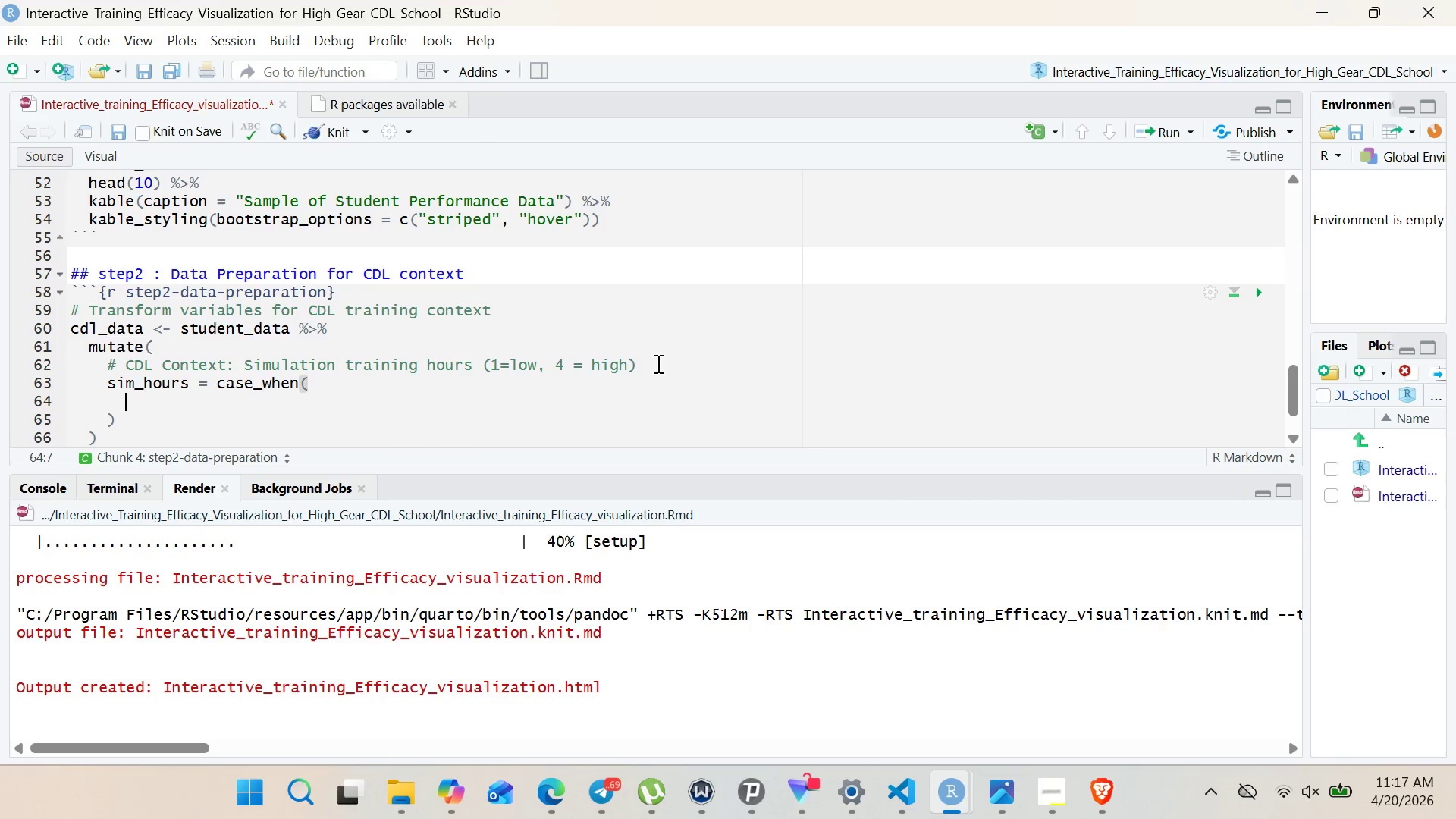 
key(Enter)
 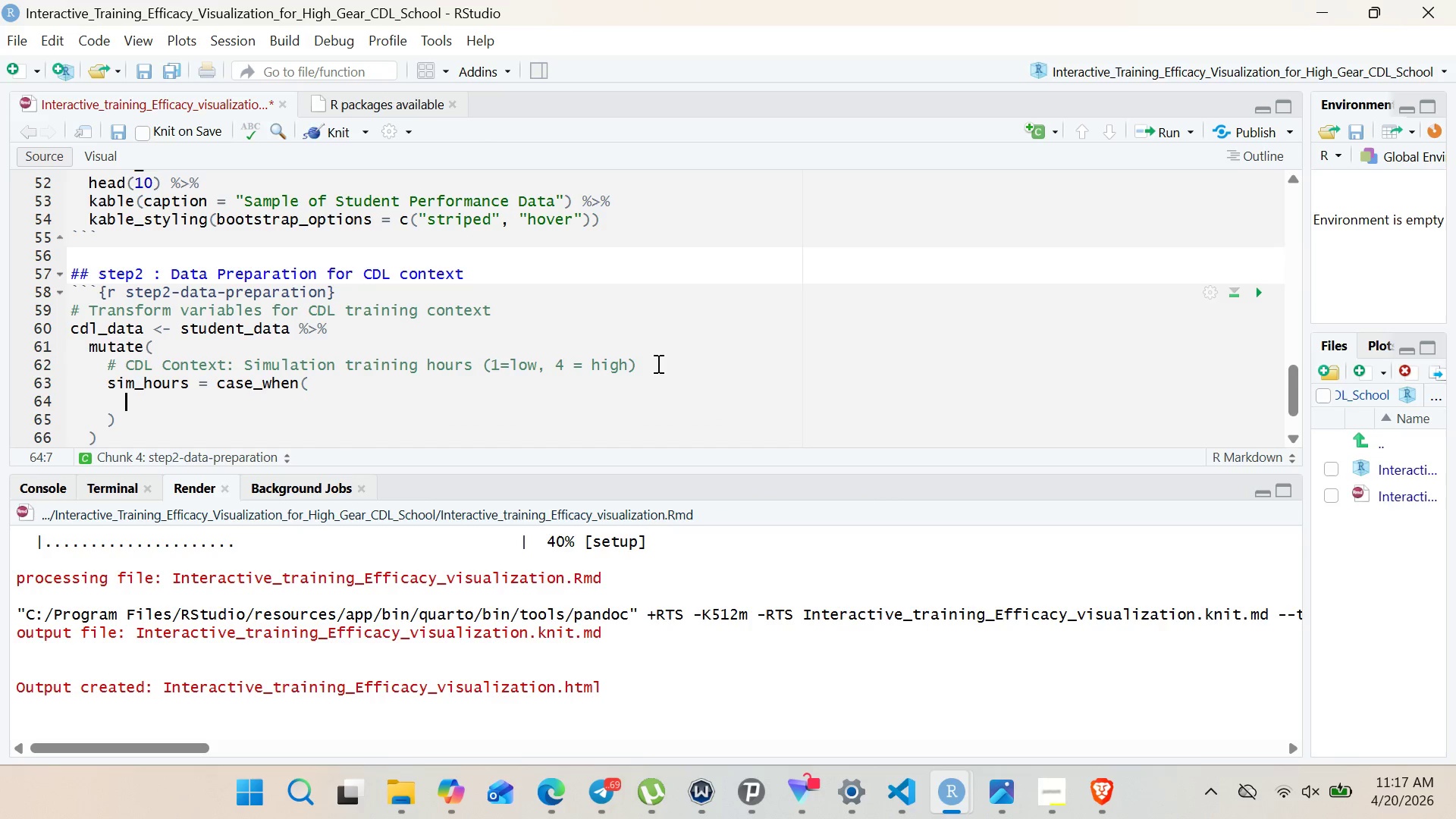 
type(studytime == 1 ~ ")
 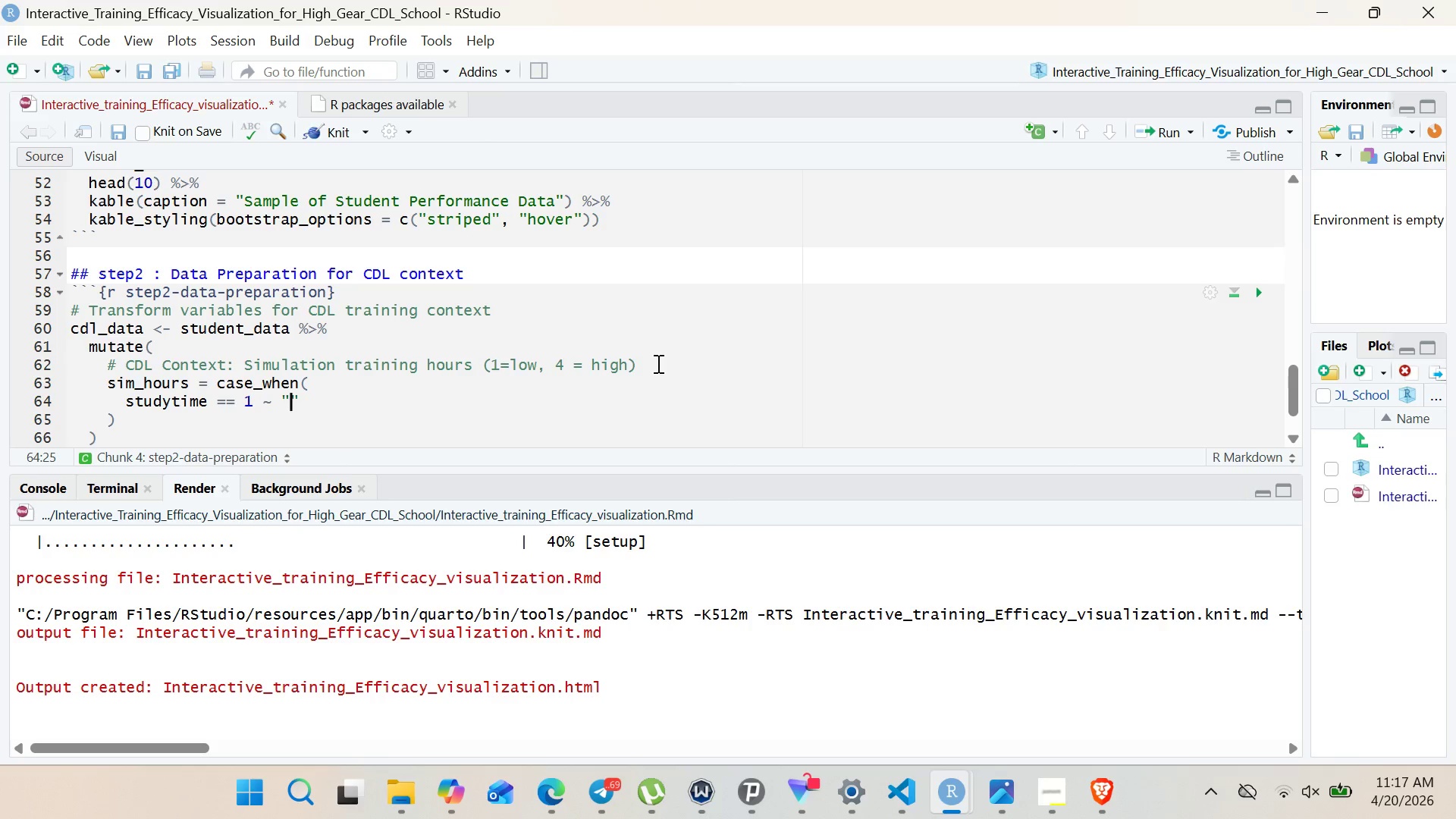 
left_click_drag(start_coordinate=[340, 407], to_coordinate=[127, 396])
 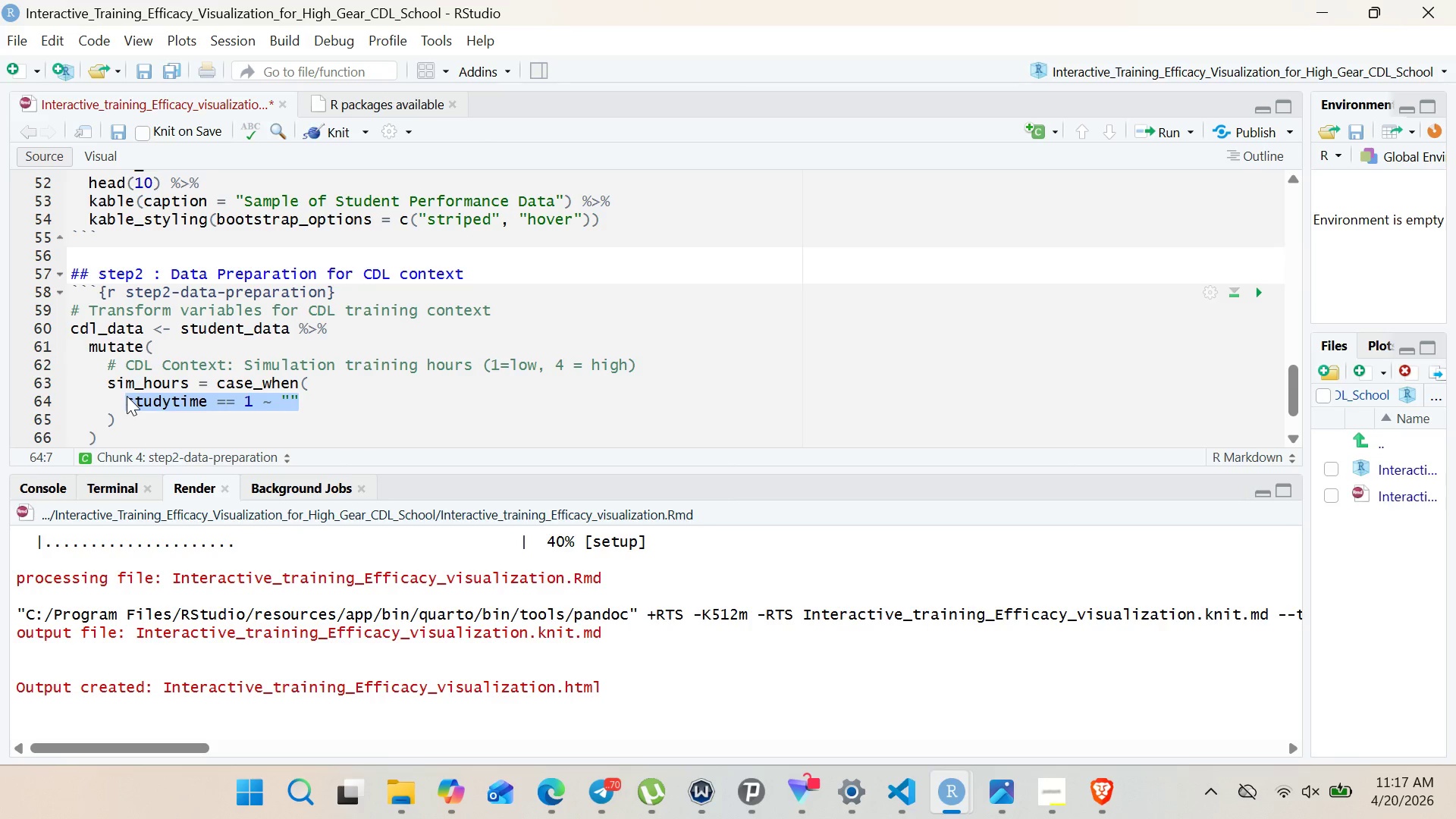 
key(Control+C)
 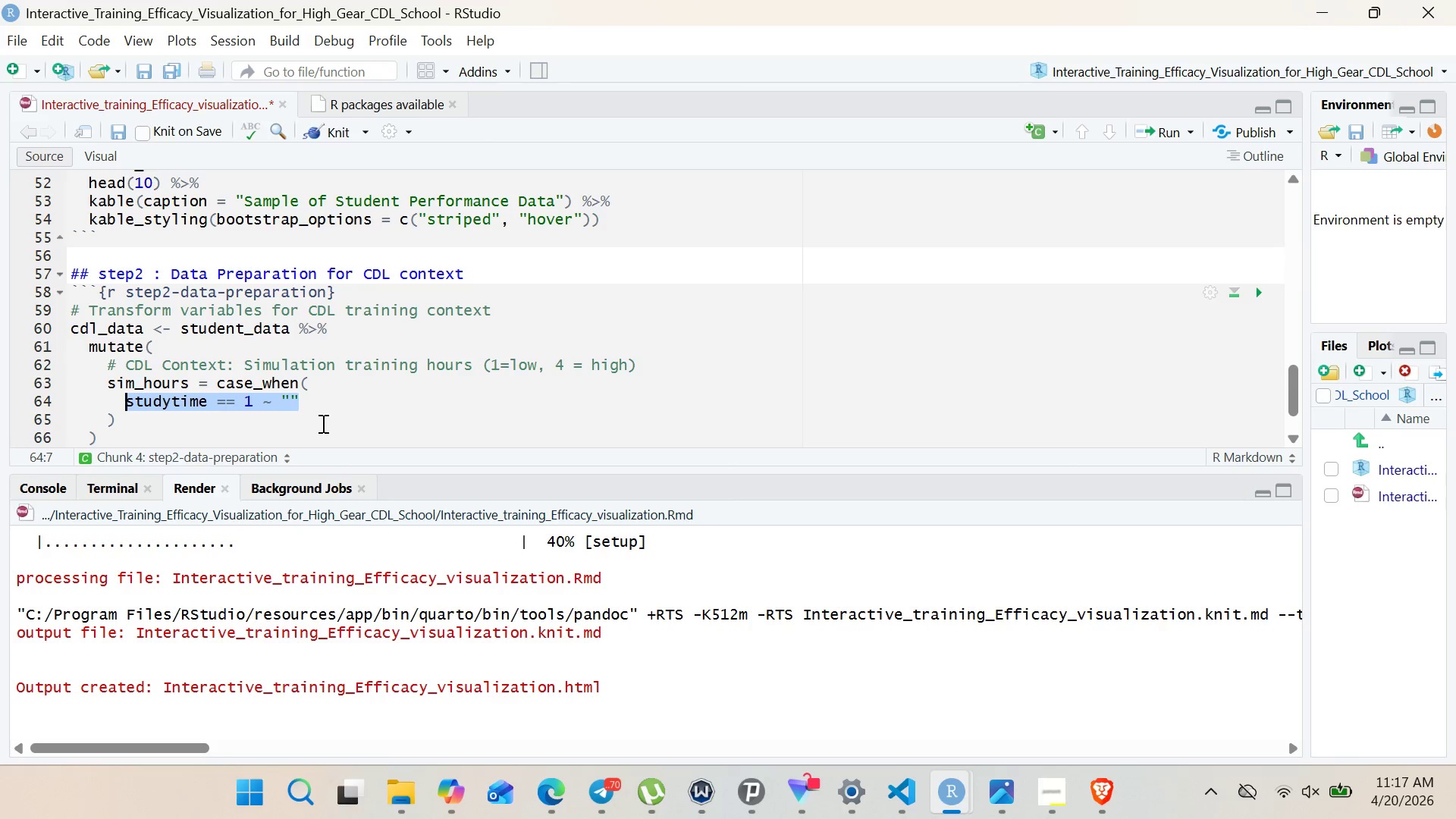 
left_click([322, 407])
 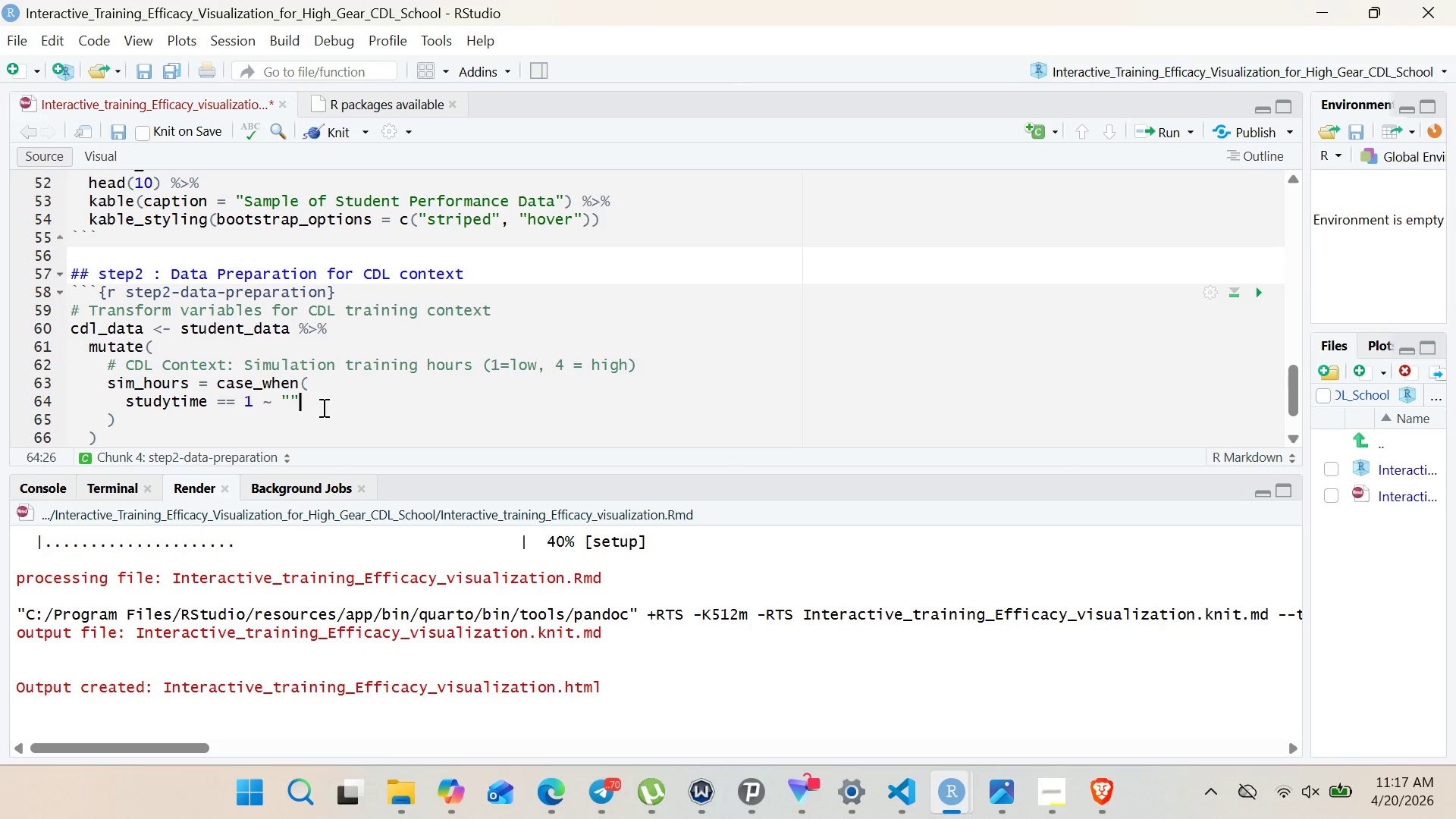 
key(Control+Comma)
 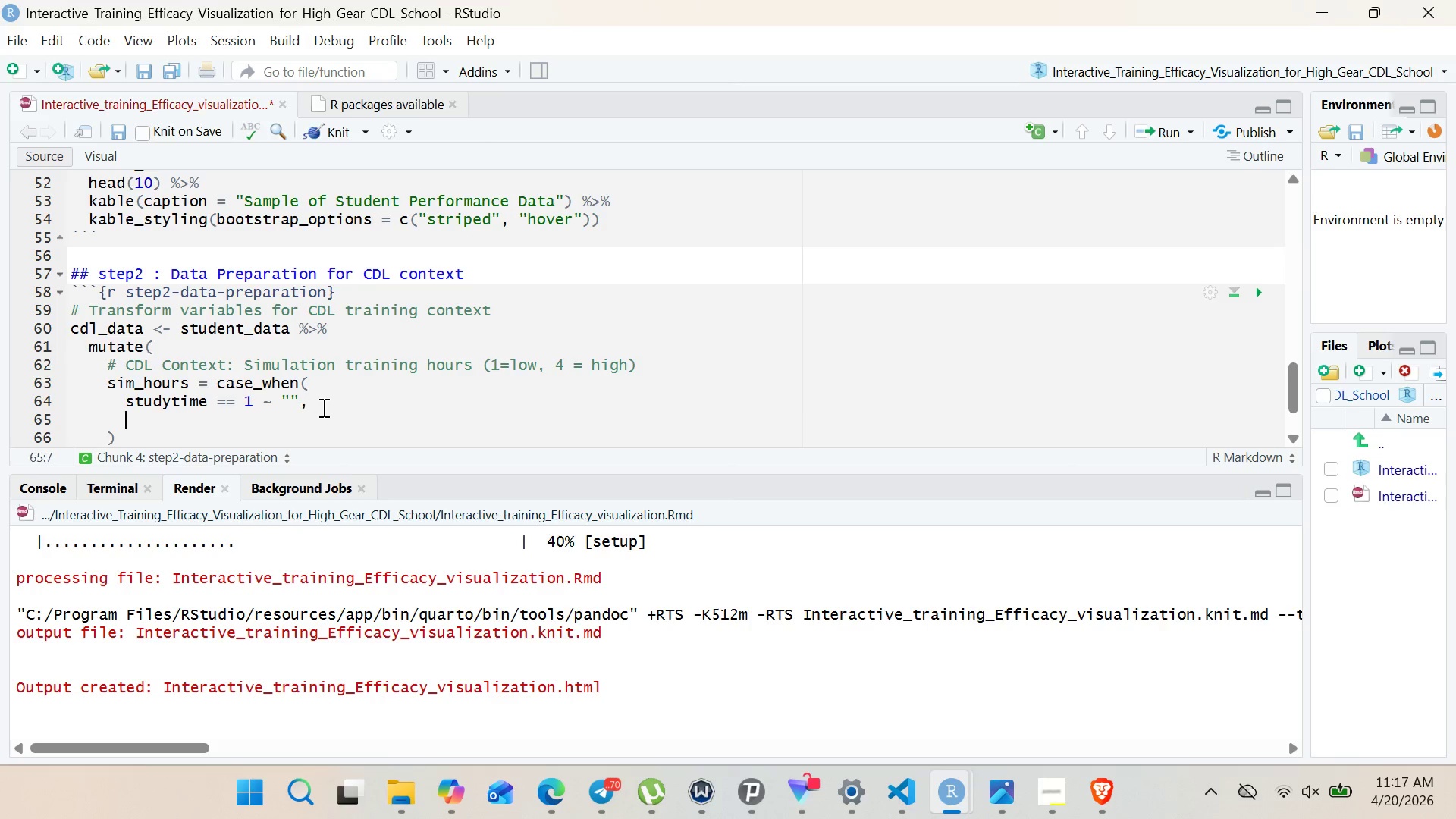 
key(Control+Enter)
 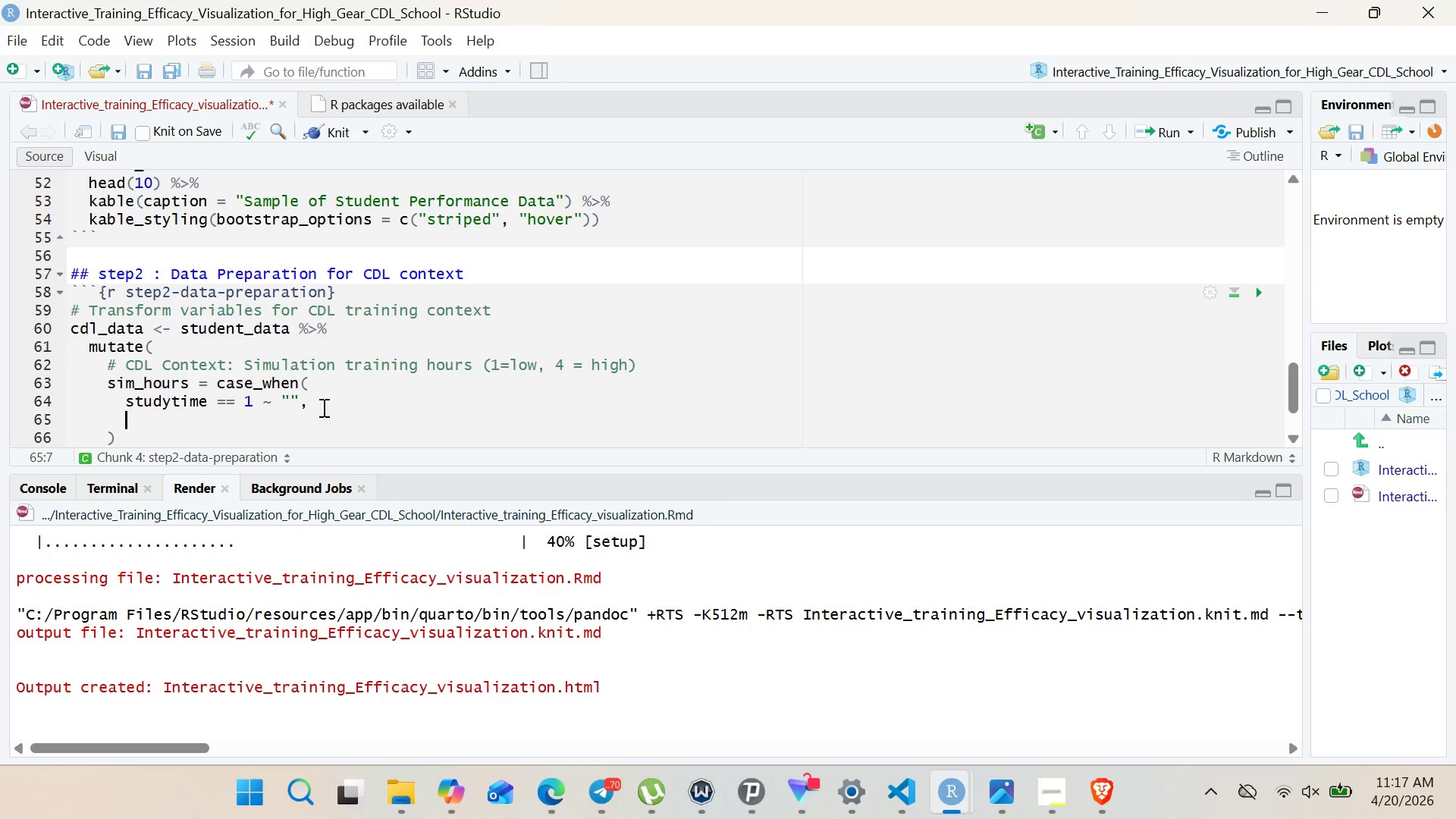 
key(Control+V)
 